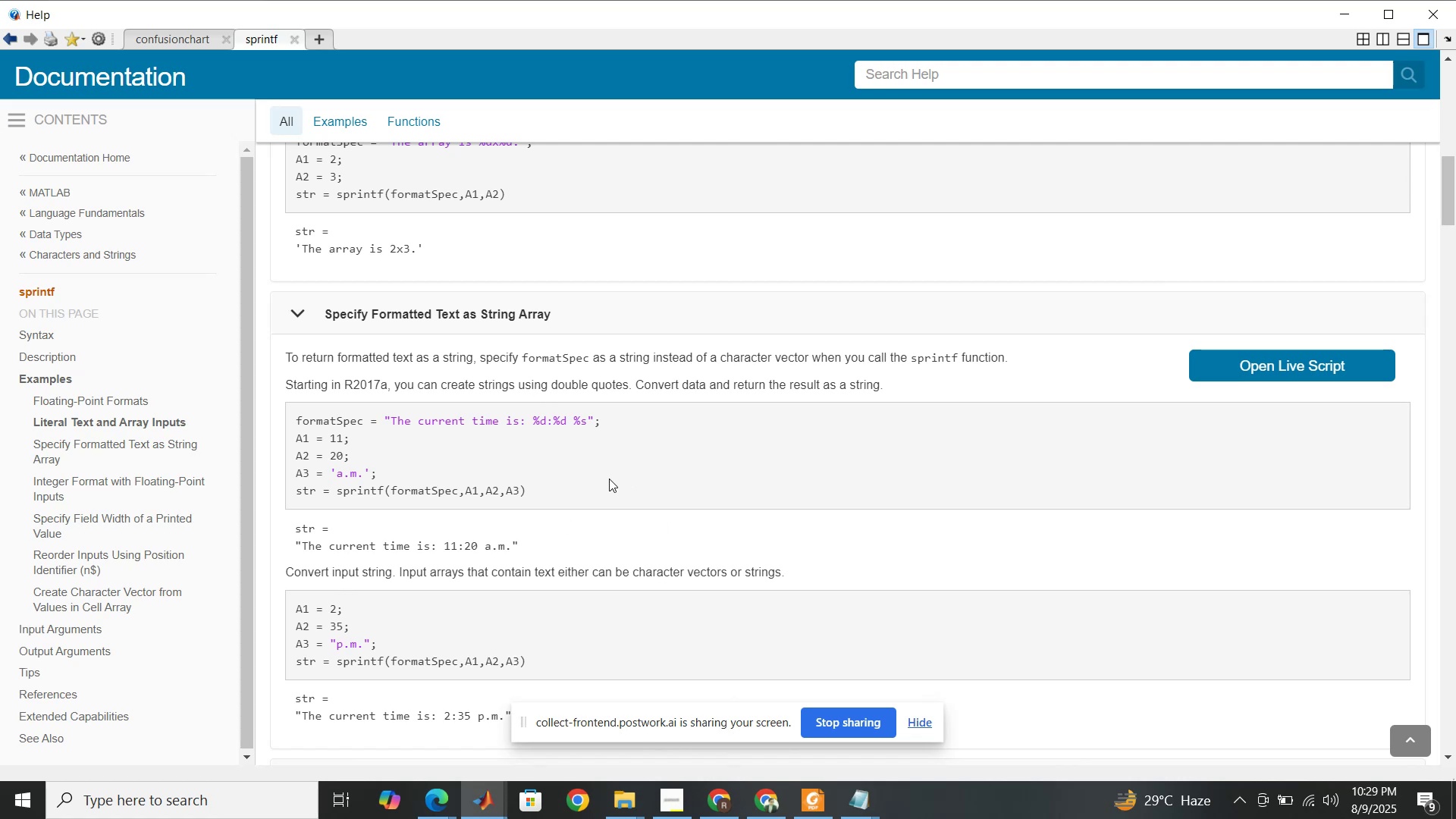 
wait(16.71)
 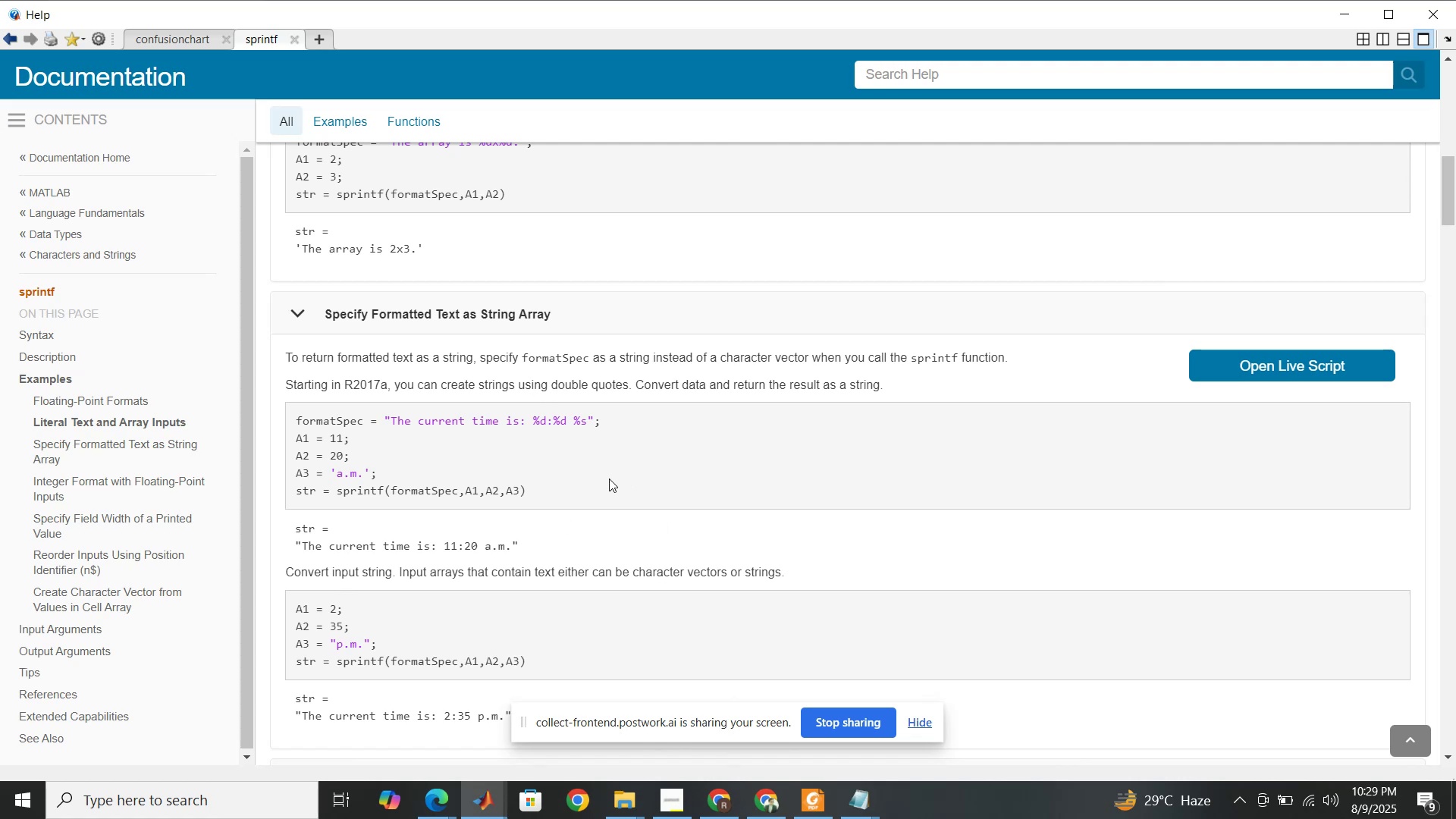 
scroll: coordinate [609, 479], scroll_direction: down, amount: 1.0
 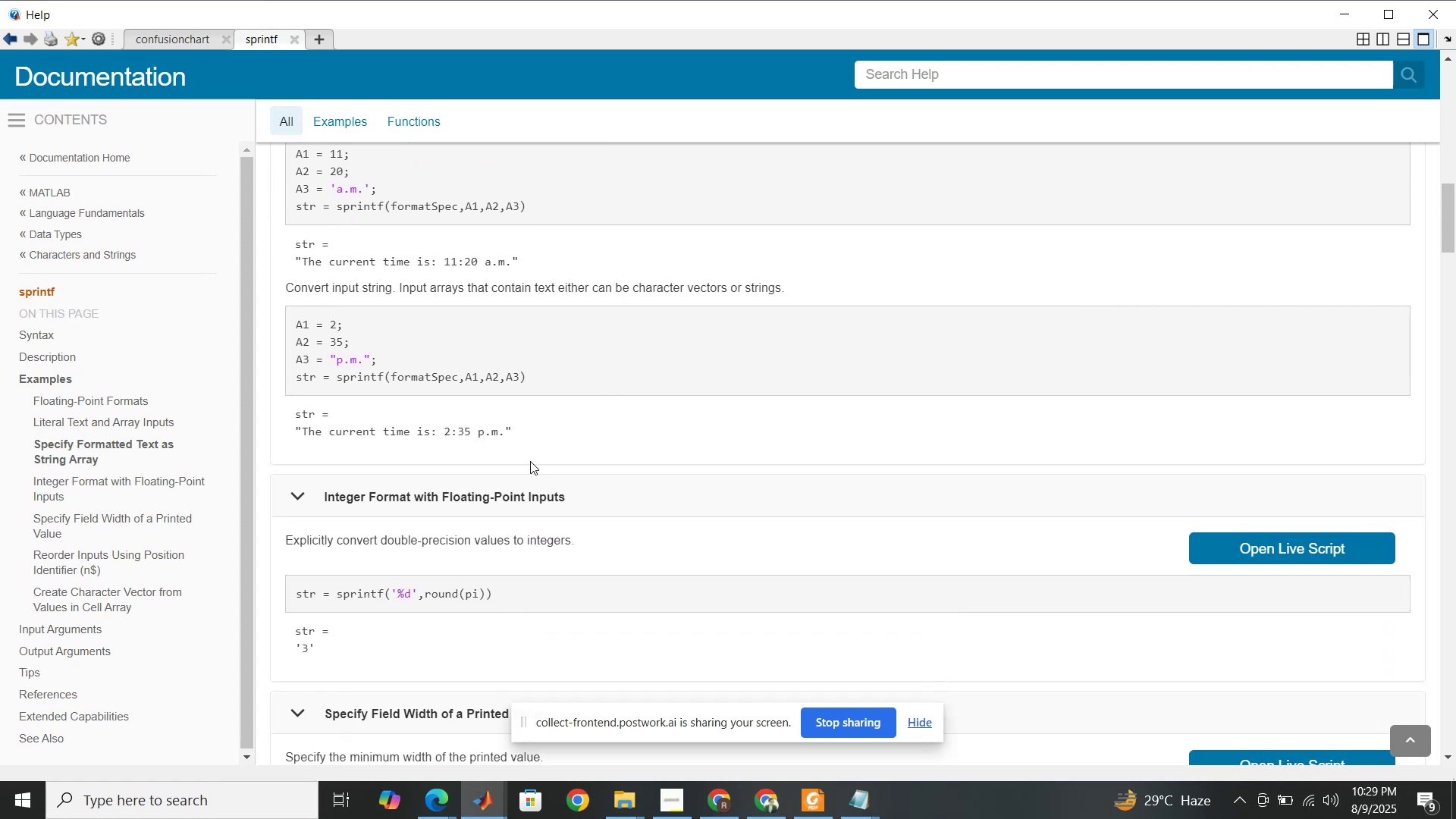 
wait(7.18)
 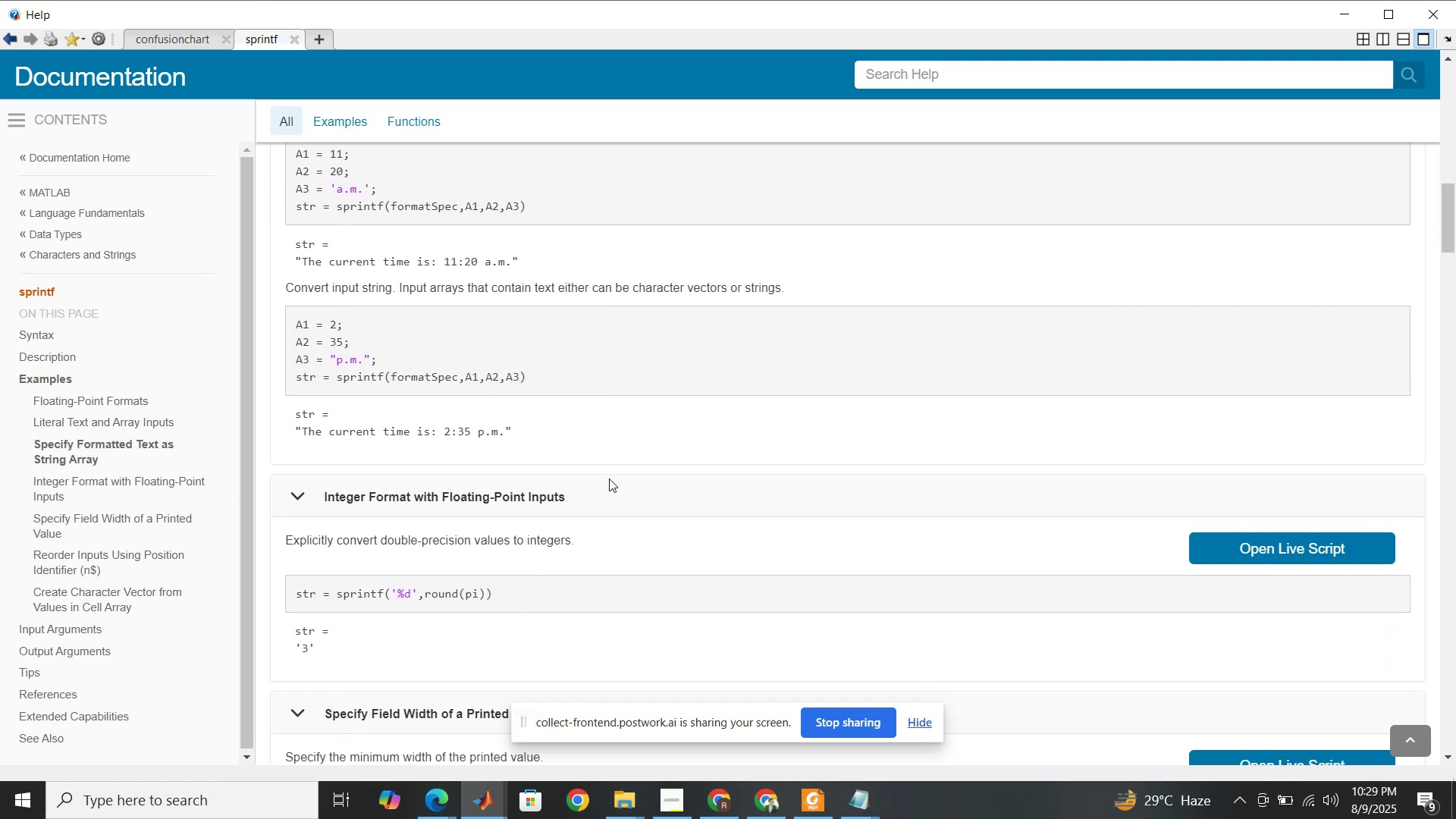 
left_click_drag(start_coordinate=[337, 378], to_coordinate=[383, 381])
 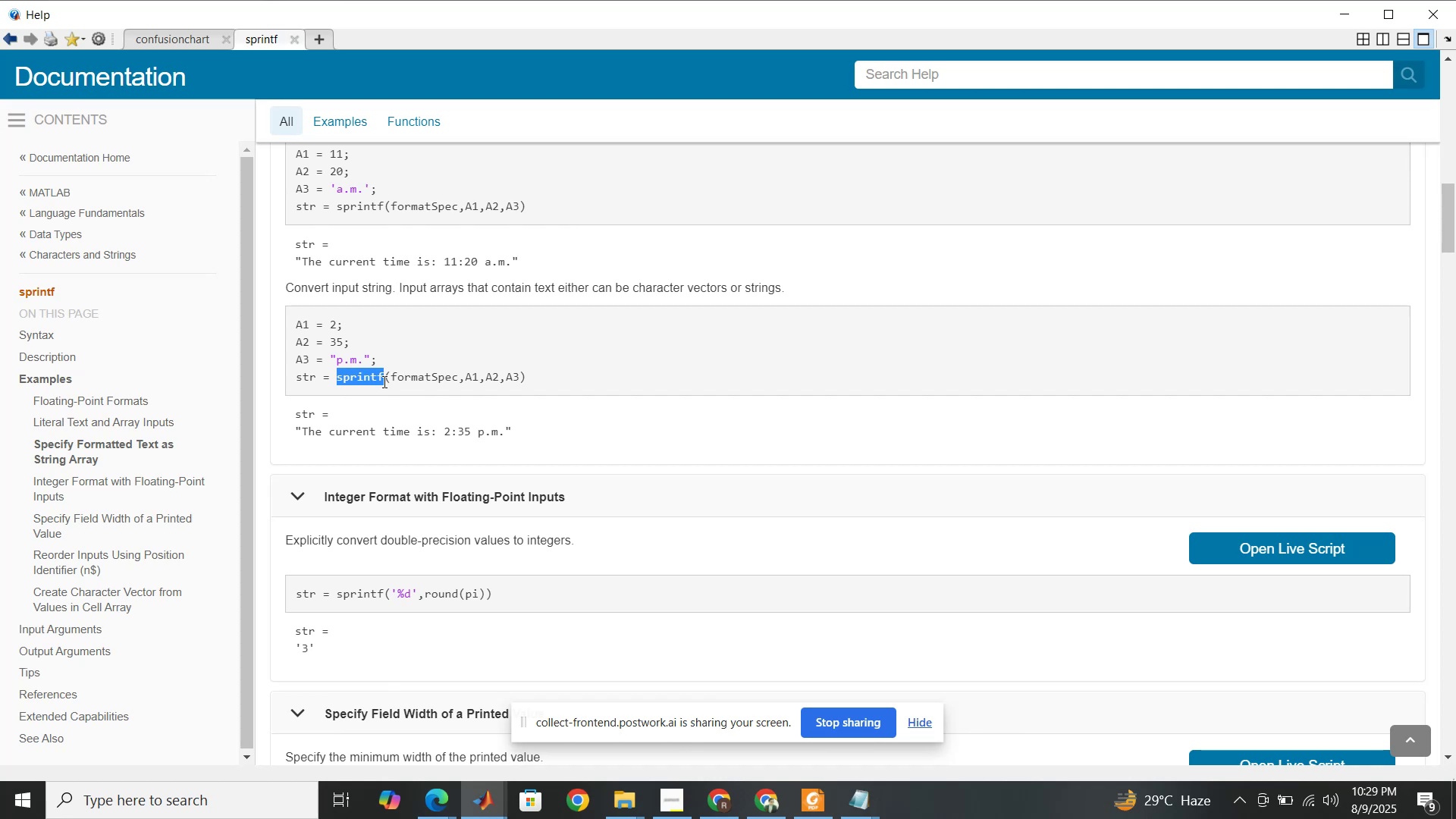 
scroll: coordinate [383, 381], scroll_direction: up, amount: 1.0
 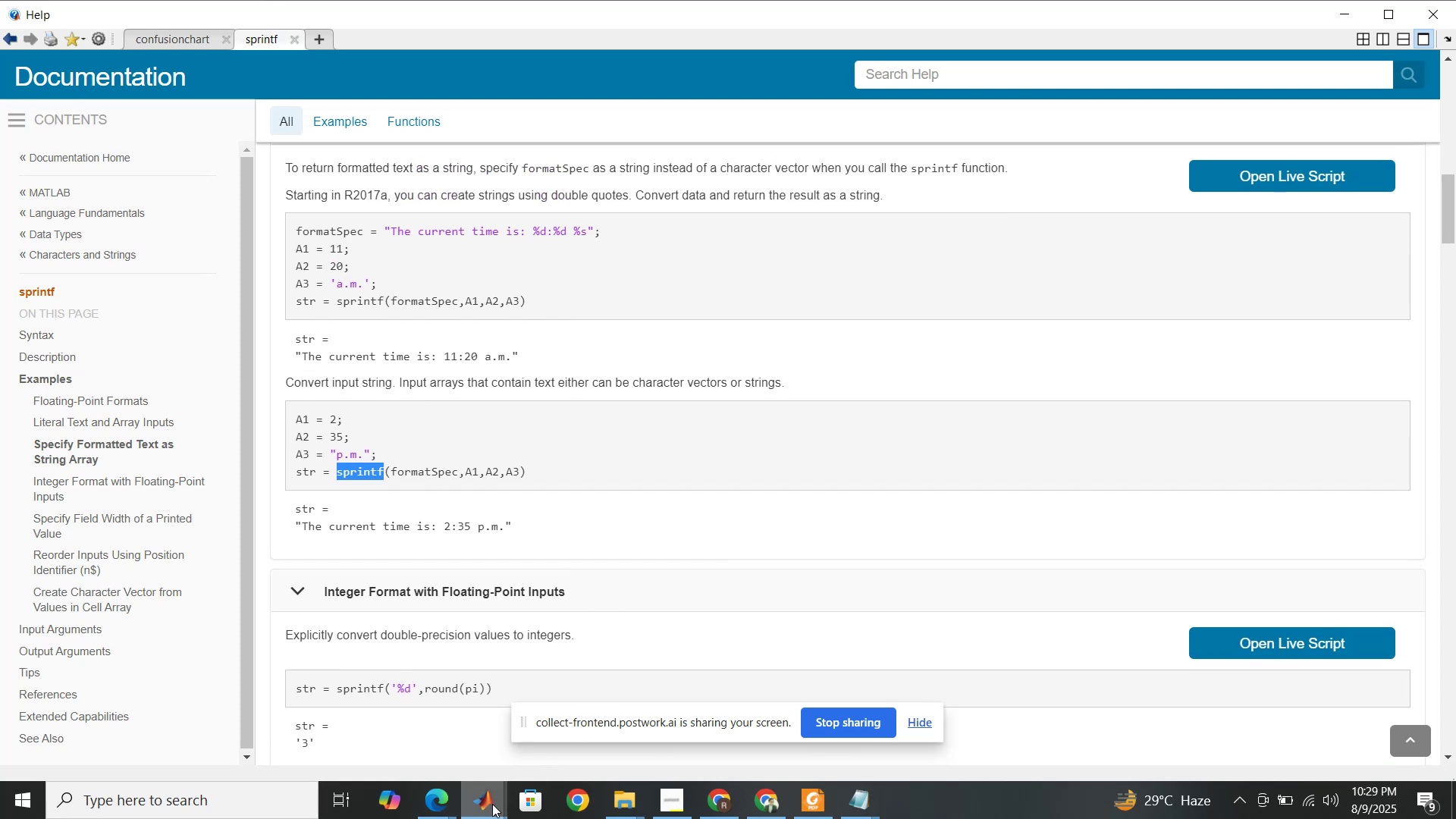 
left_click([376, 742])
 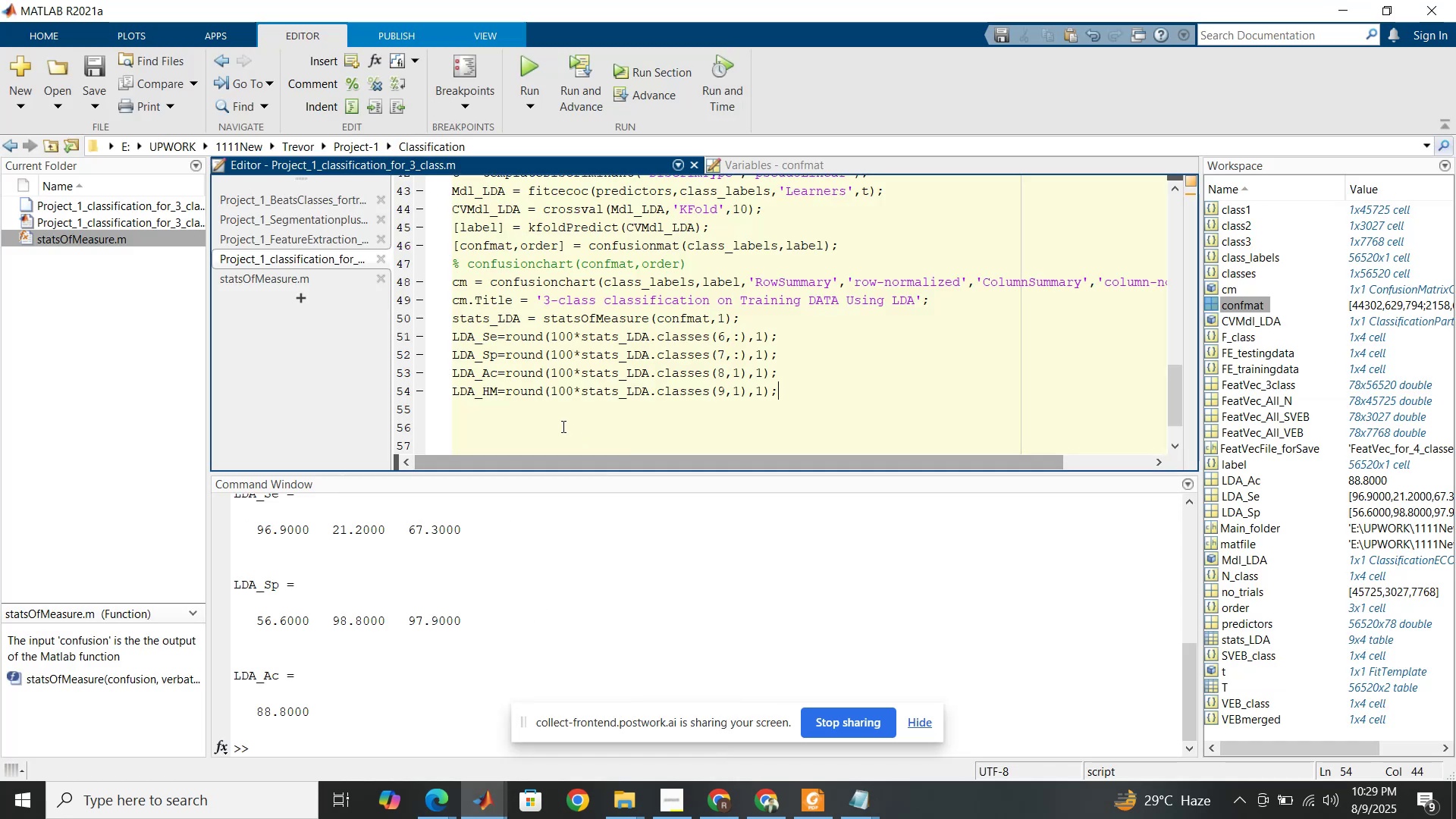 
left_click([560, 425])
 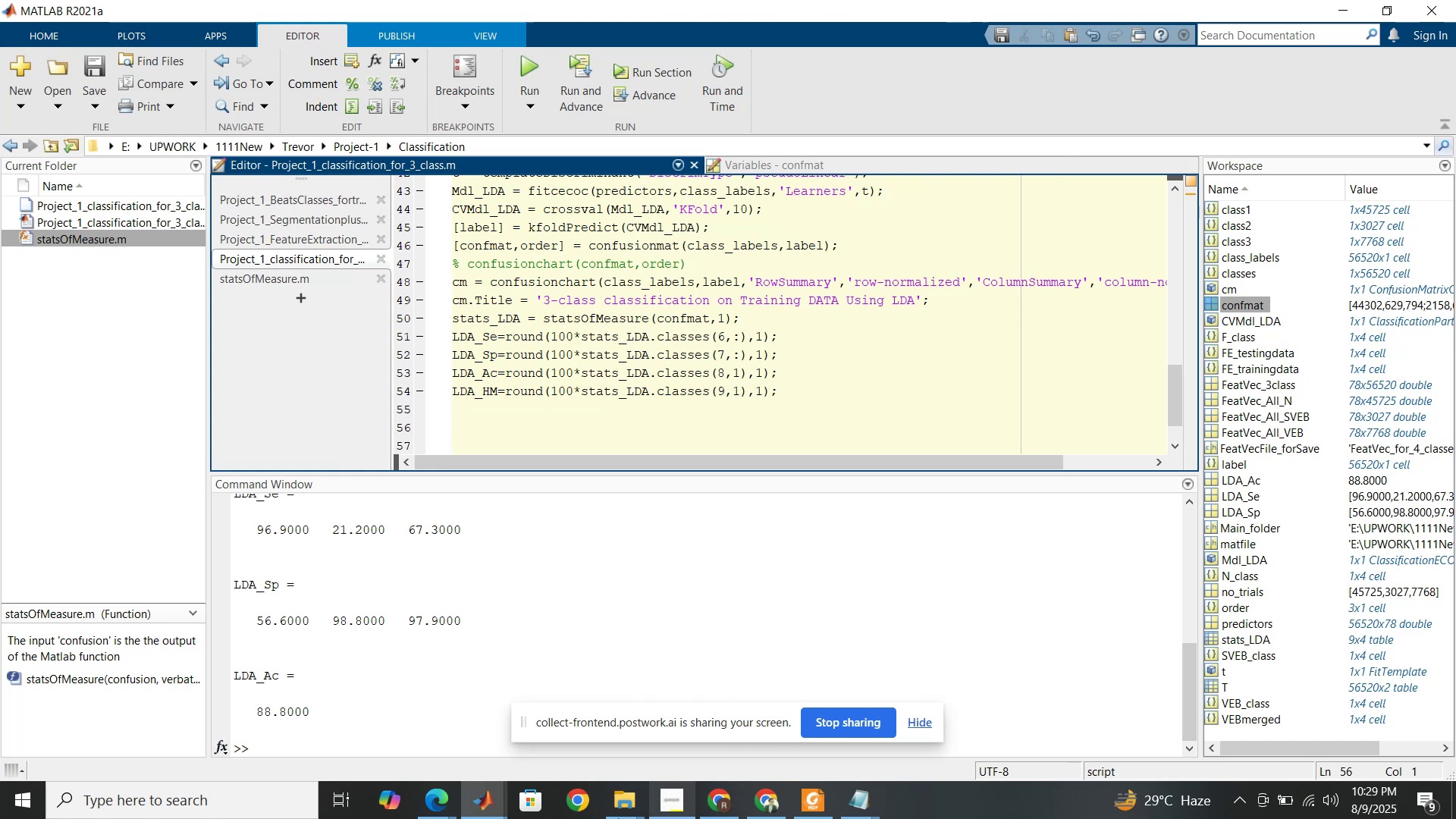 
wait(6.55)
 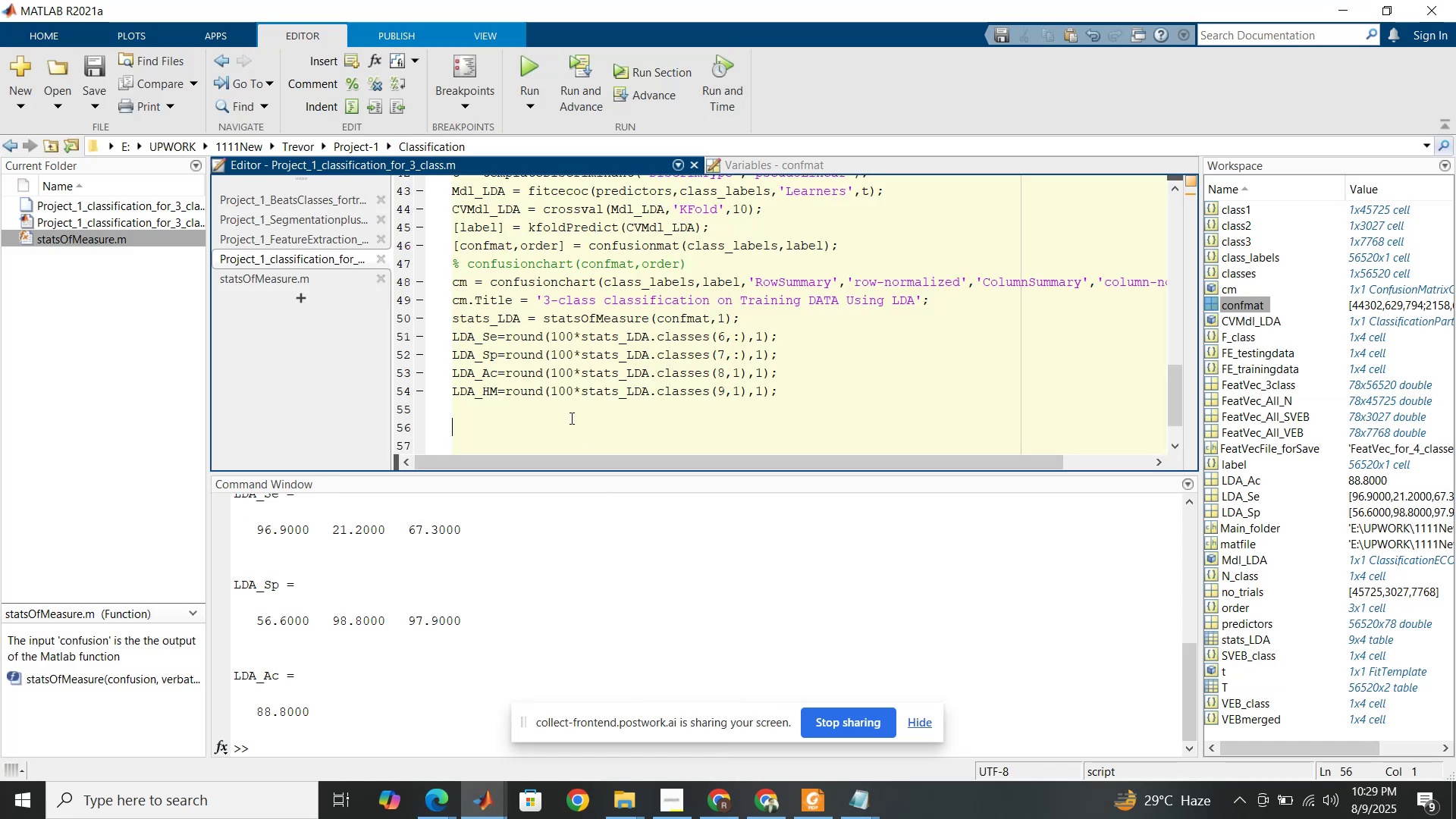 
left_click([501, 796])
 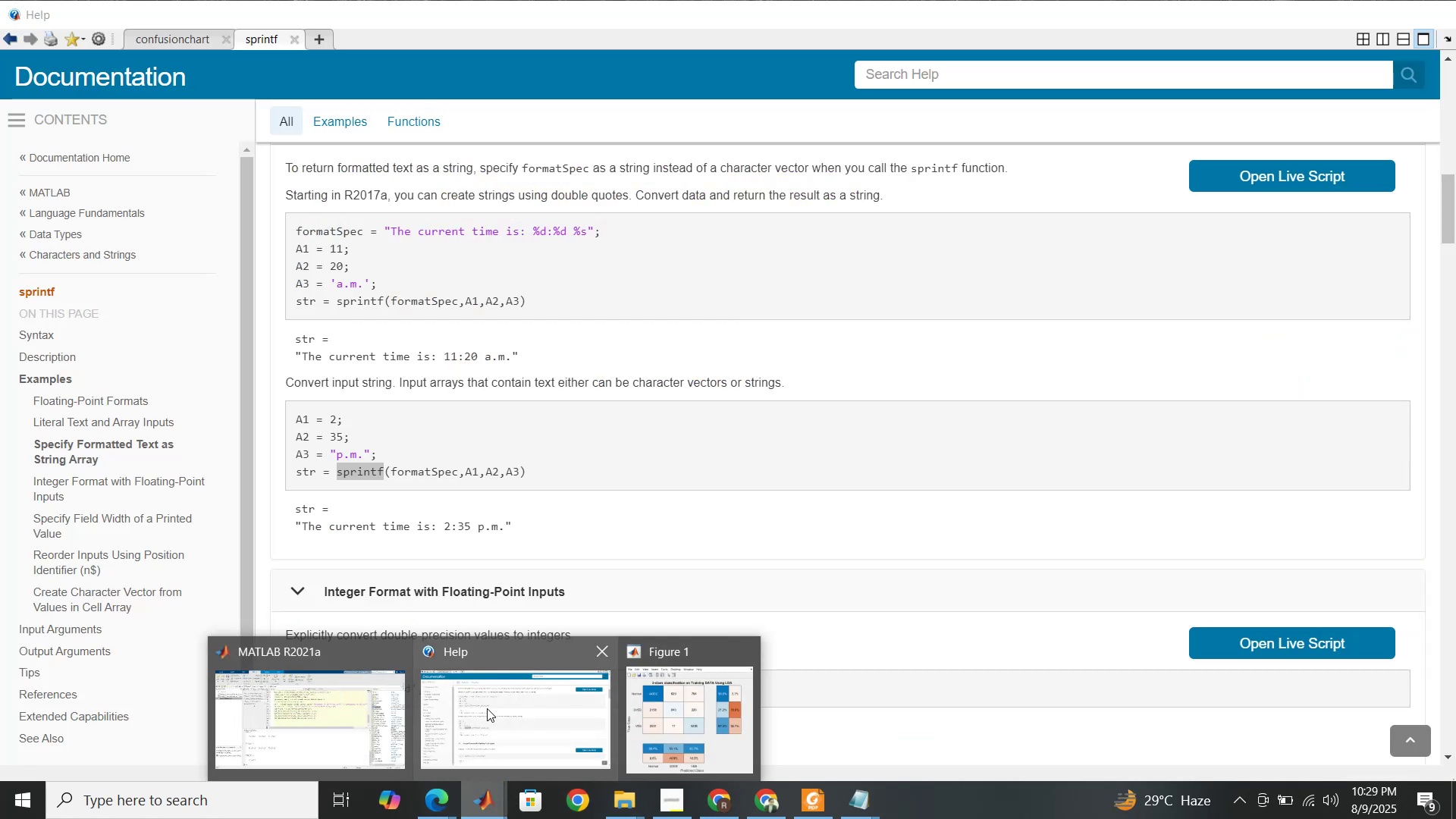 
wait(6.63)
 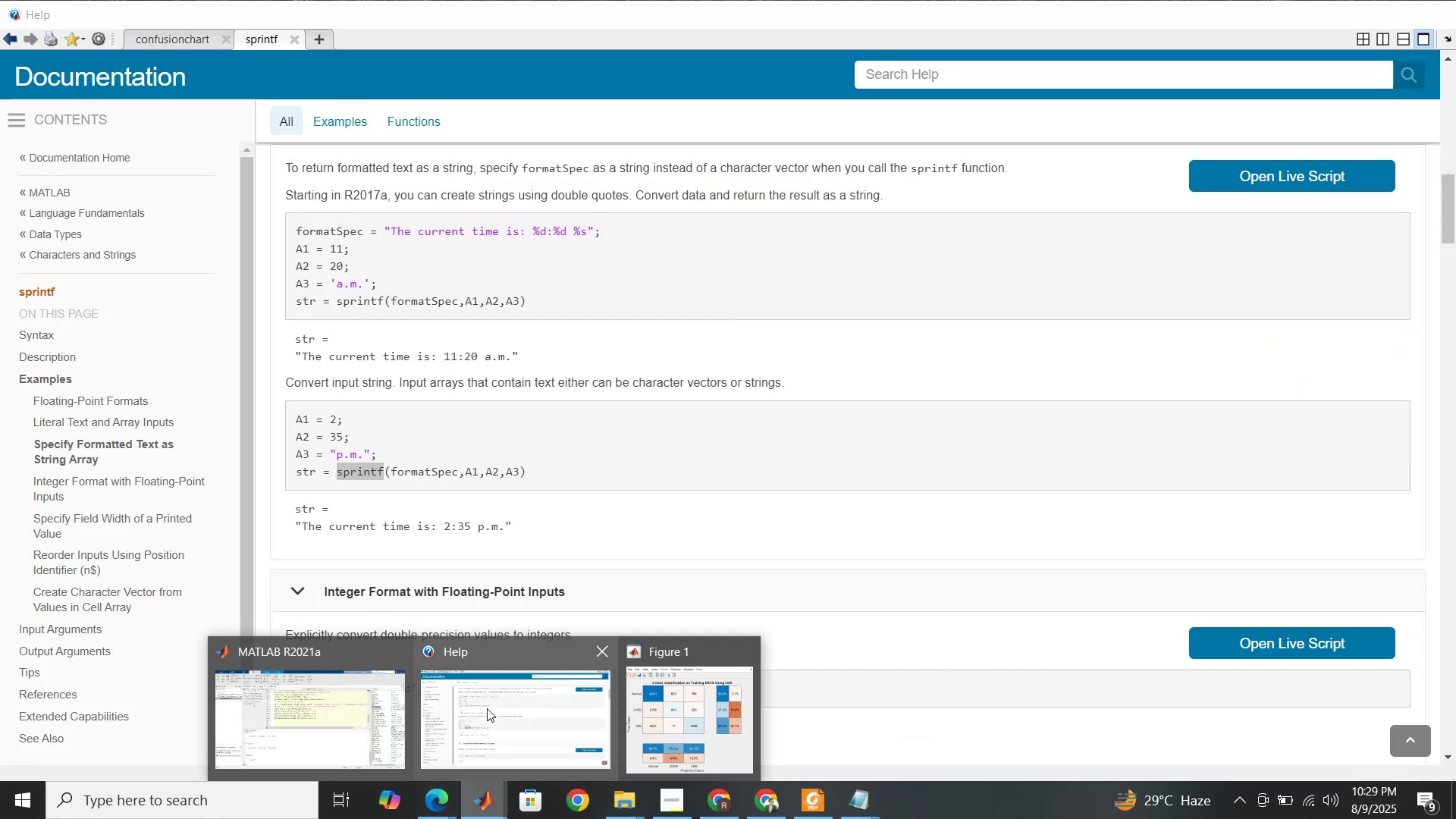 
left_click([518, 422])
 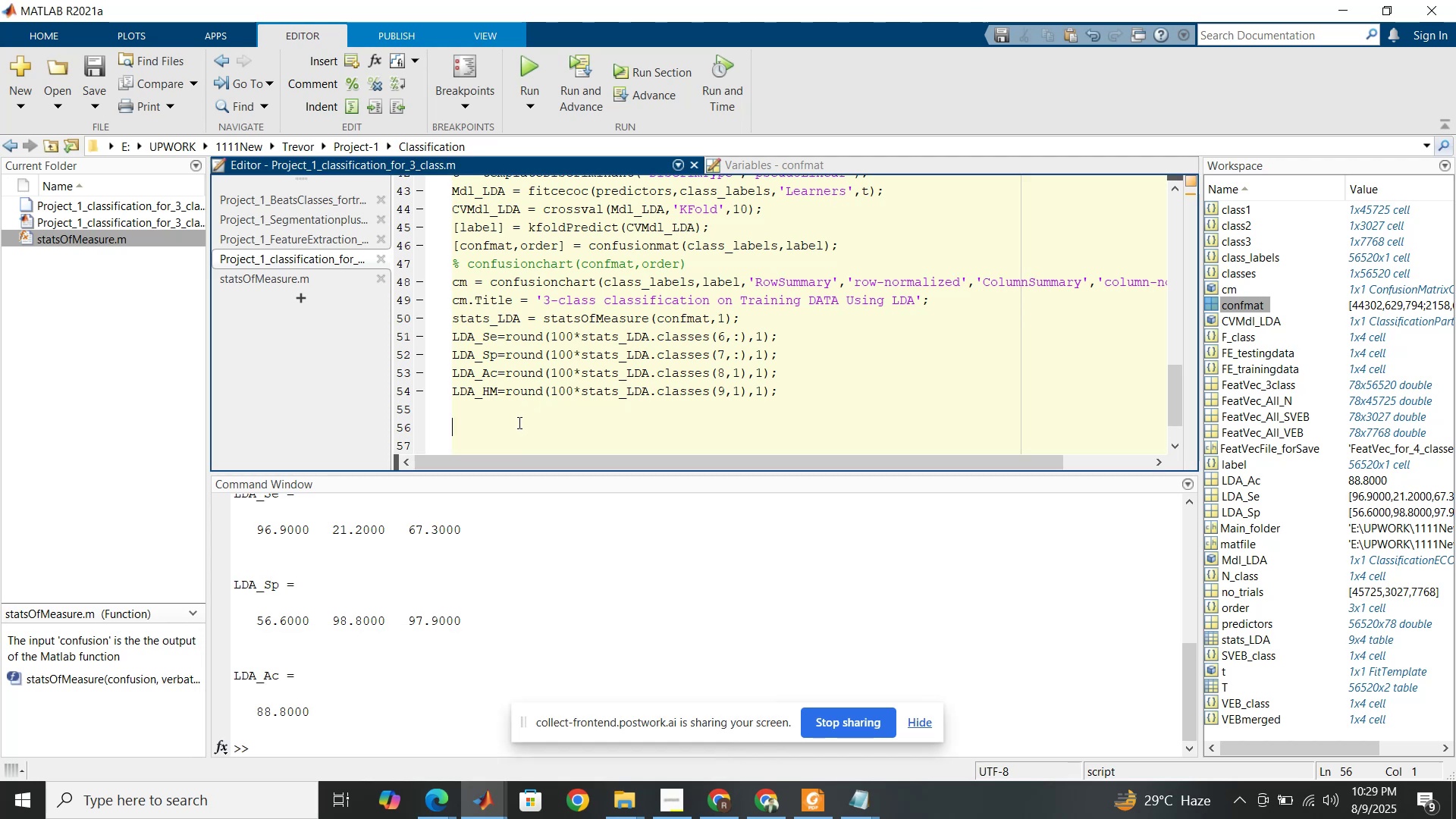 
type(Sp)
key(Backspace)
key(Backspace)
type(sprin)
 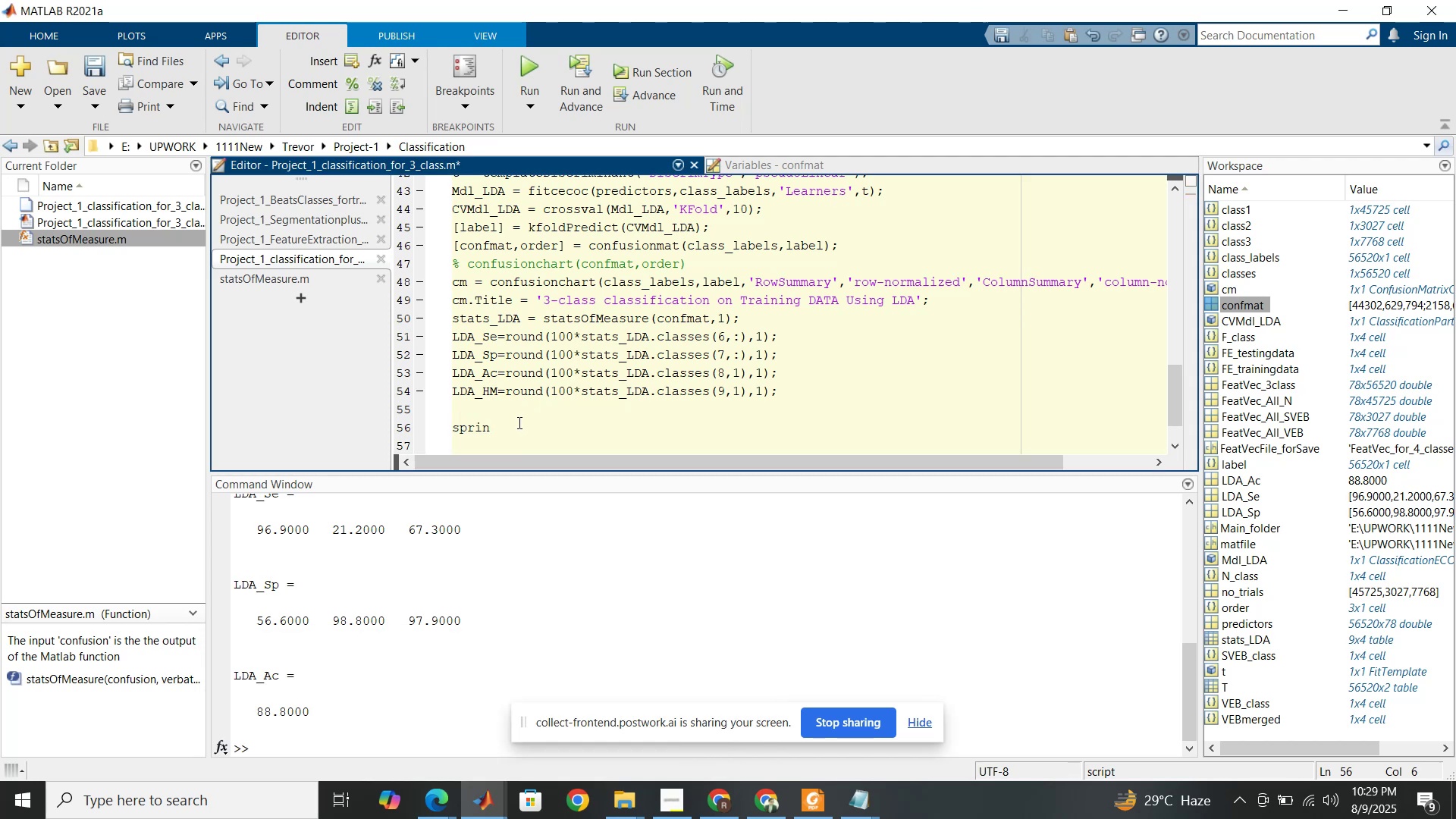 
key(ArrowUp)
 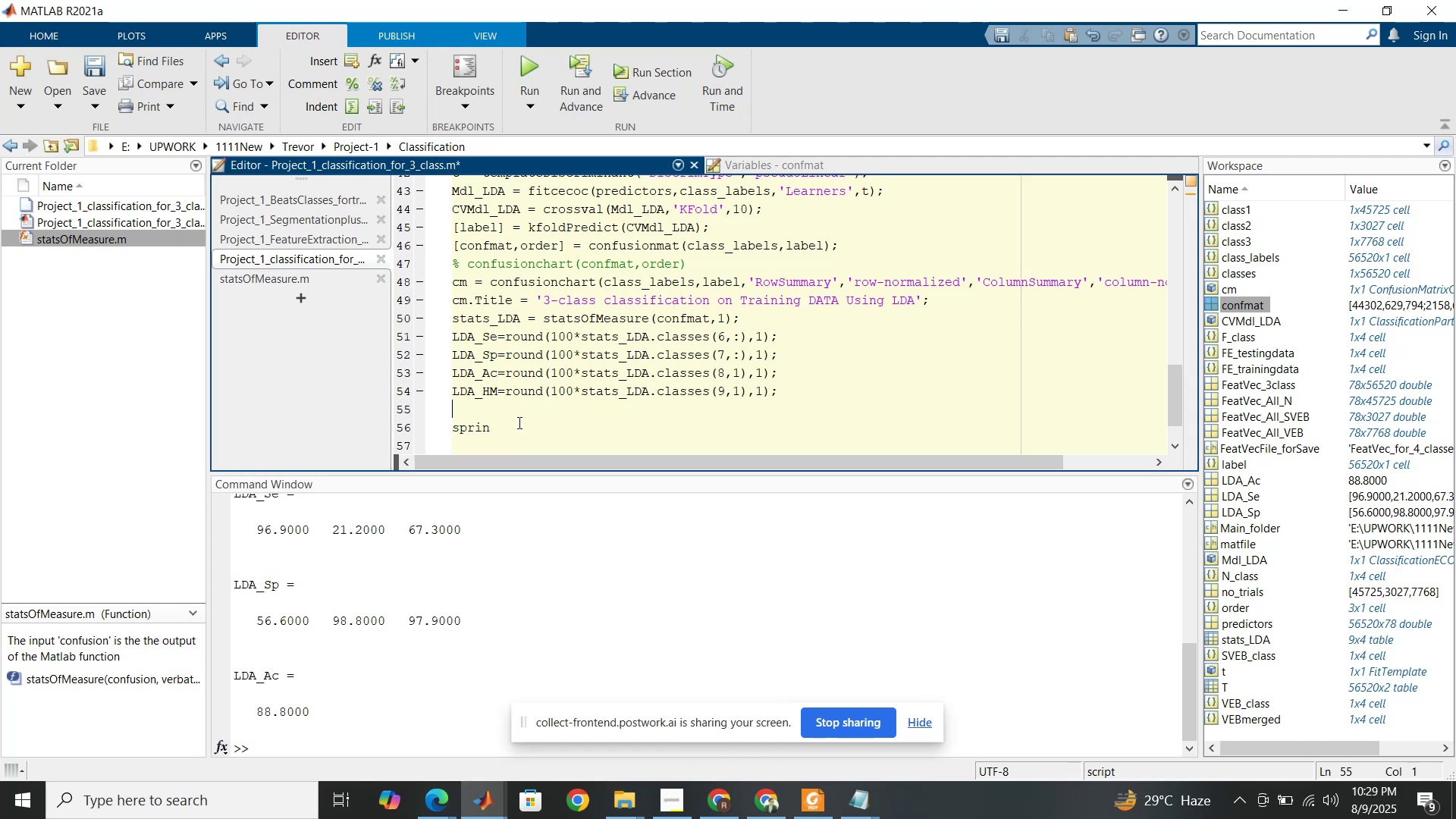 
type(%%)
 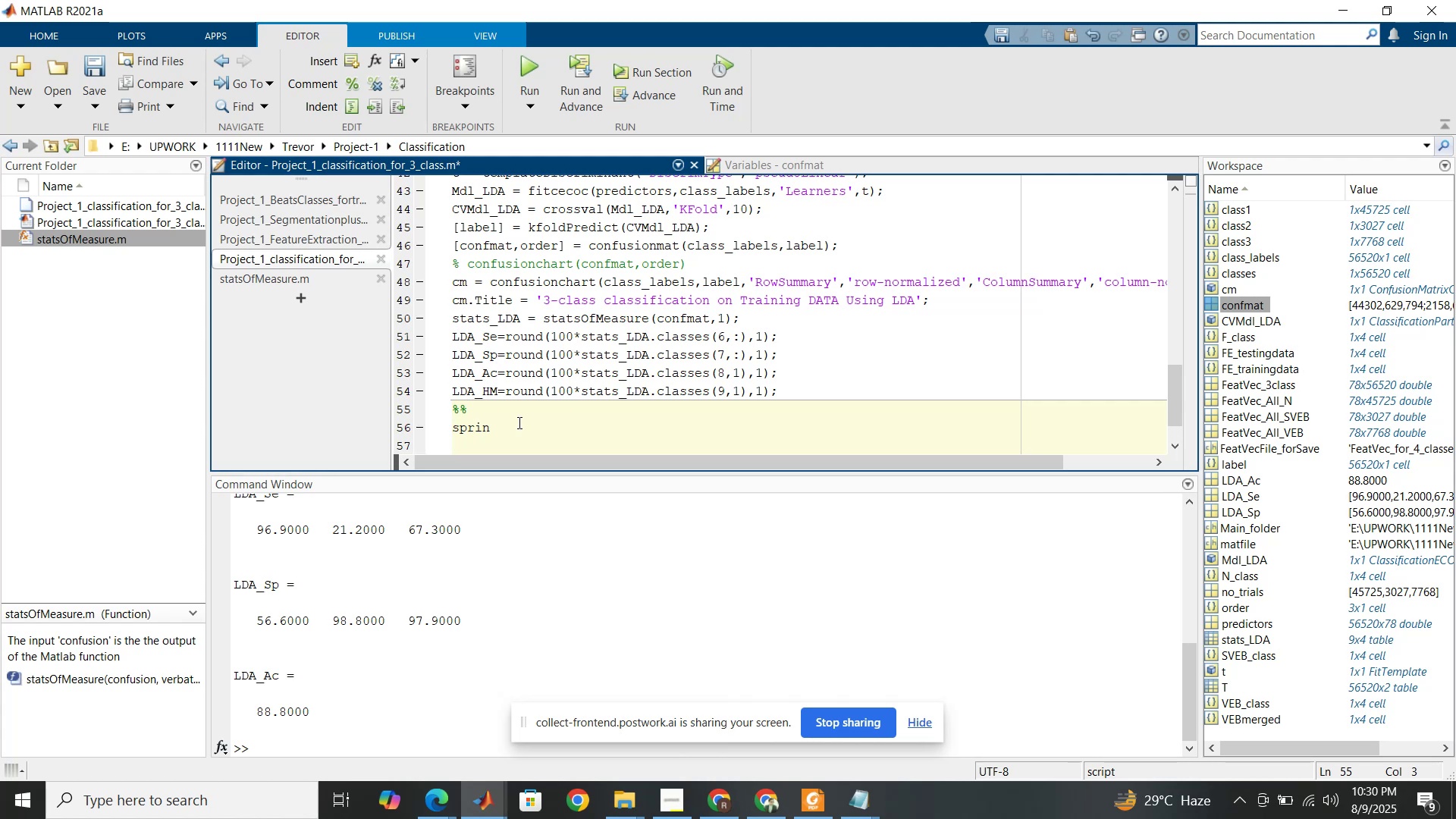 
left_click([518, 422])
 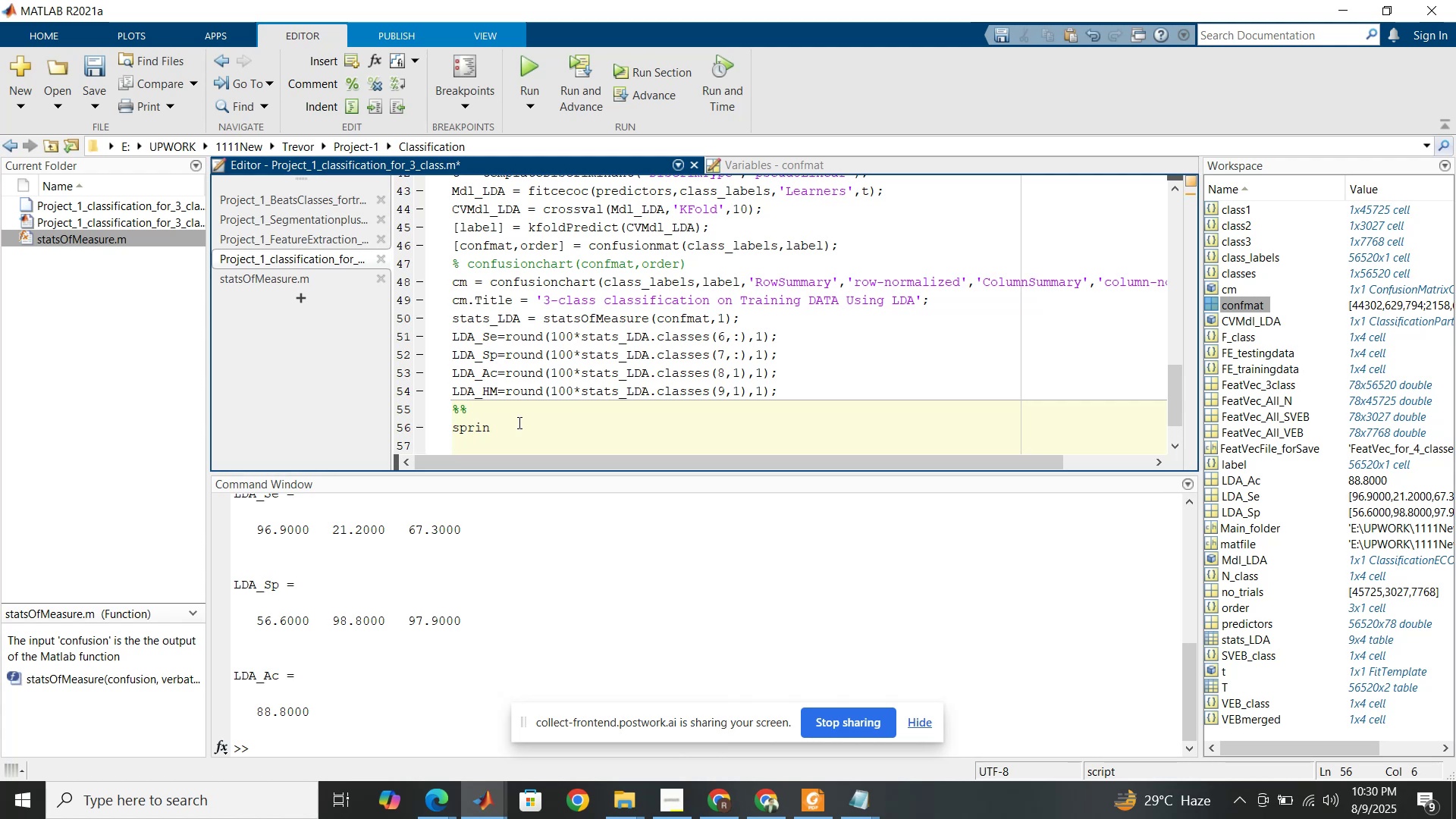 
type(tf())
 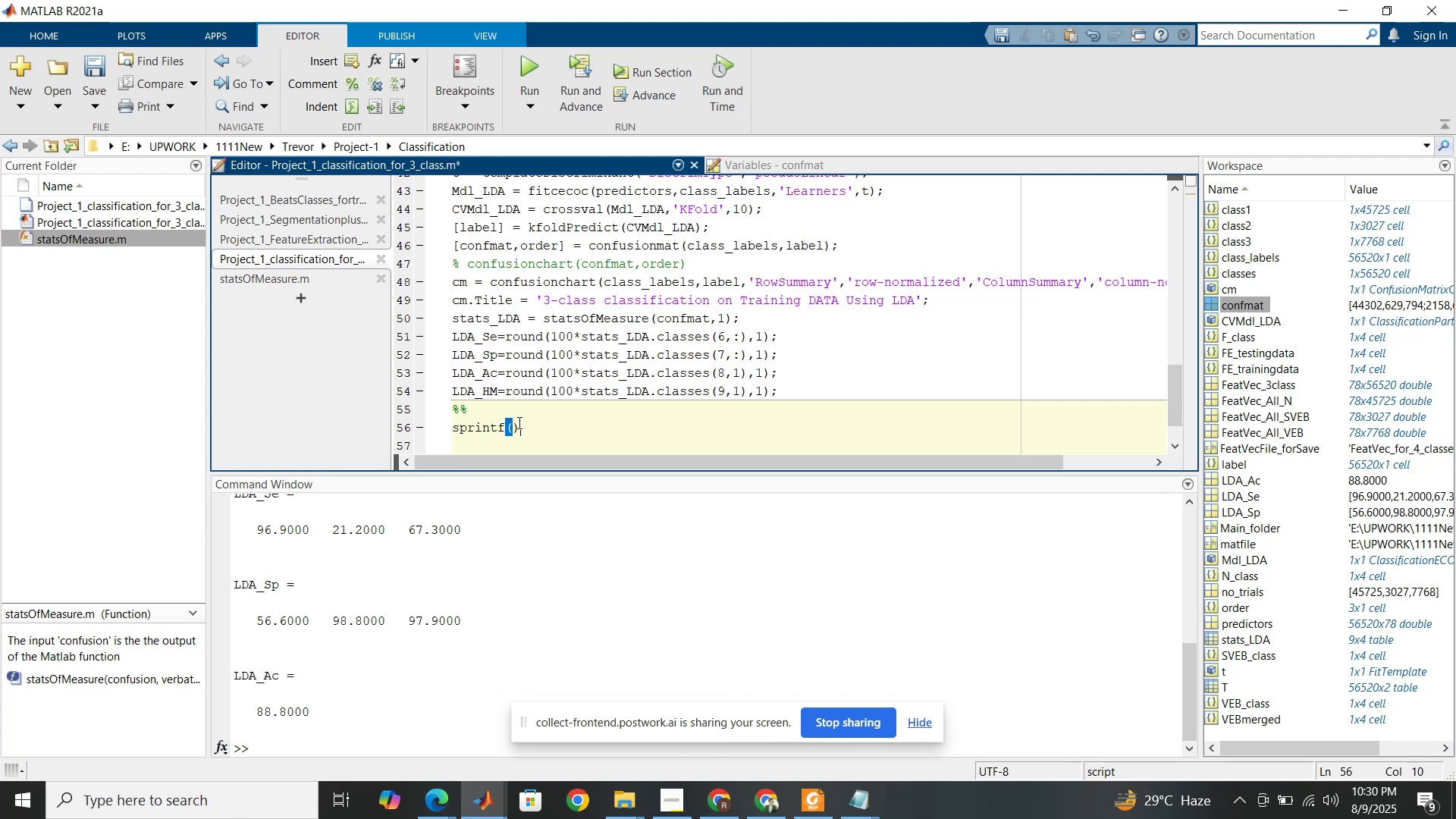 
key(ArrowLeft)
 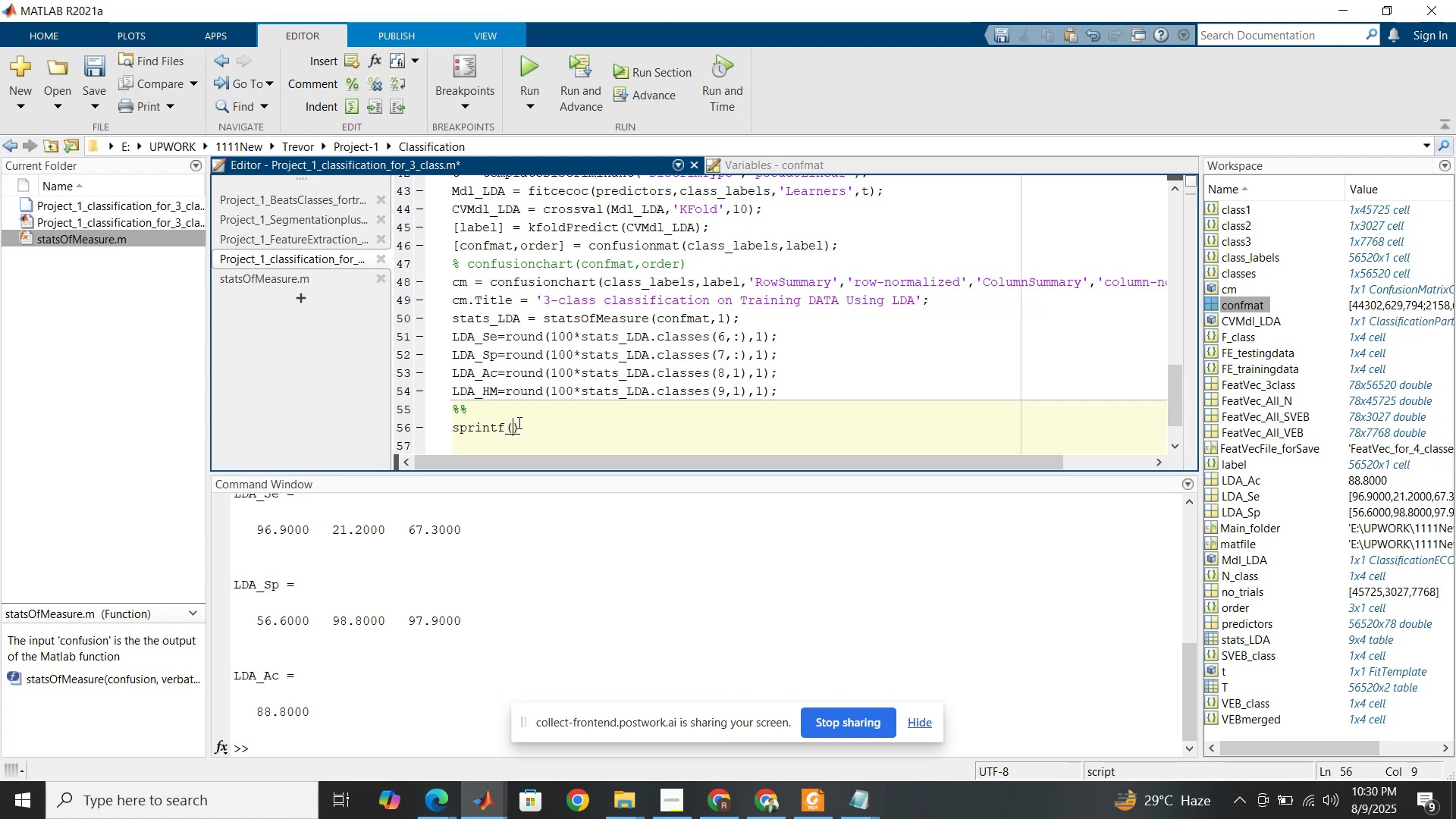 
key(Quote)
 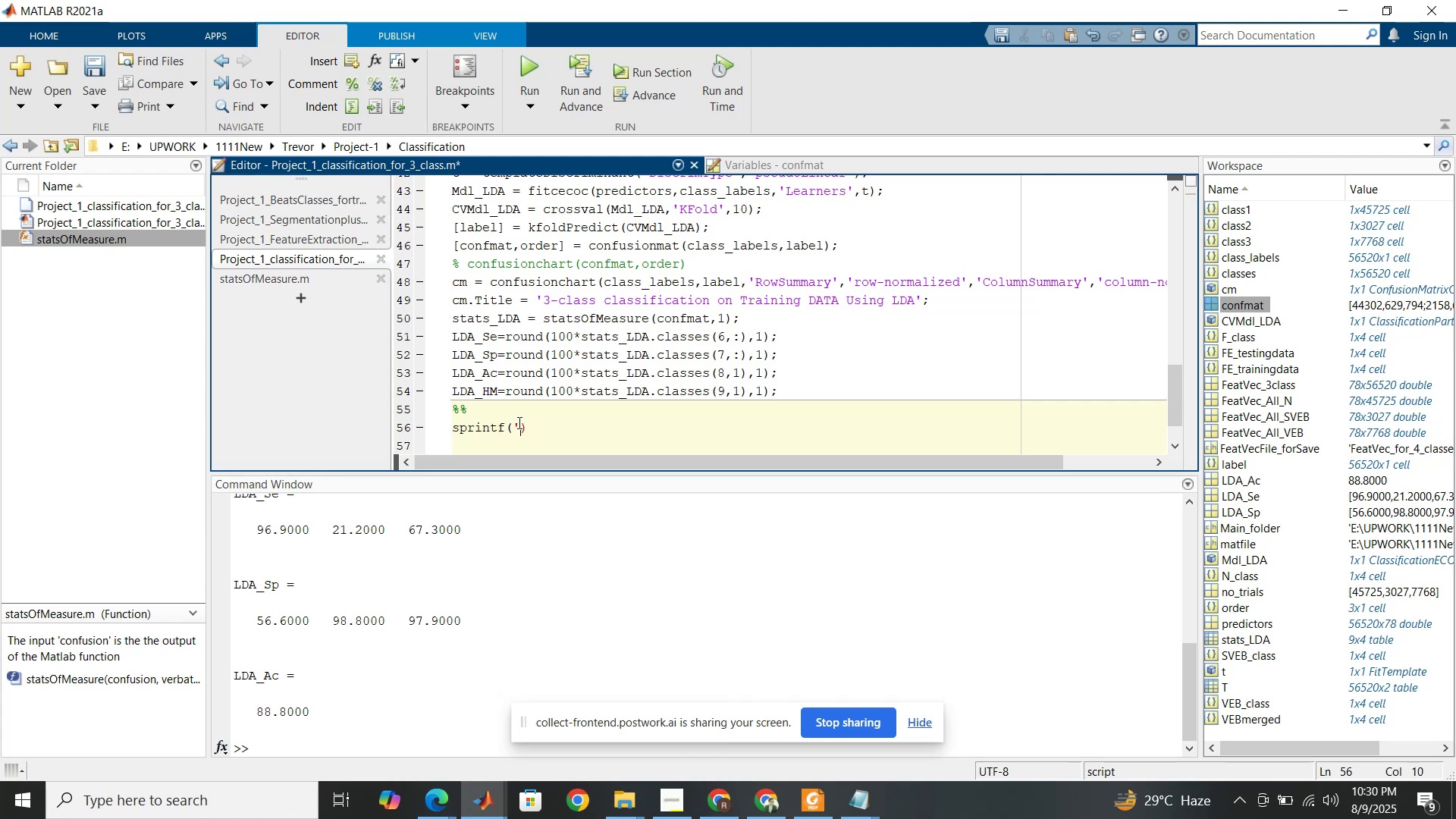 
key(Quote)
 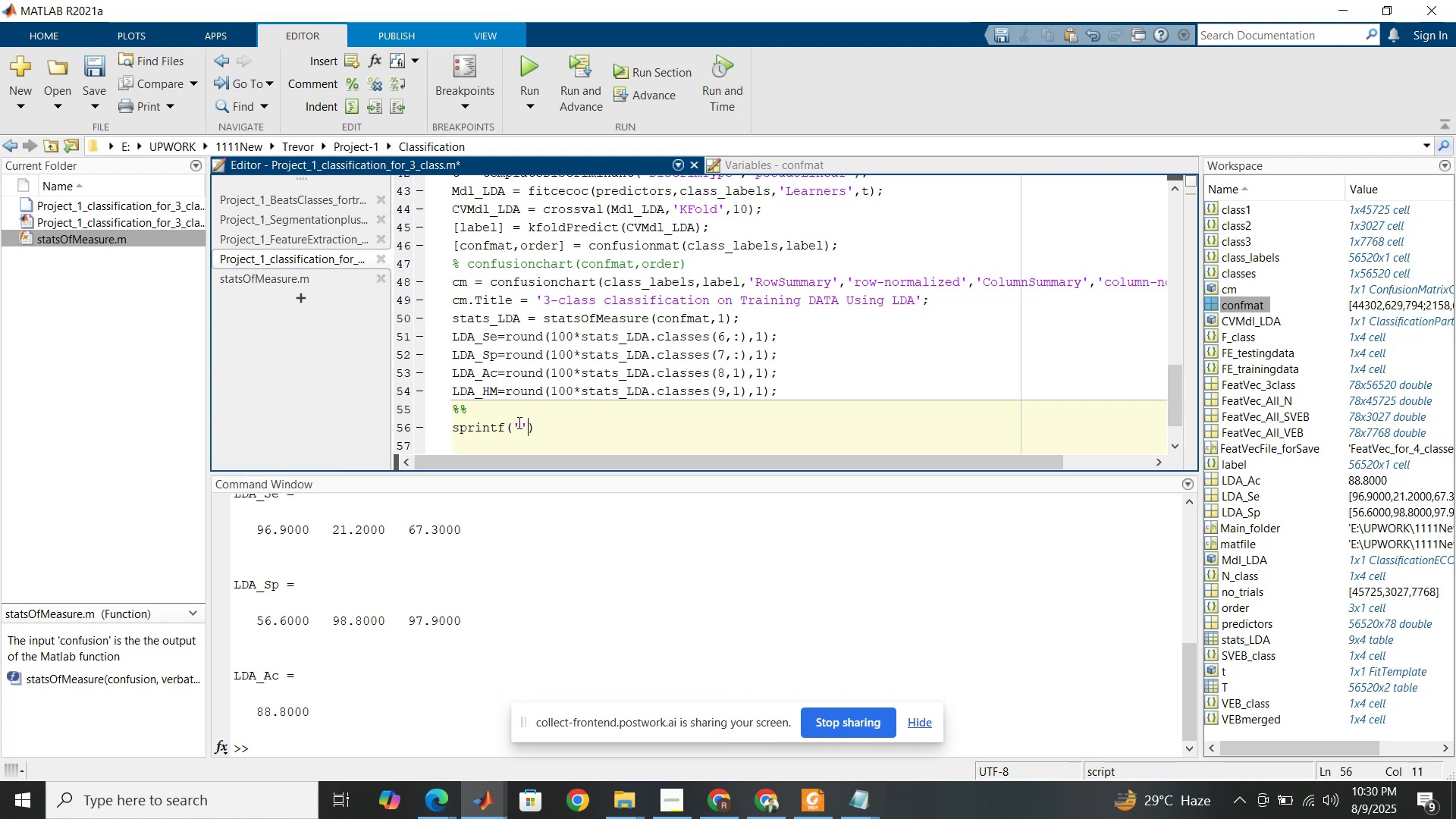 
key(ArrowLeft)
 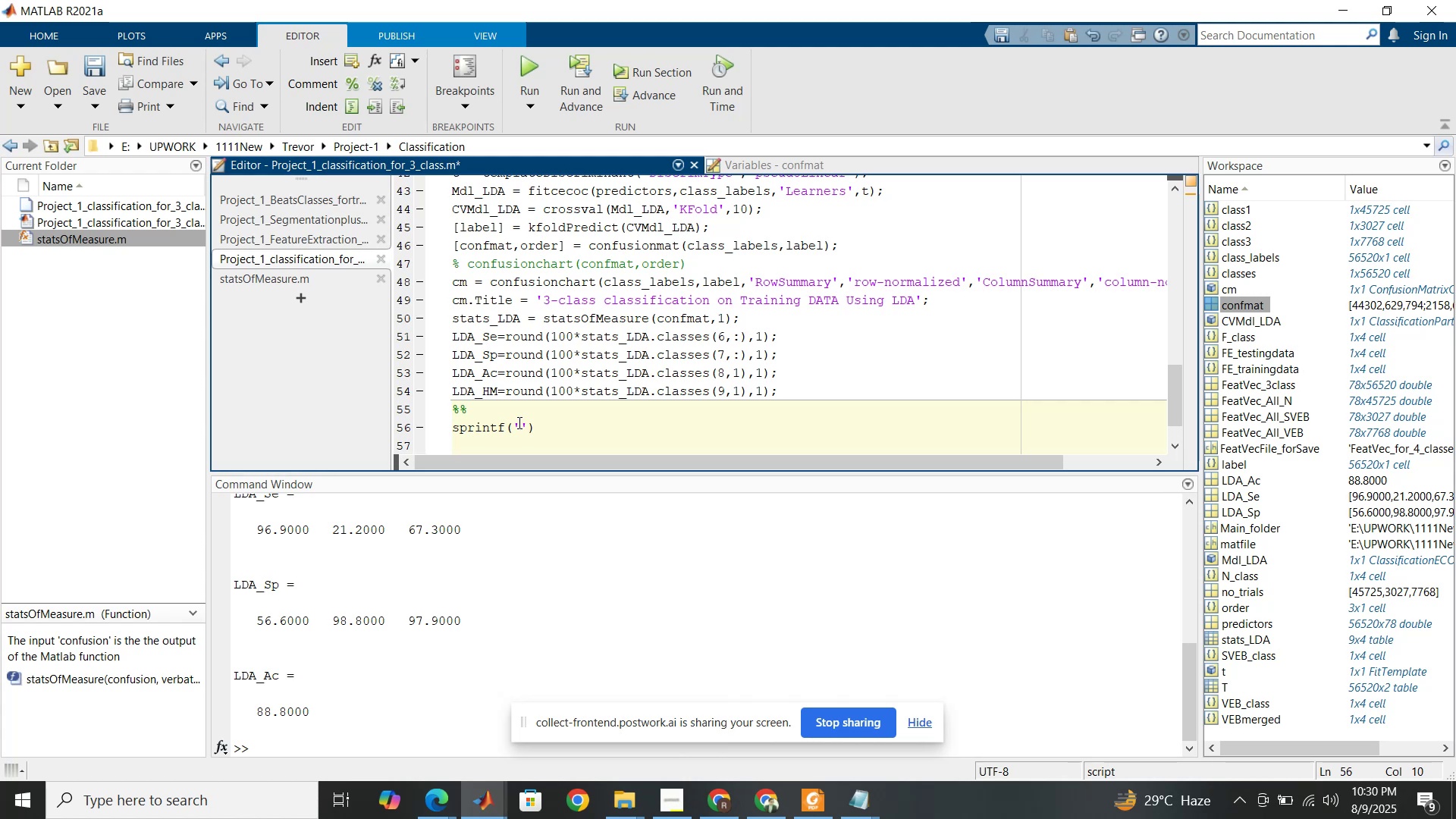 
wait(6.96)
 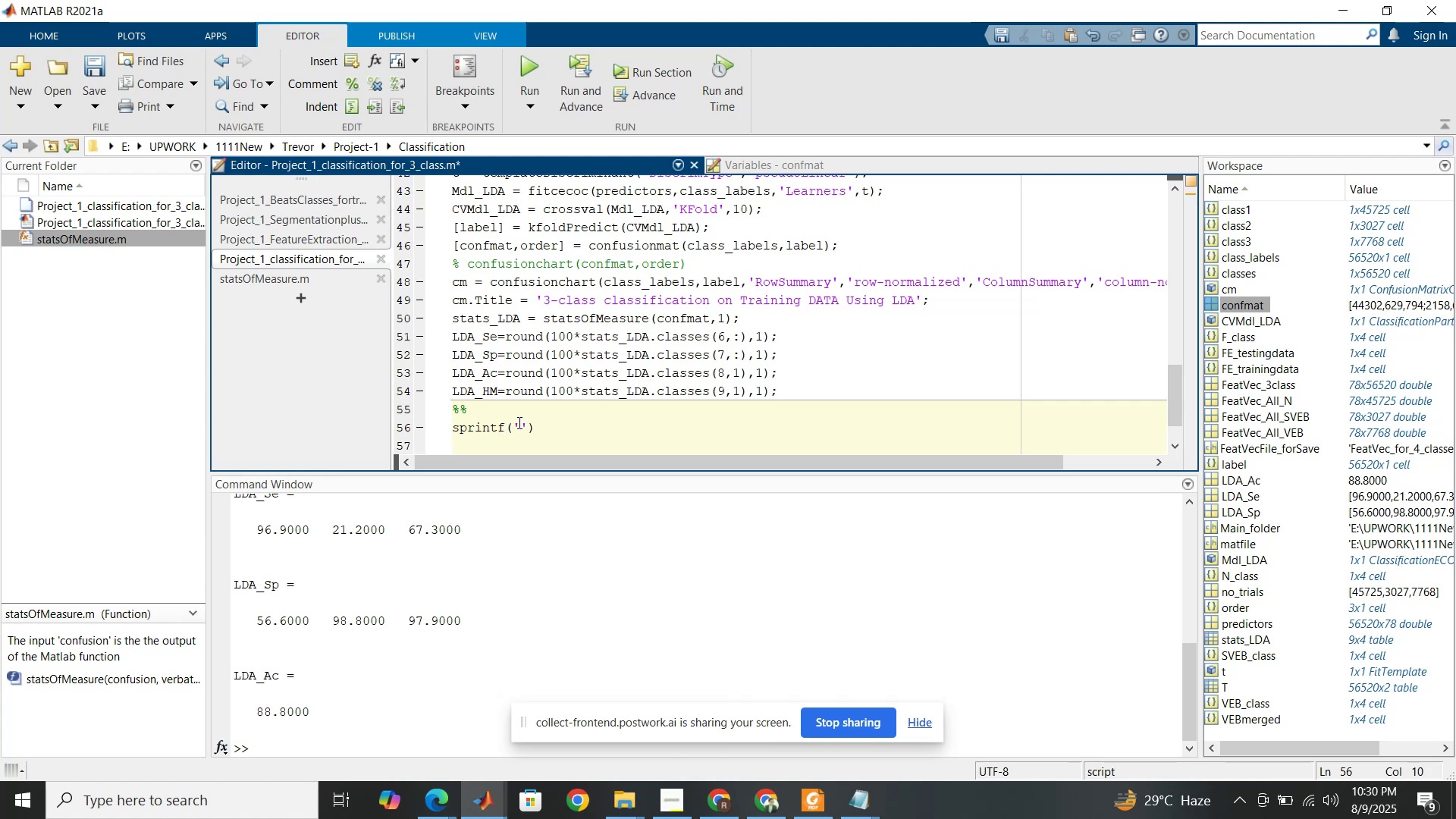 
type(For 3-class: the )
key(Backspace)
key(Backspace)
key(Backspace)
key(Backspace)
type(The classification Accuracy )
 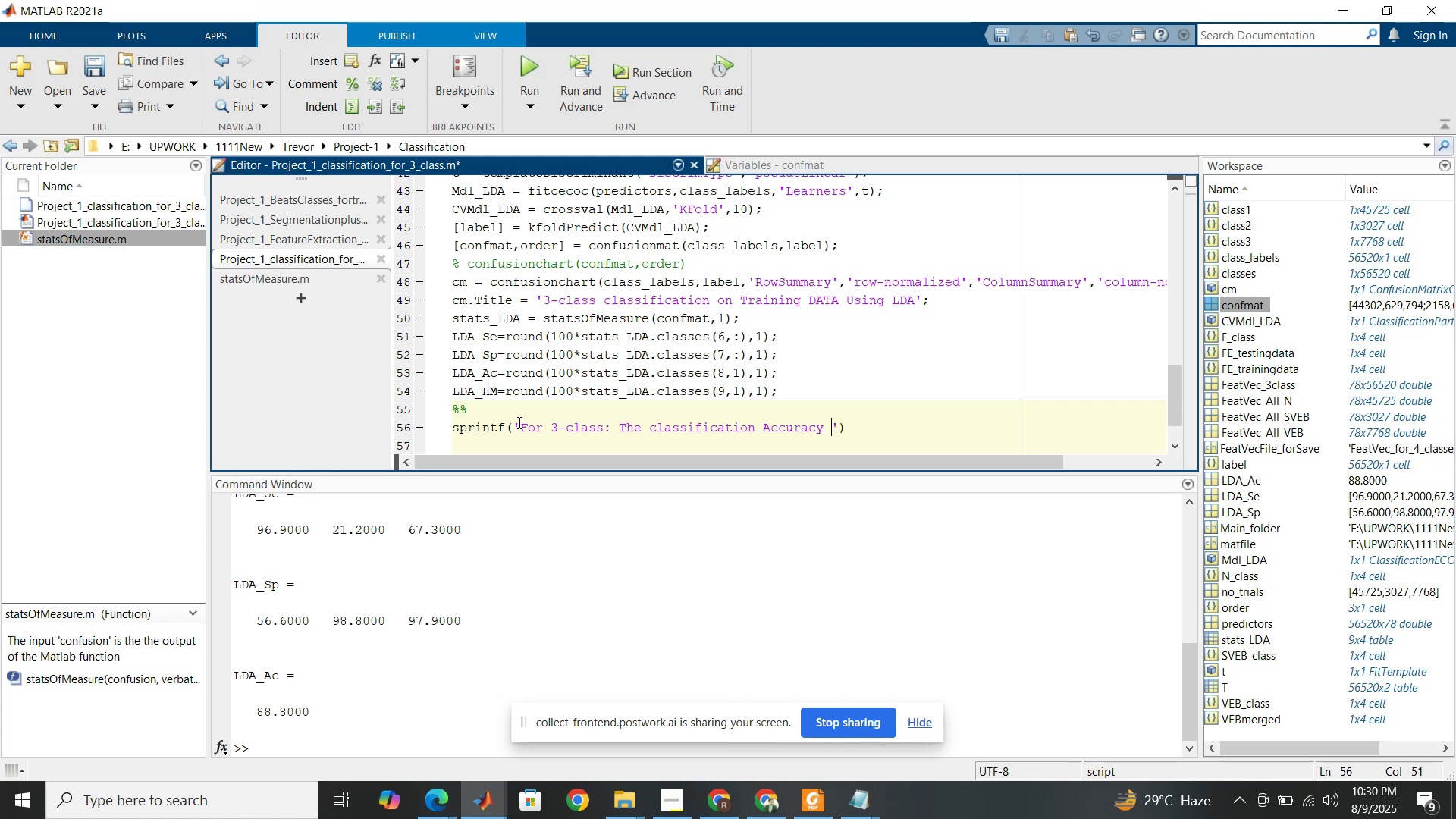 
key(Shift+Equal)
 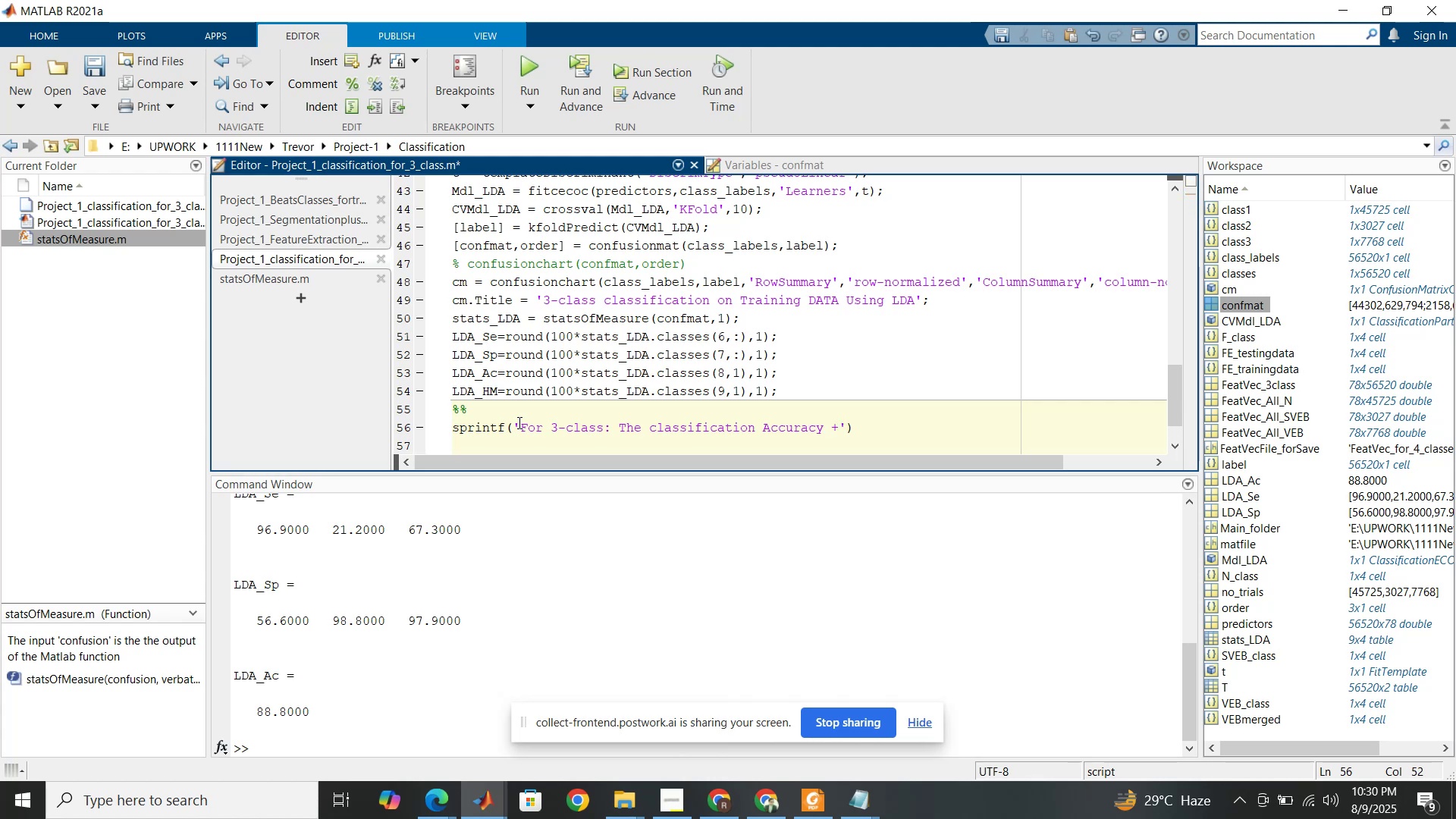 
key(Backspace)
 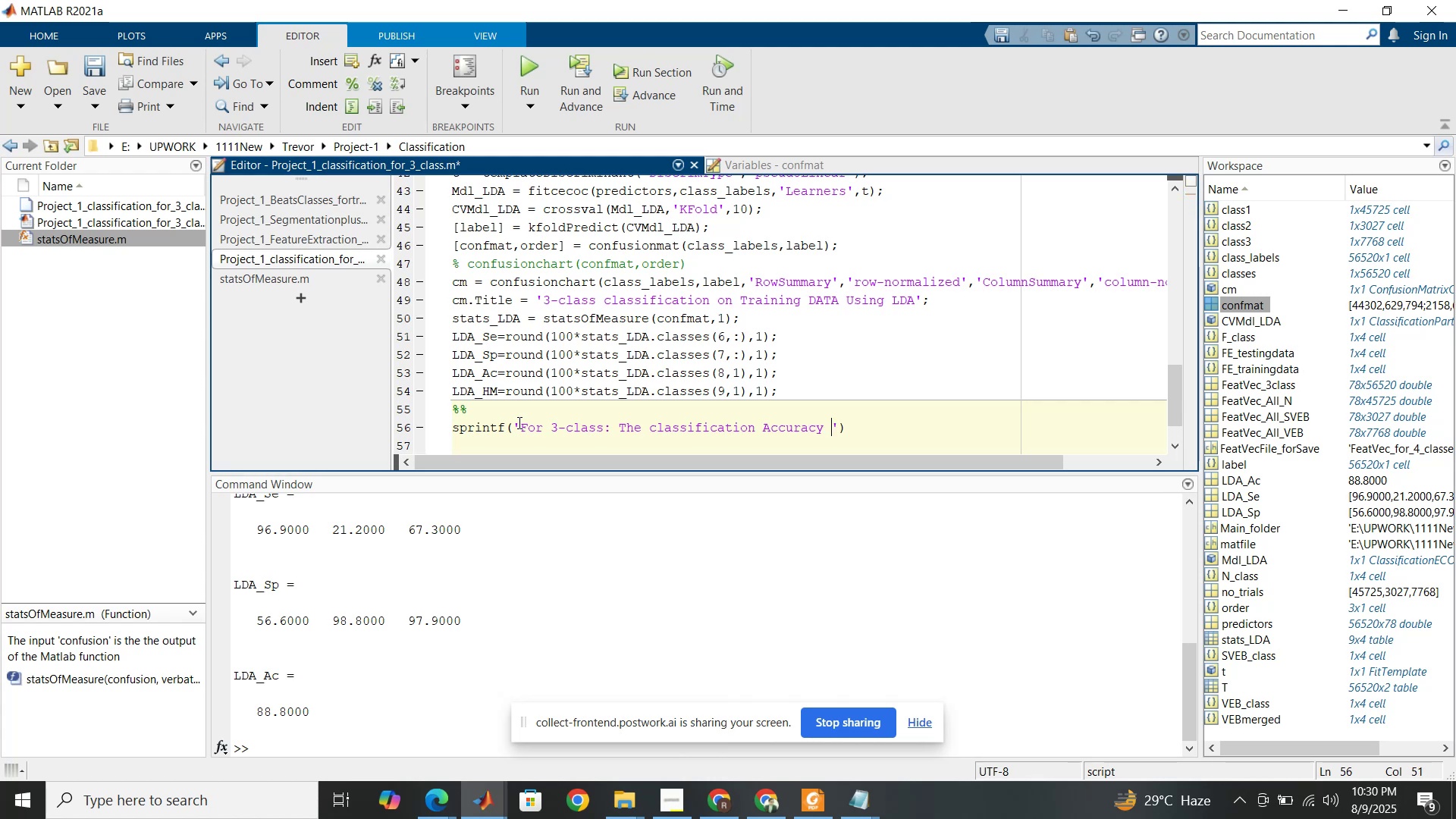 
key(Shift+Equal)
 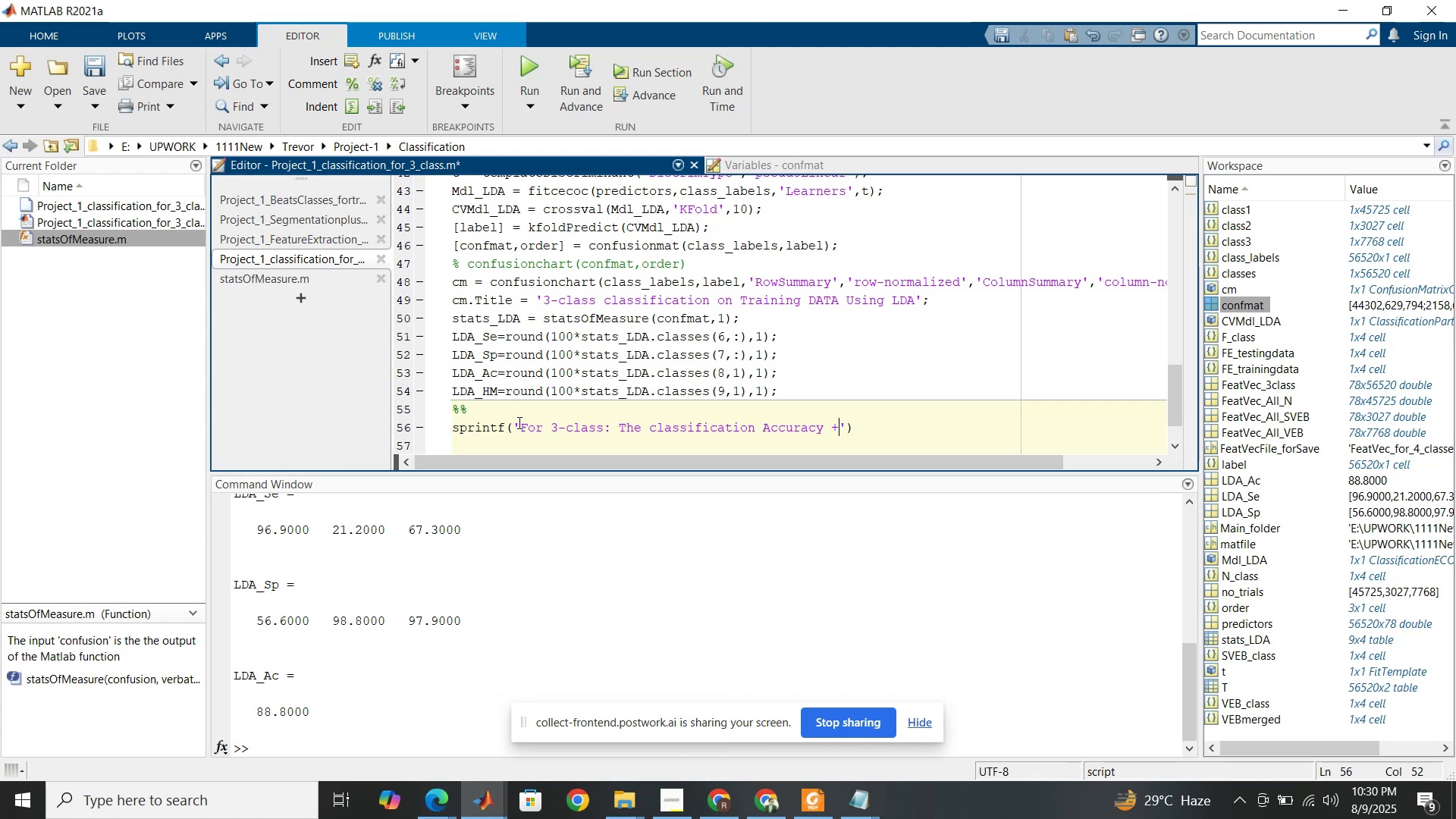 
key(Backspace)
 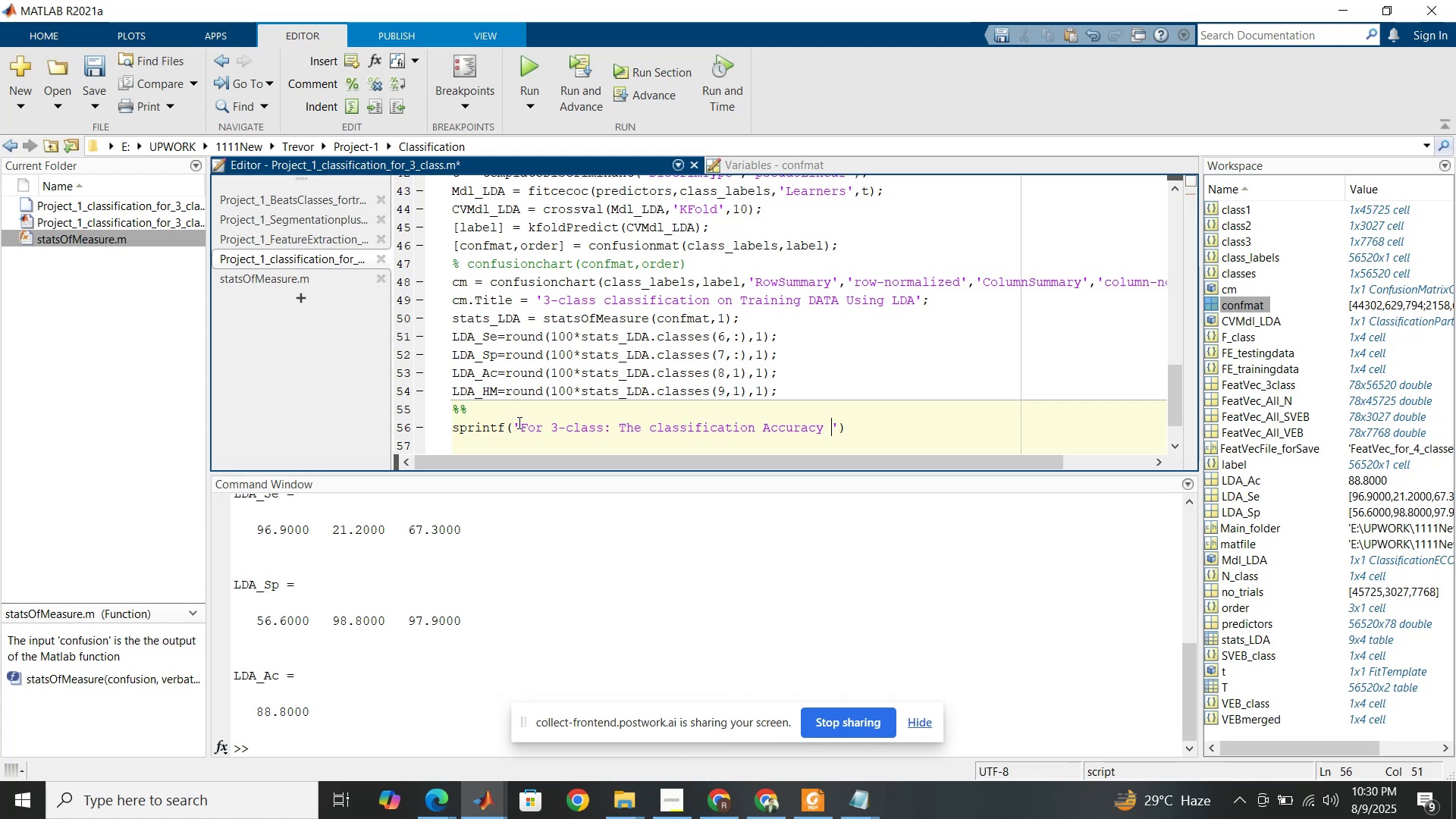 
key(Equal)
 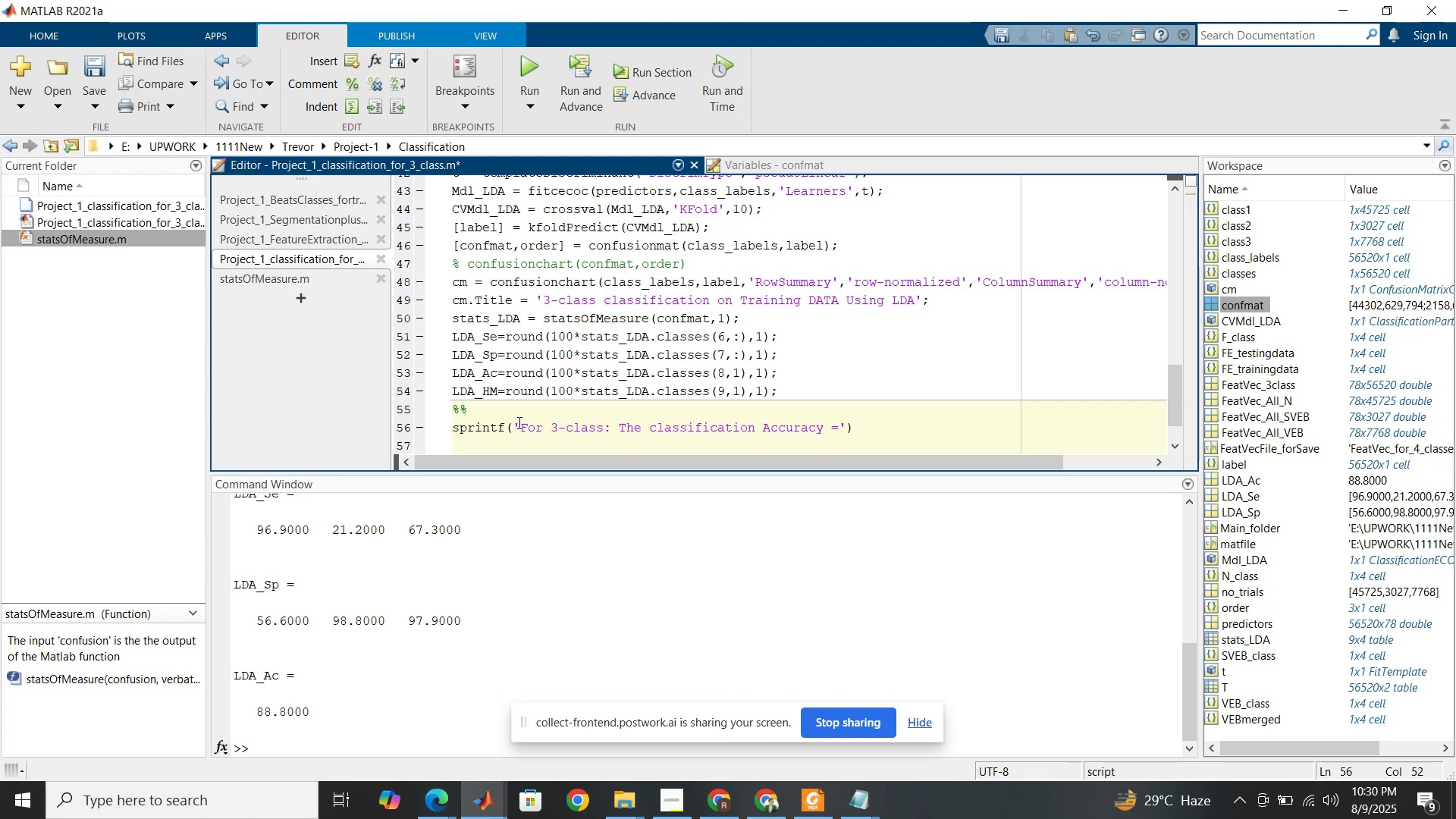 
key(Space)
 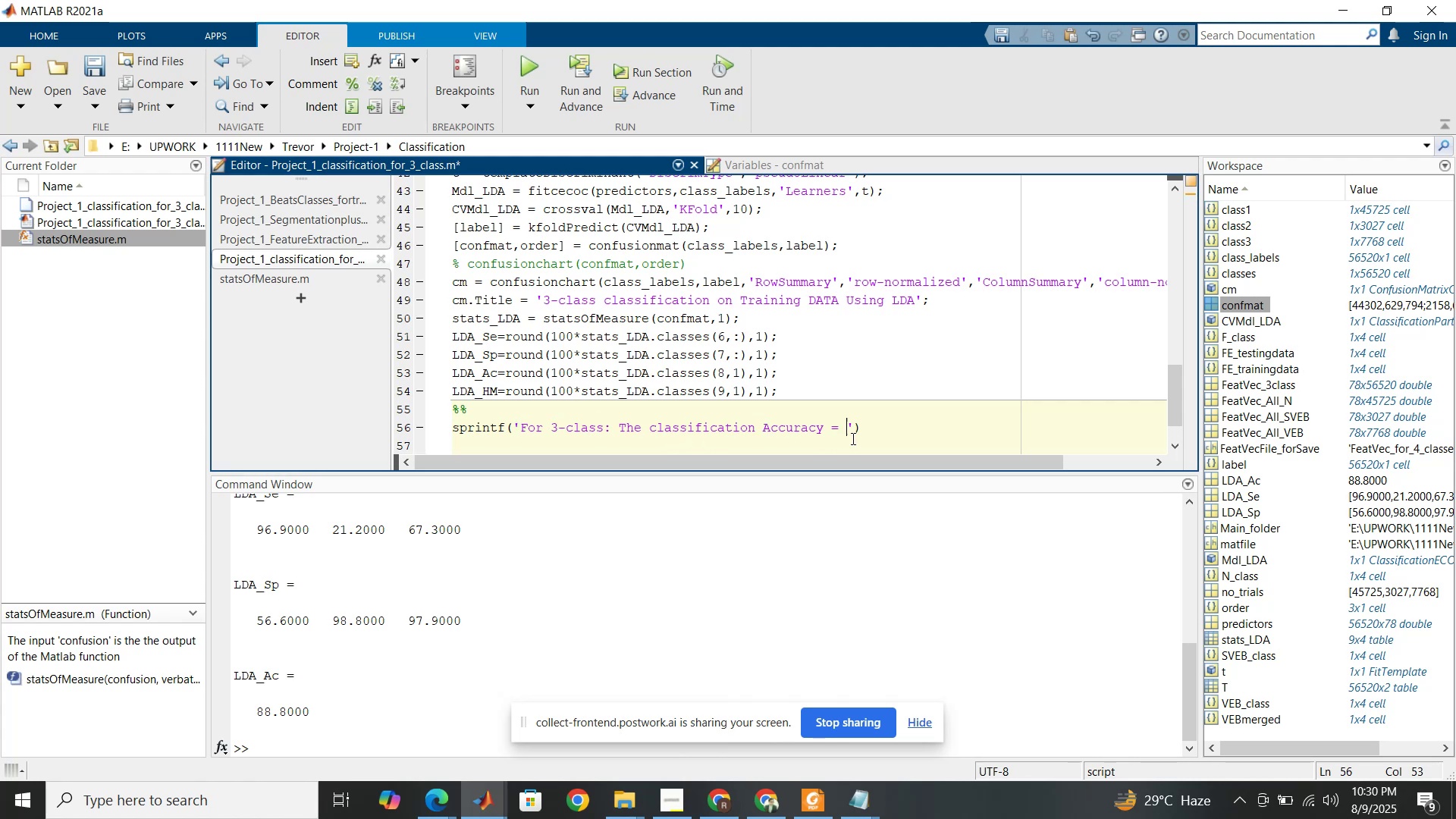 
wait(6.16)
 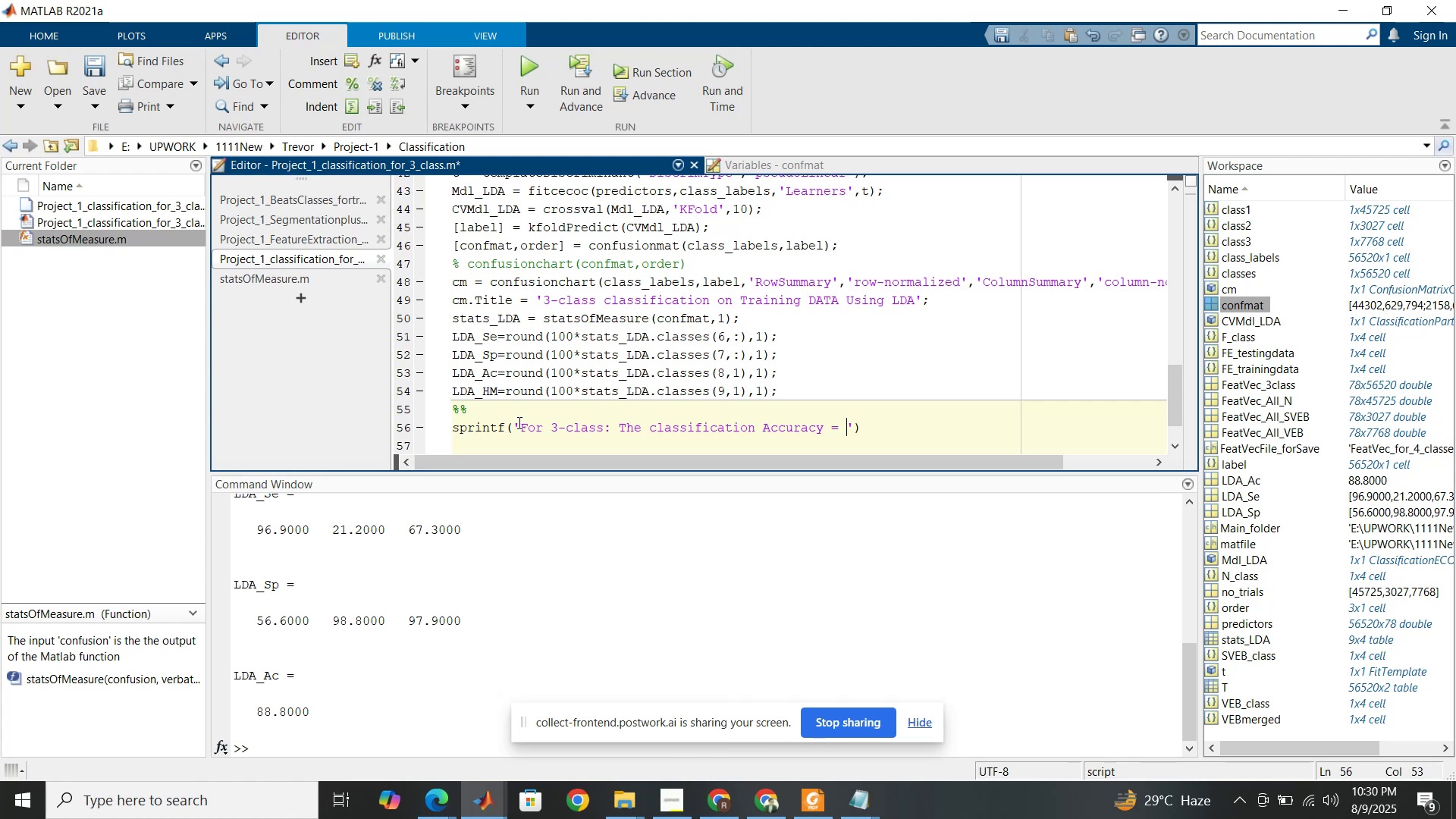 
key(Shift+5)
 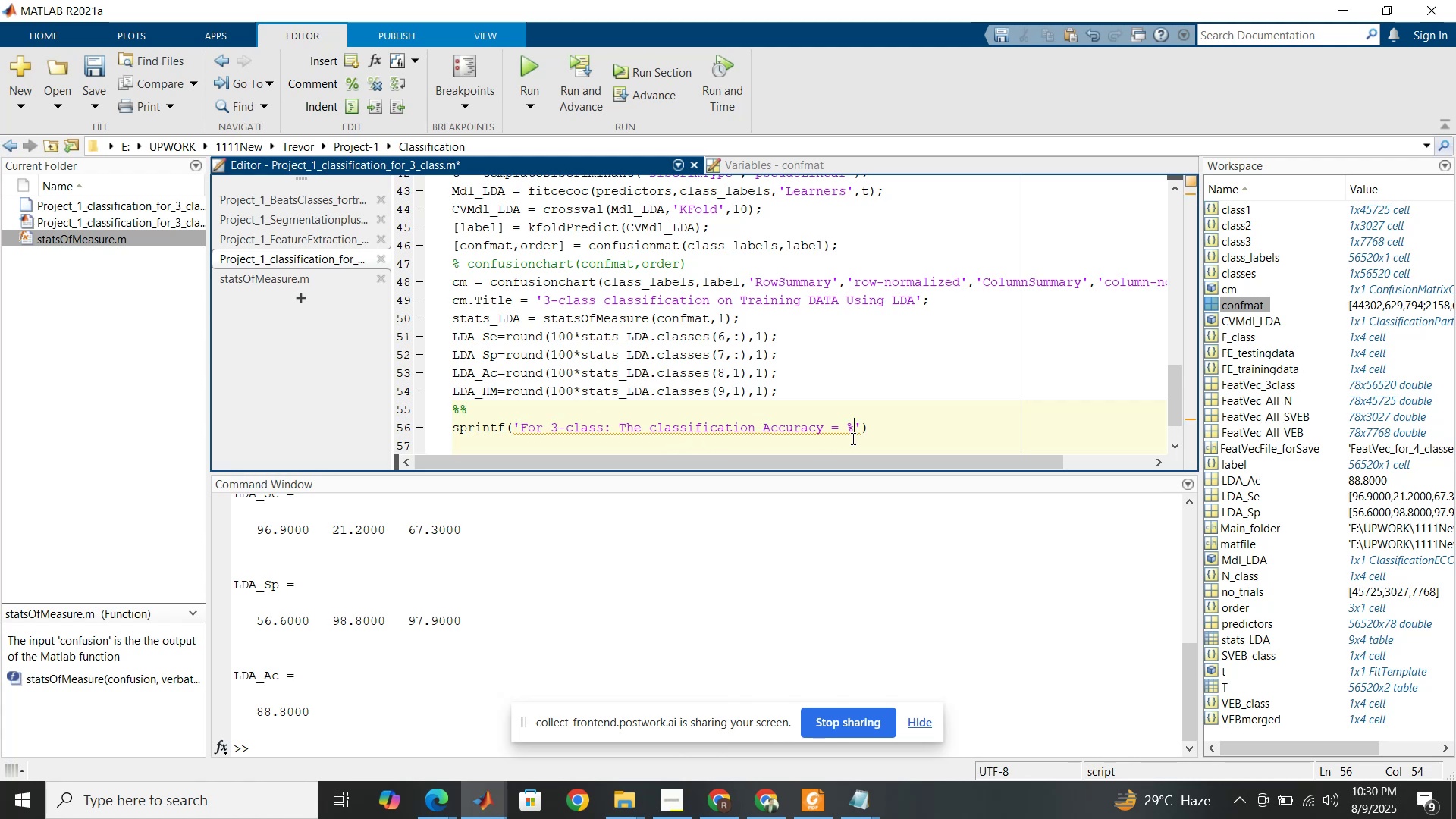 
key(D)
 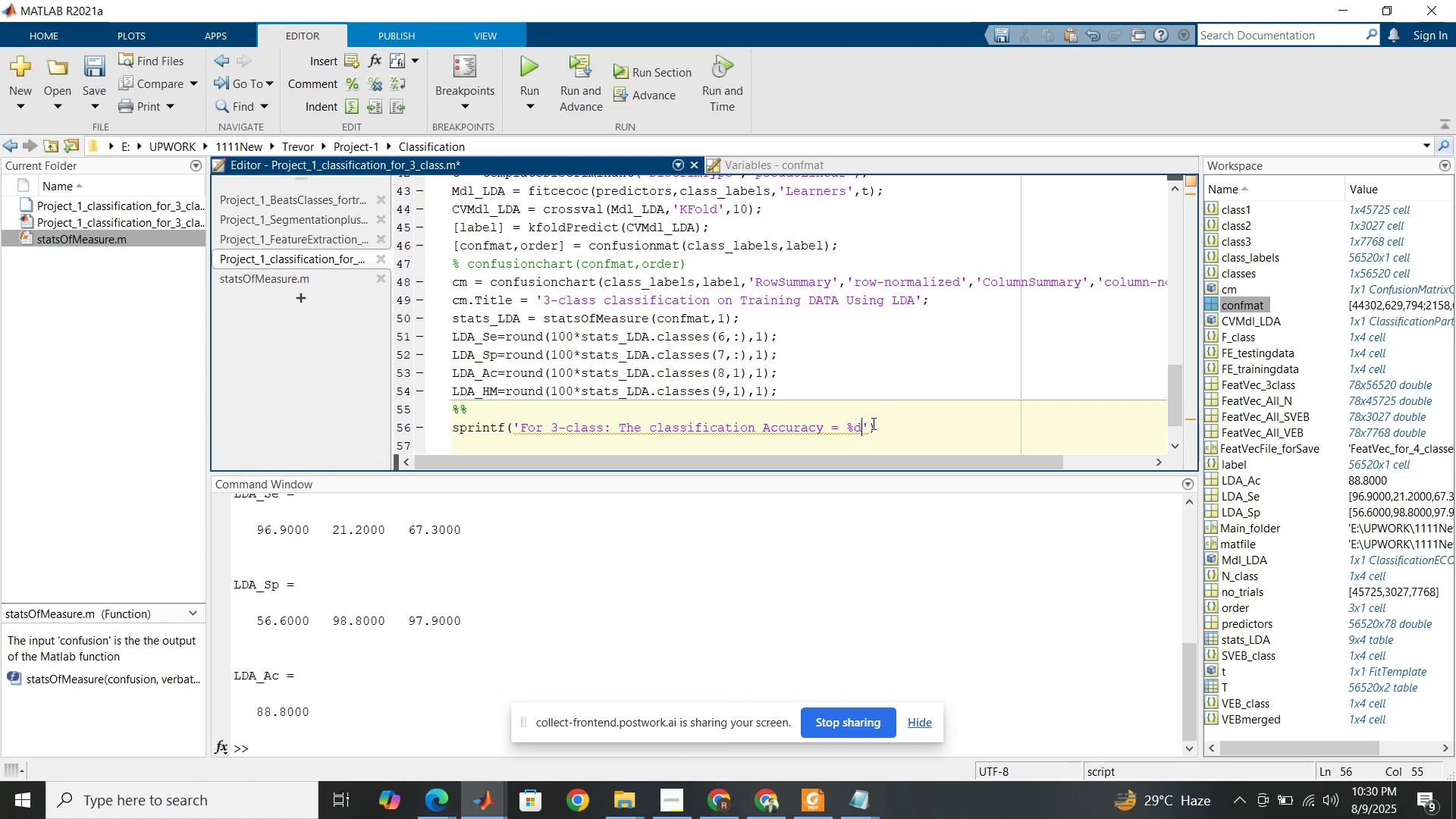 
left_click([865, 430])
 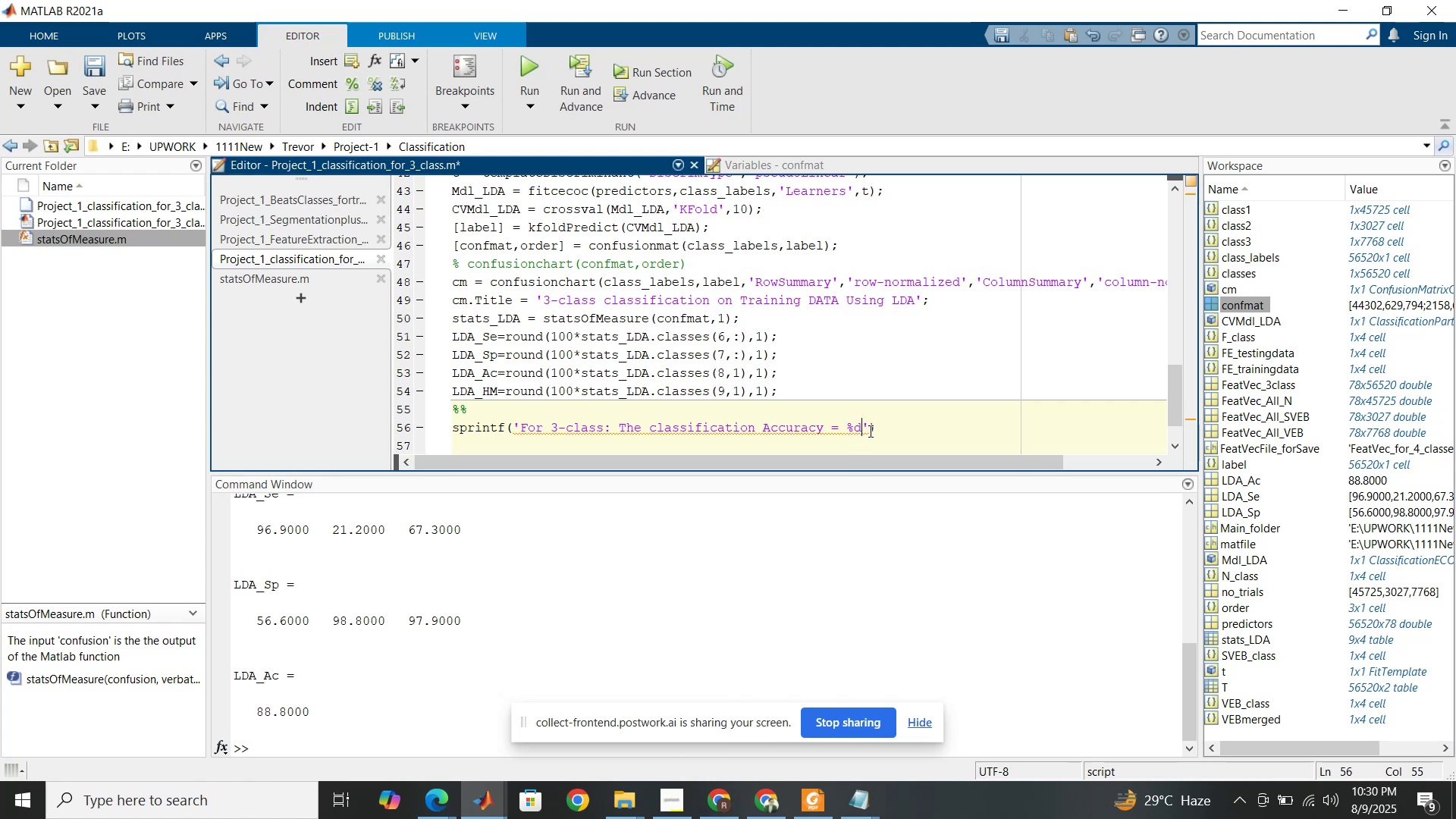 
triple_click([869, 431])
 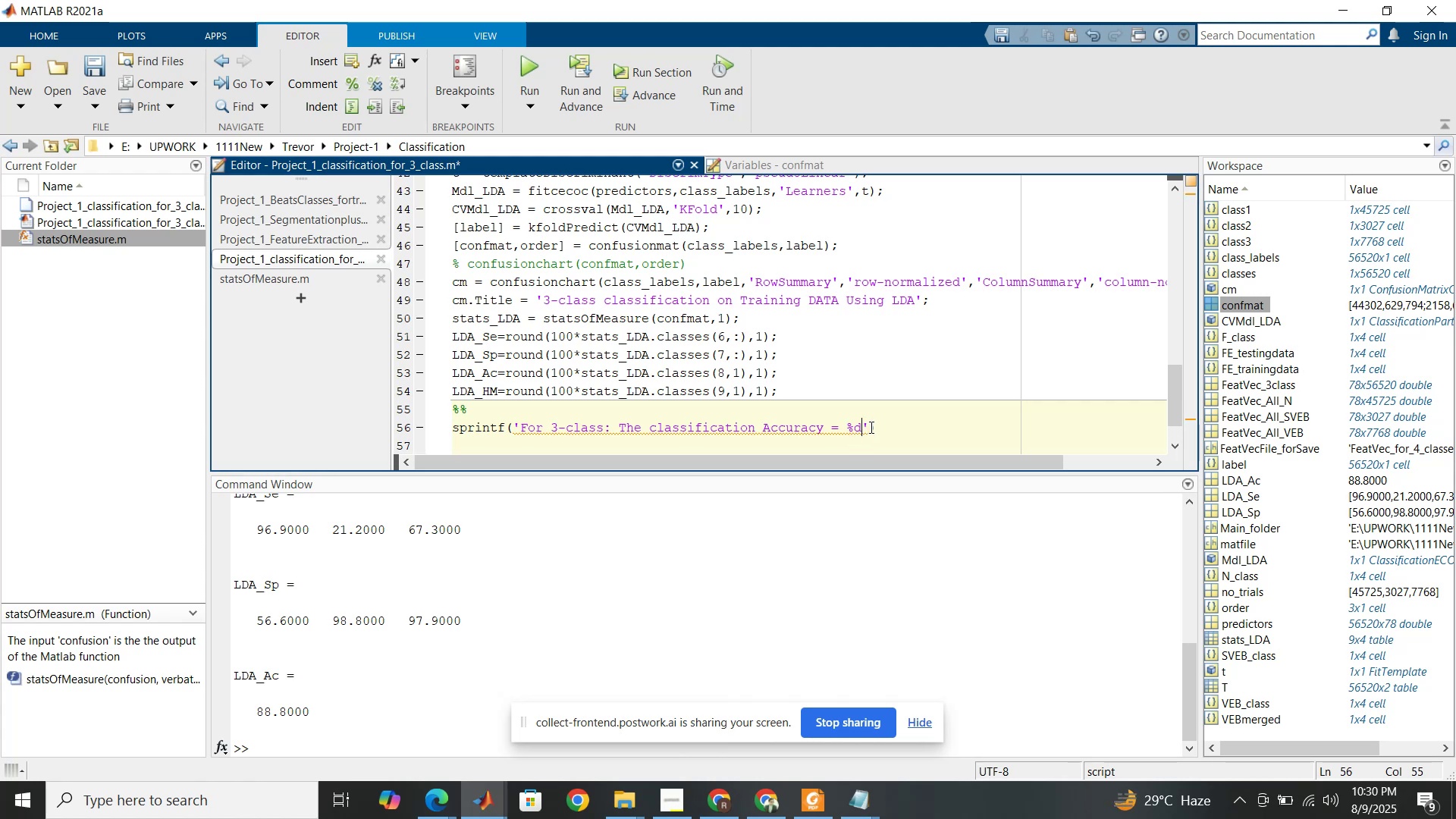 
left_click([870, 426])
 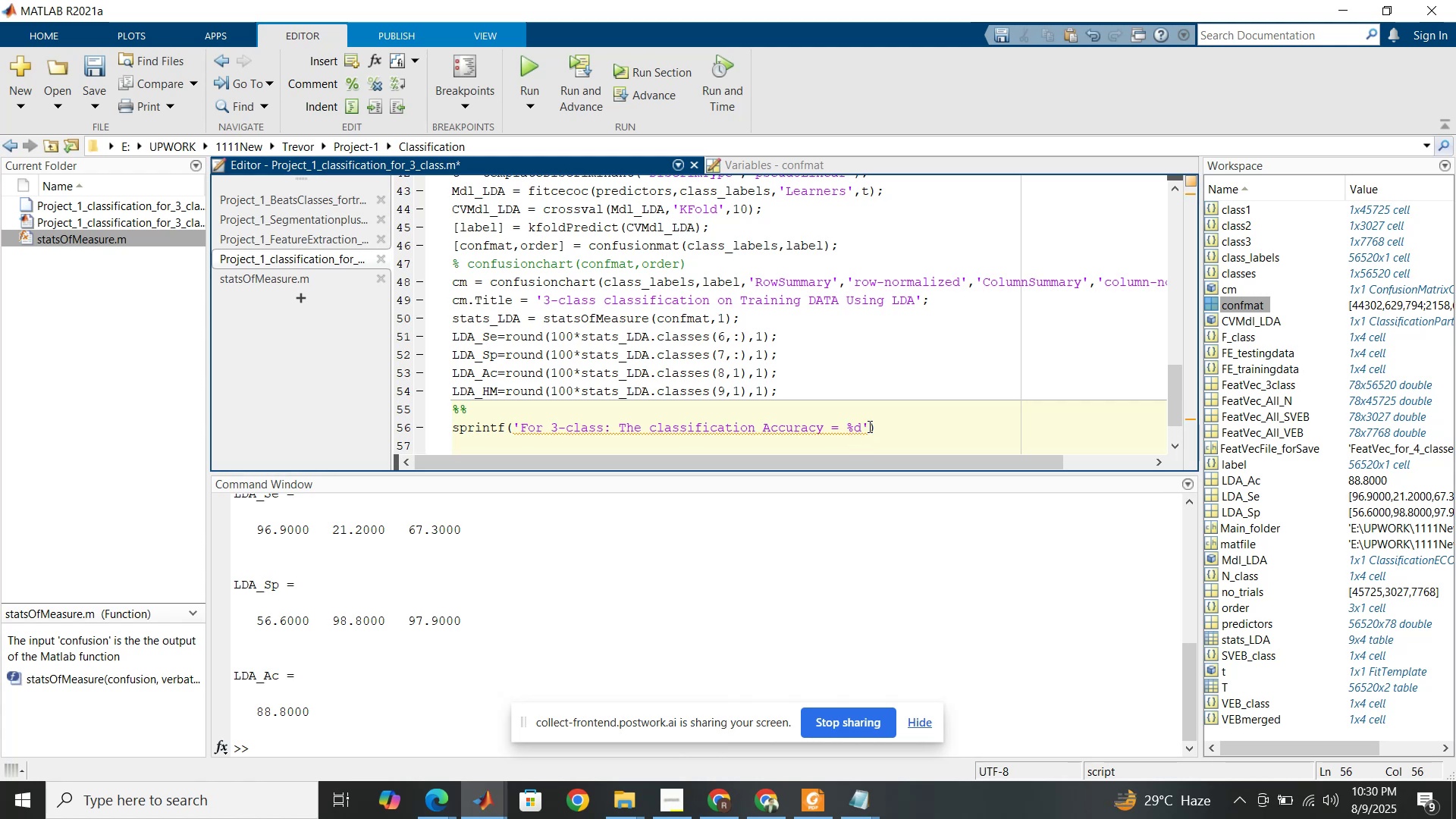 
key(Comma)
 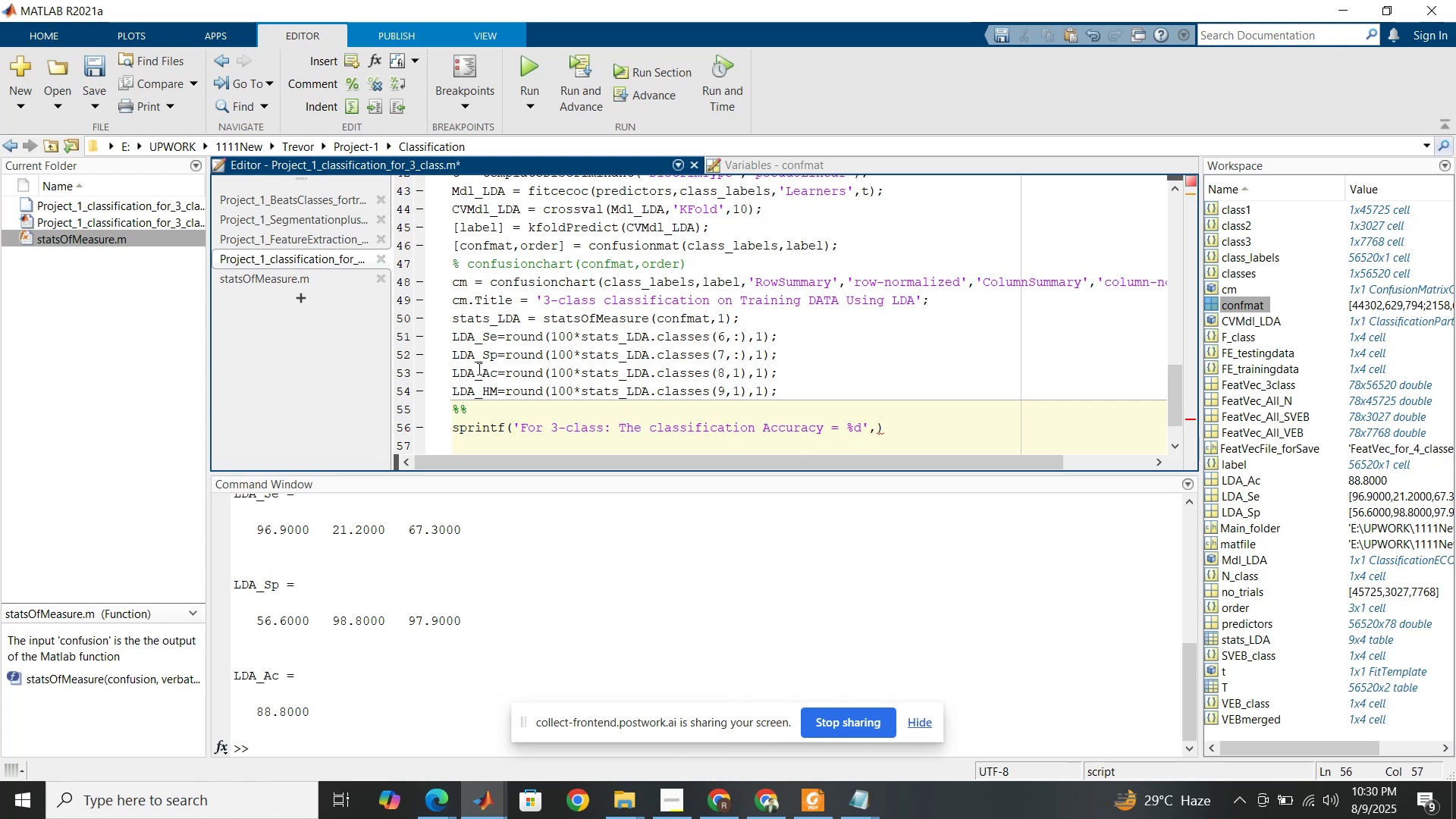 
double_click([485, 375])
 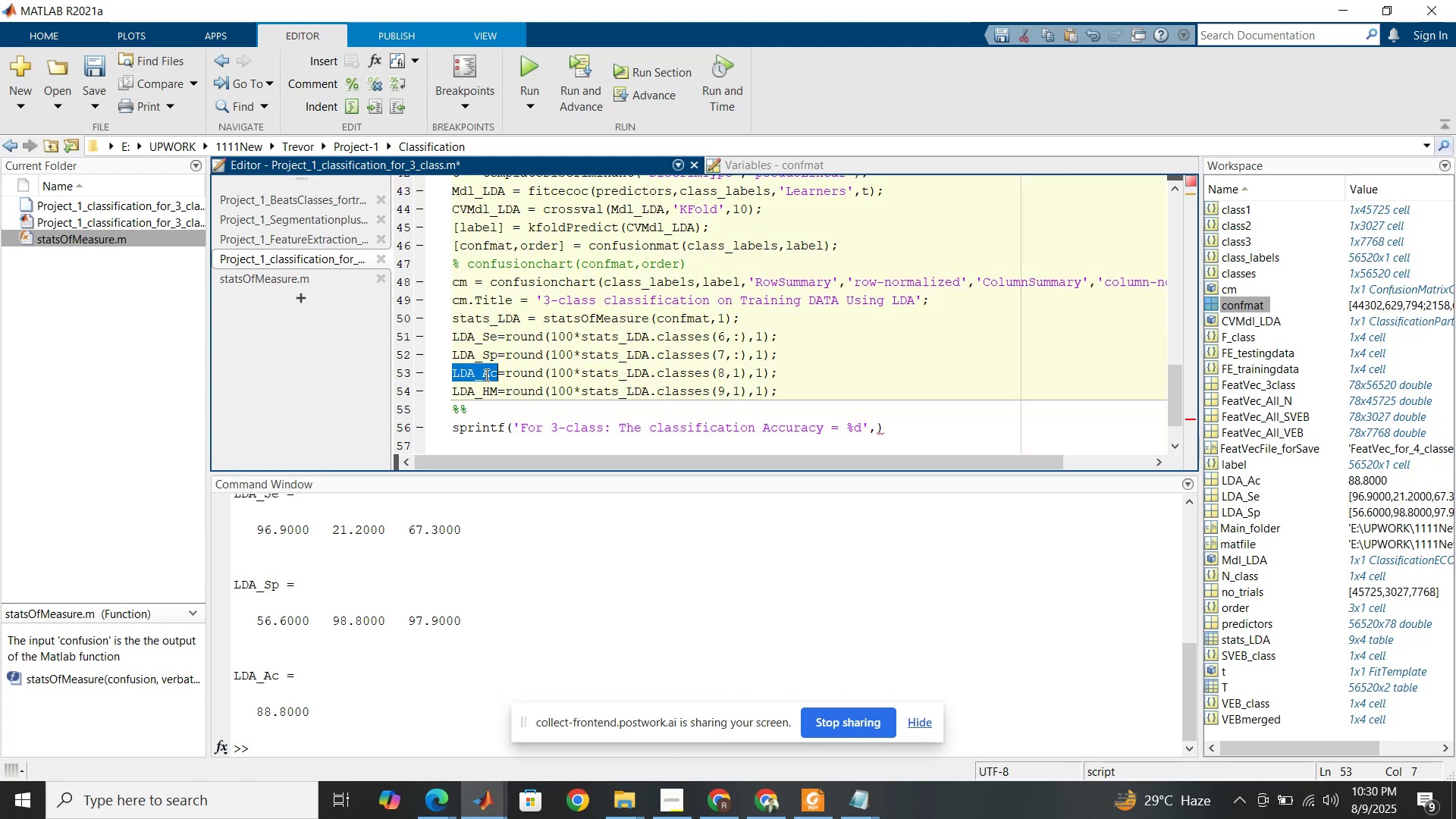 
key(Control+C)
 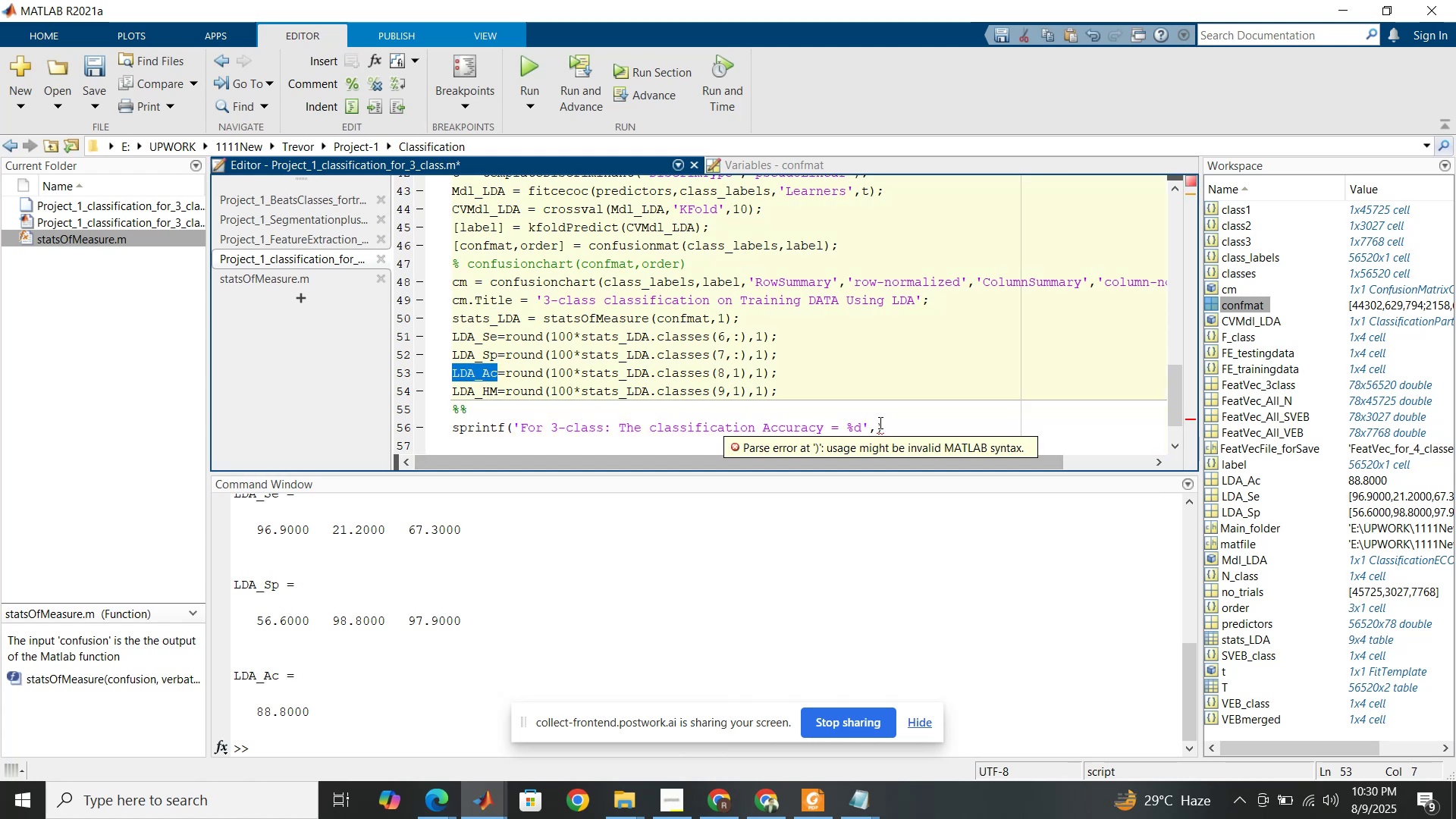 
left_click([880, 422])
 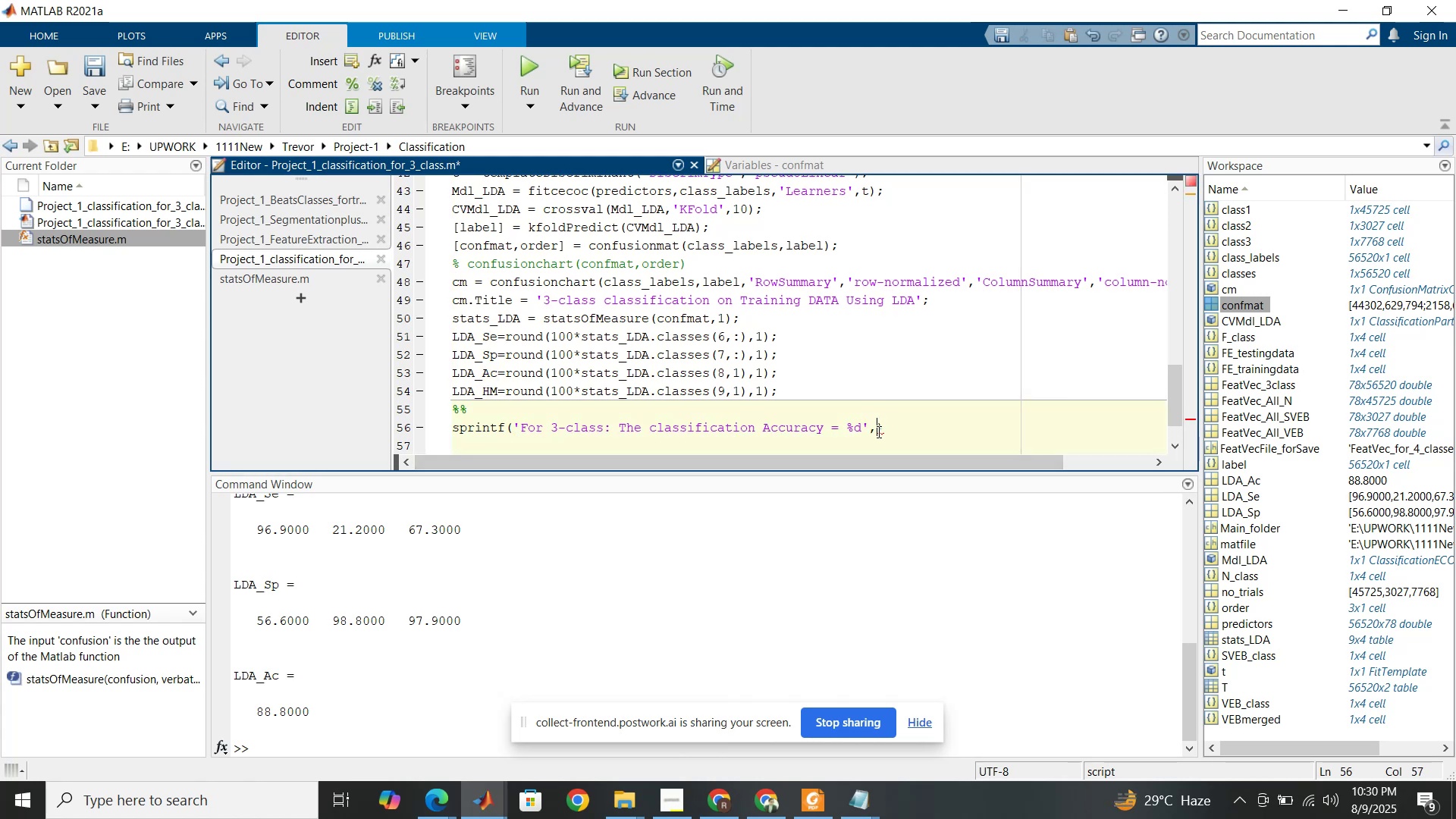 
key(Control+V)
 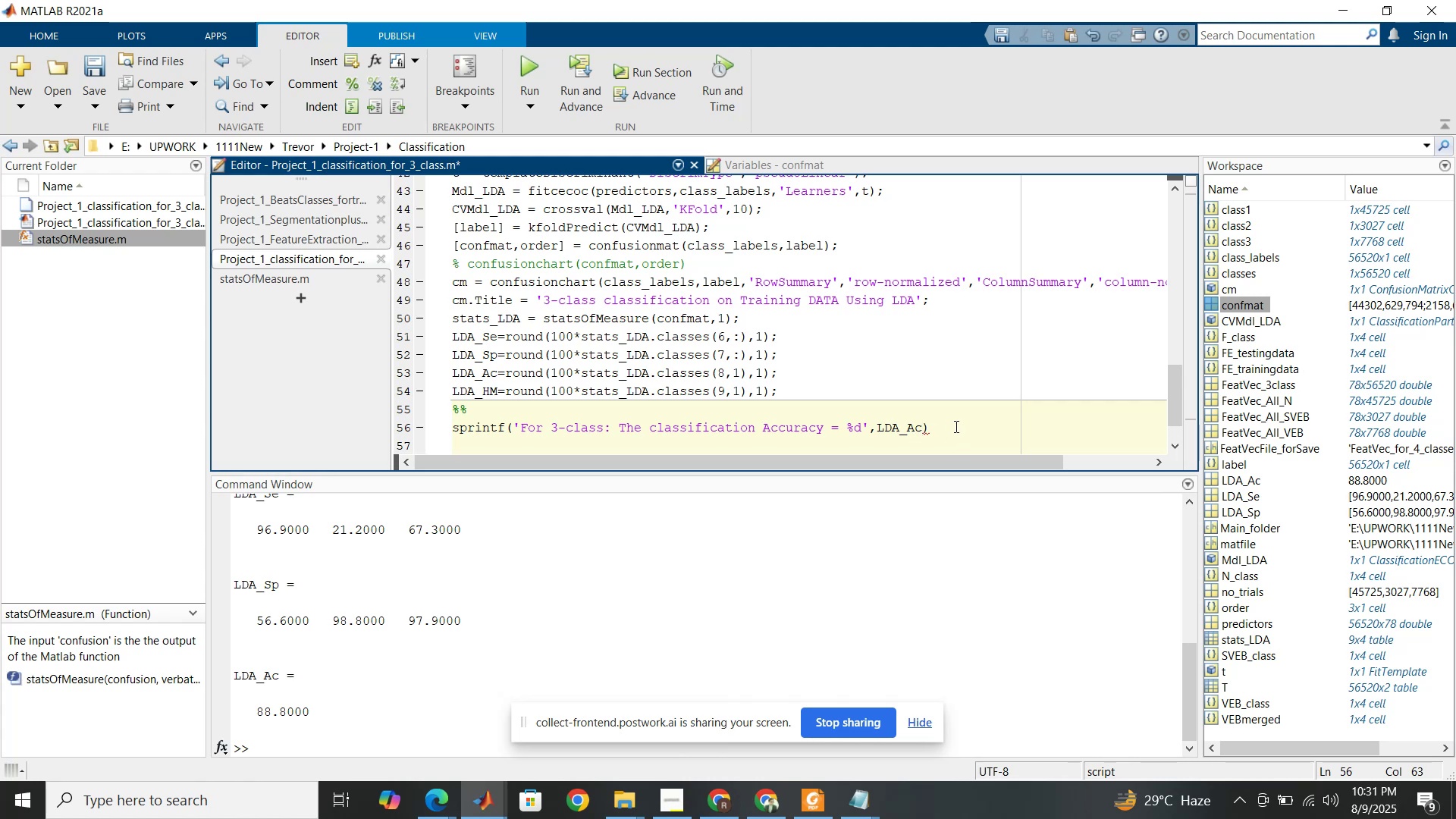 
left_click([955, 426])
 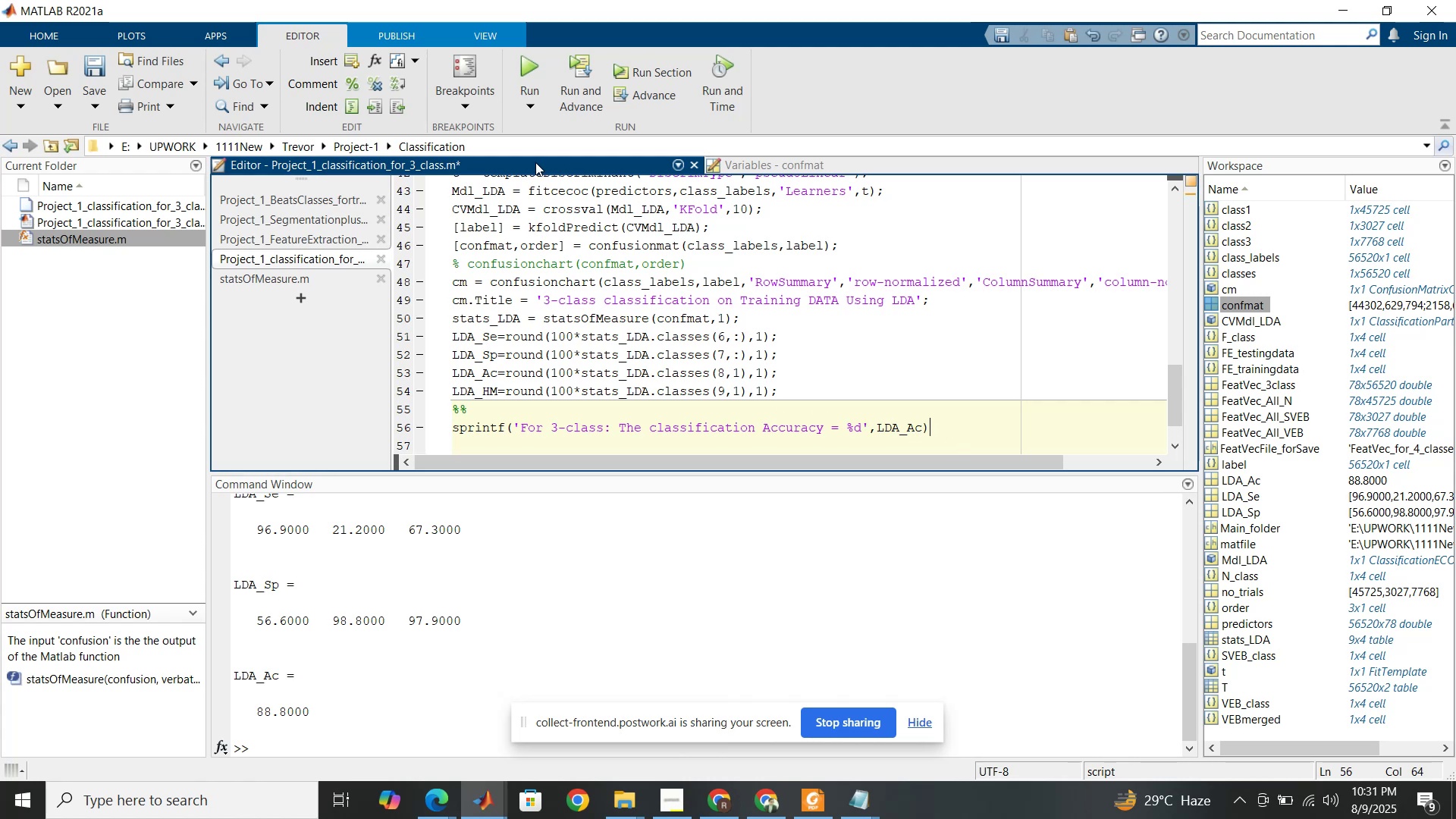 
left_click([664, 68])
 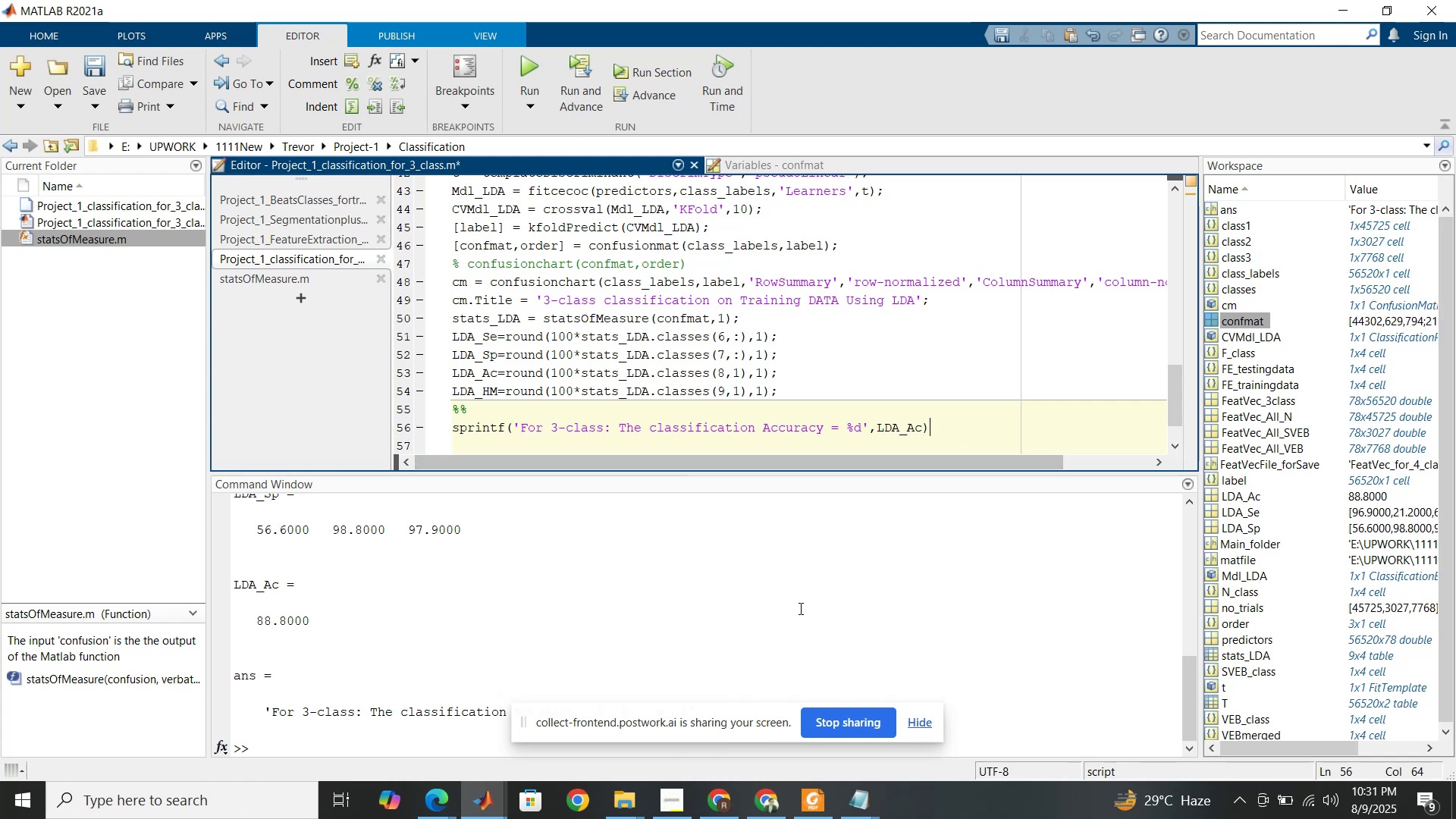 
left_click([337, 736])
 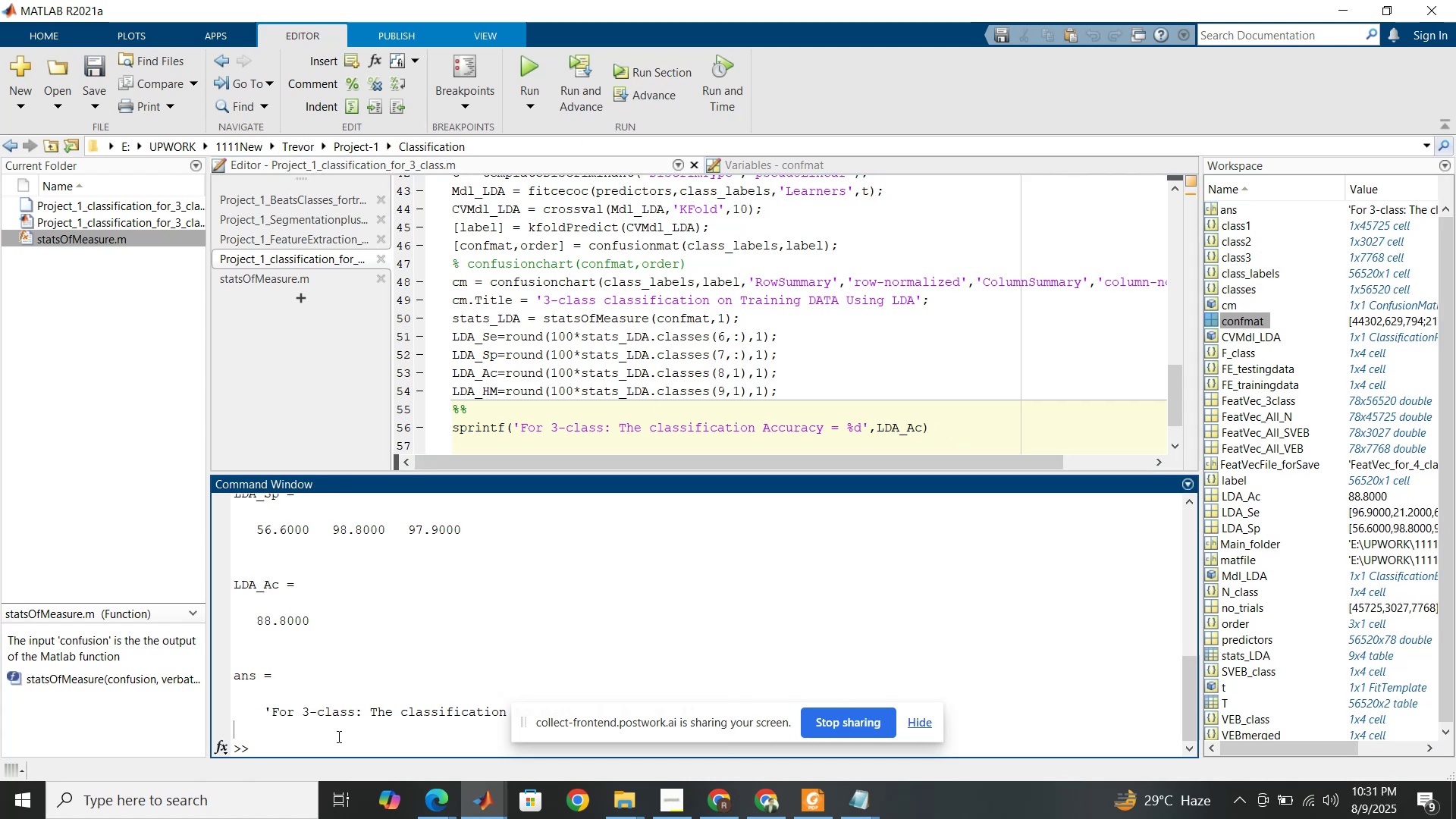 
type(clc)
 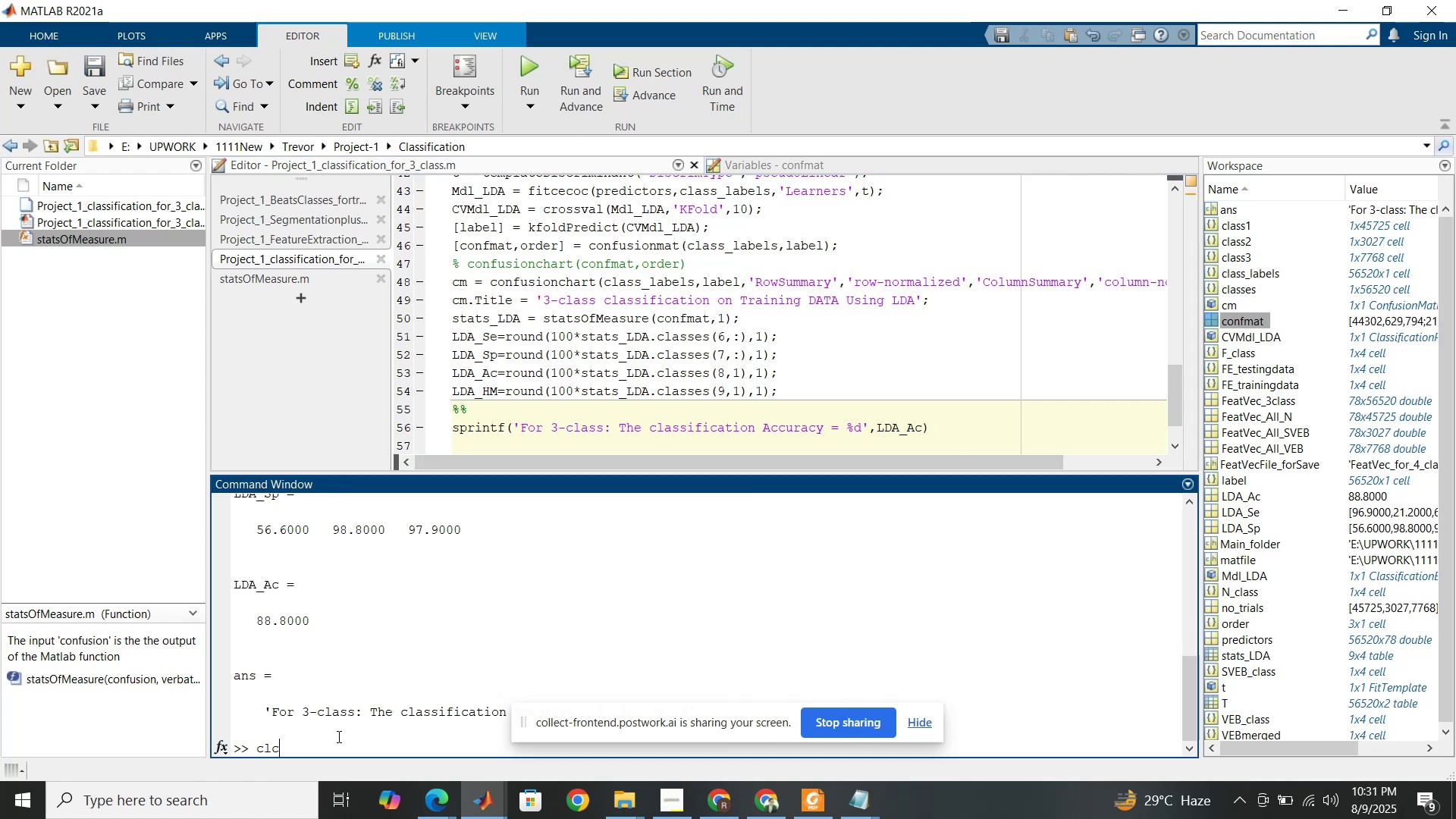 
key(Enter)
 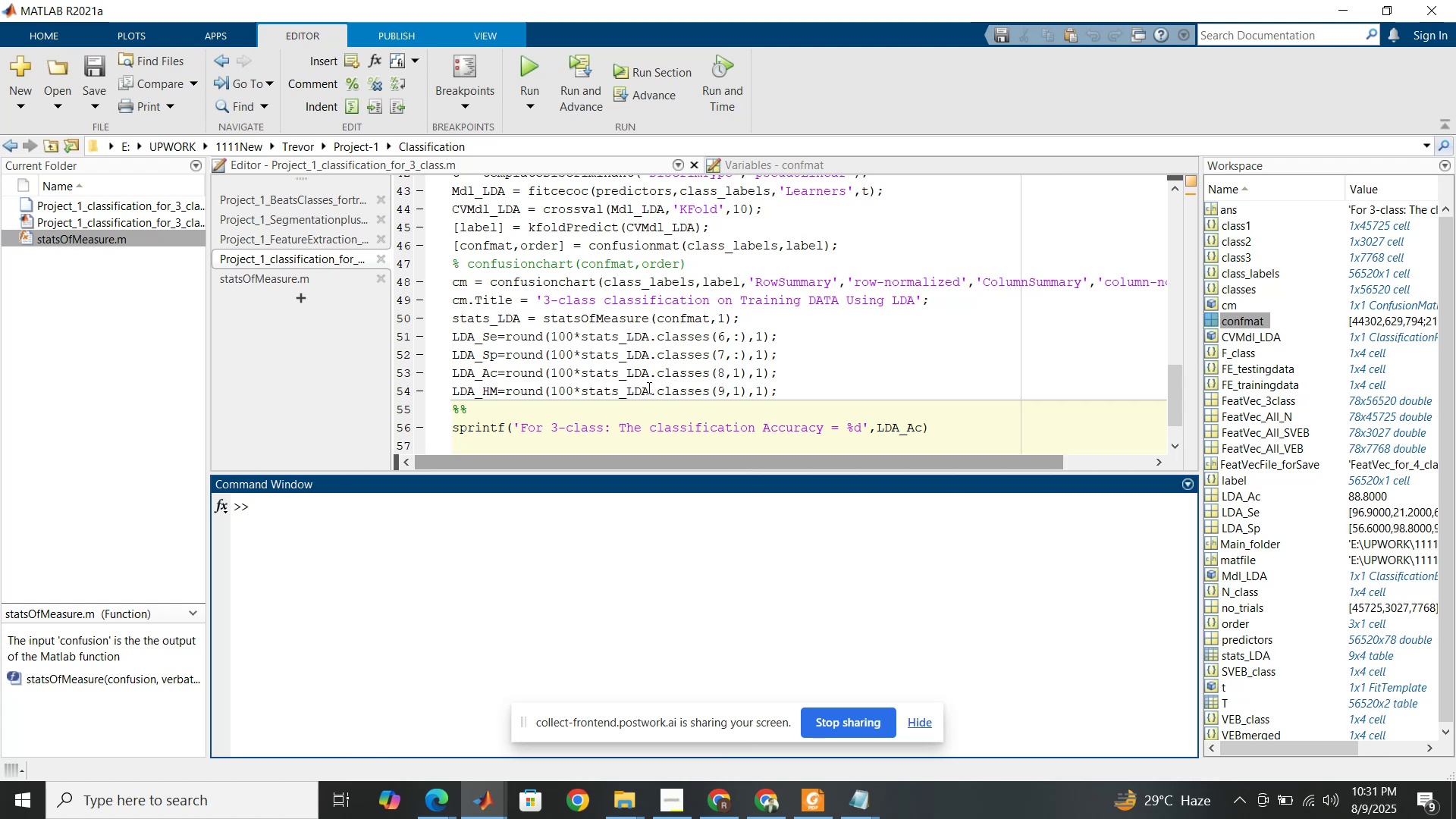 
left_click([668, 431])
 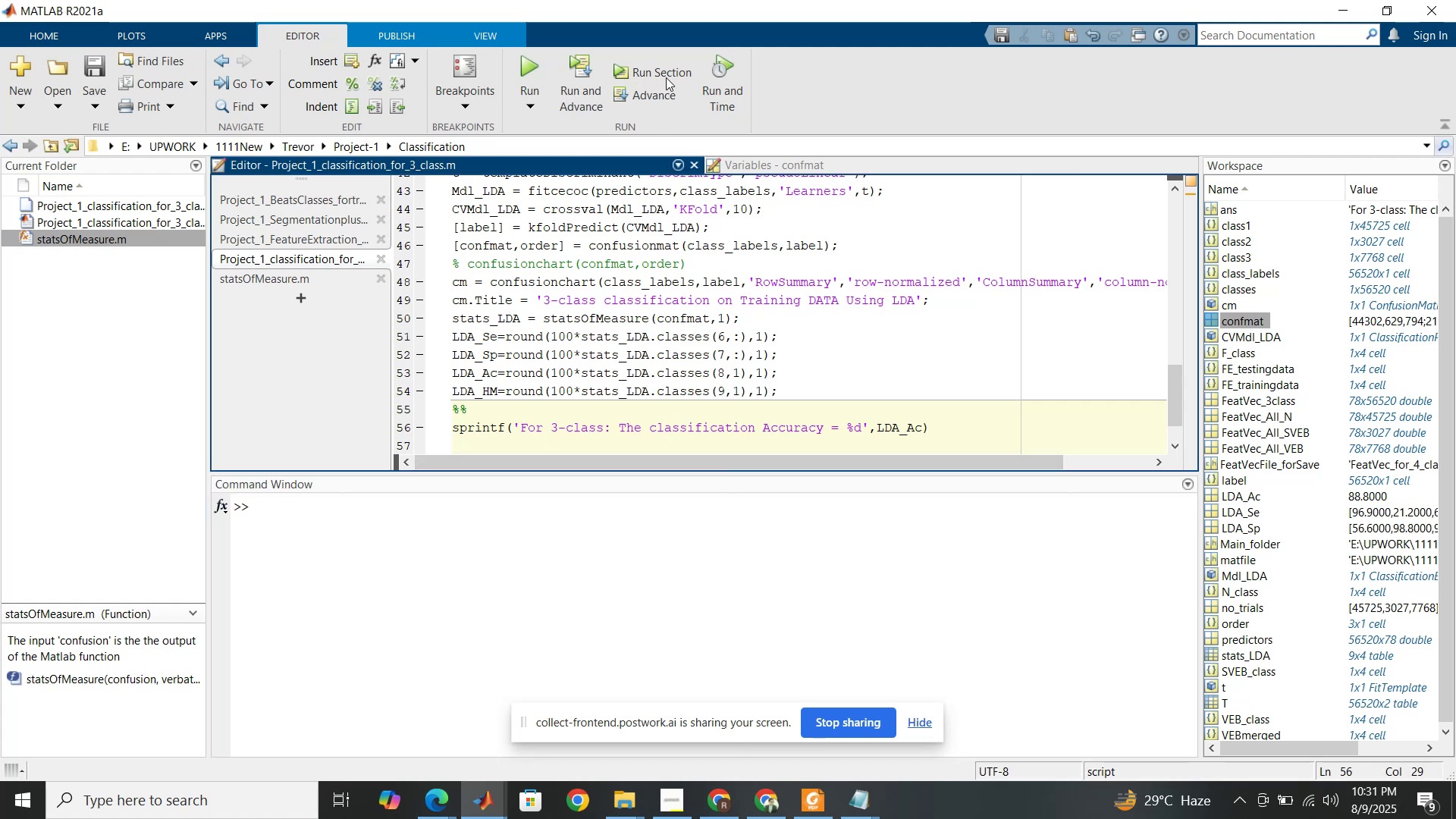 
left_click([666, 71])
 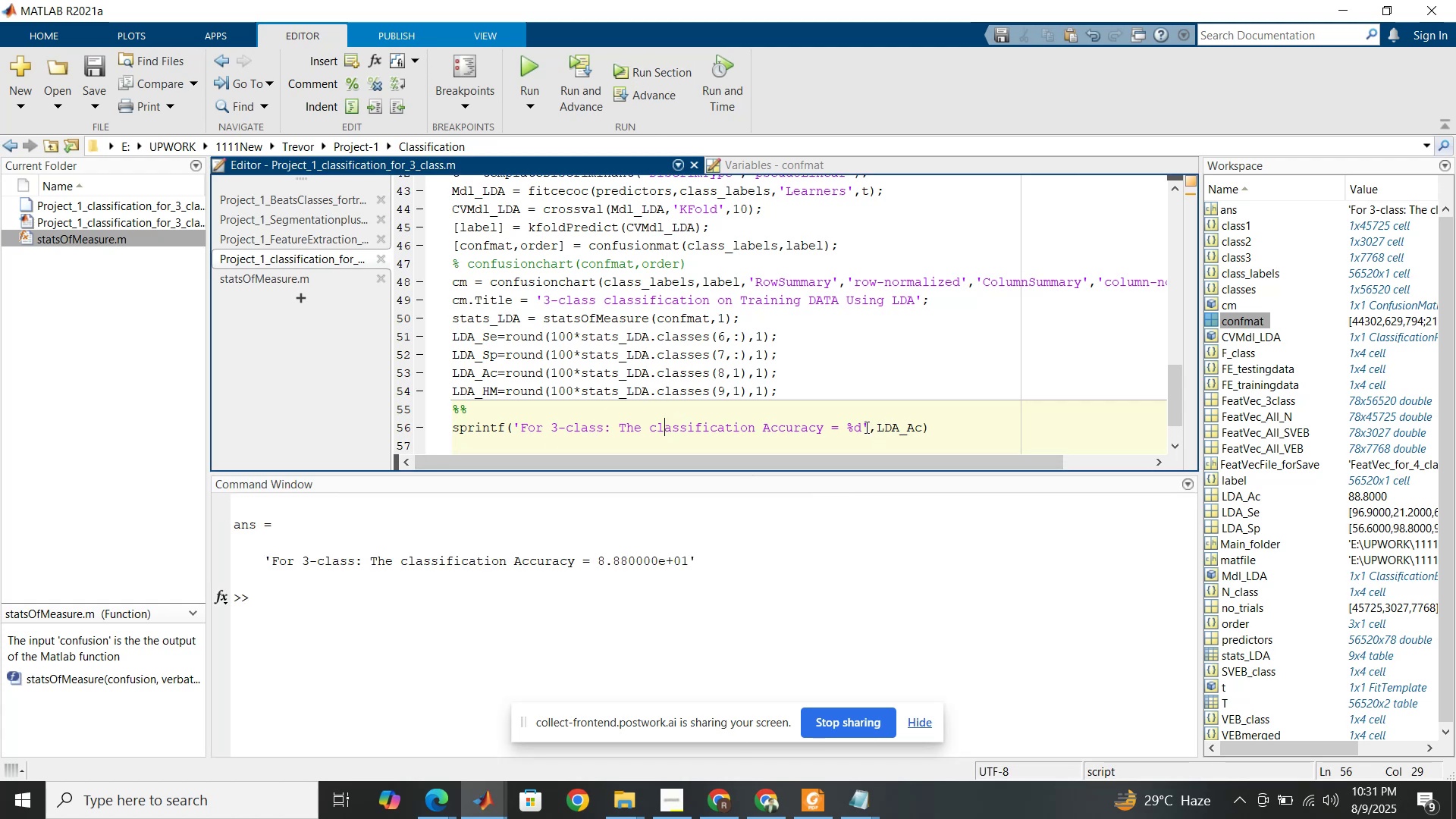 
wait(7.52)
 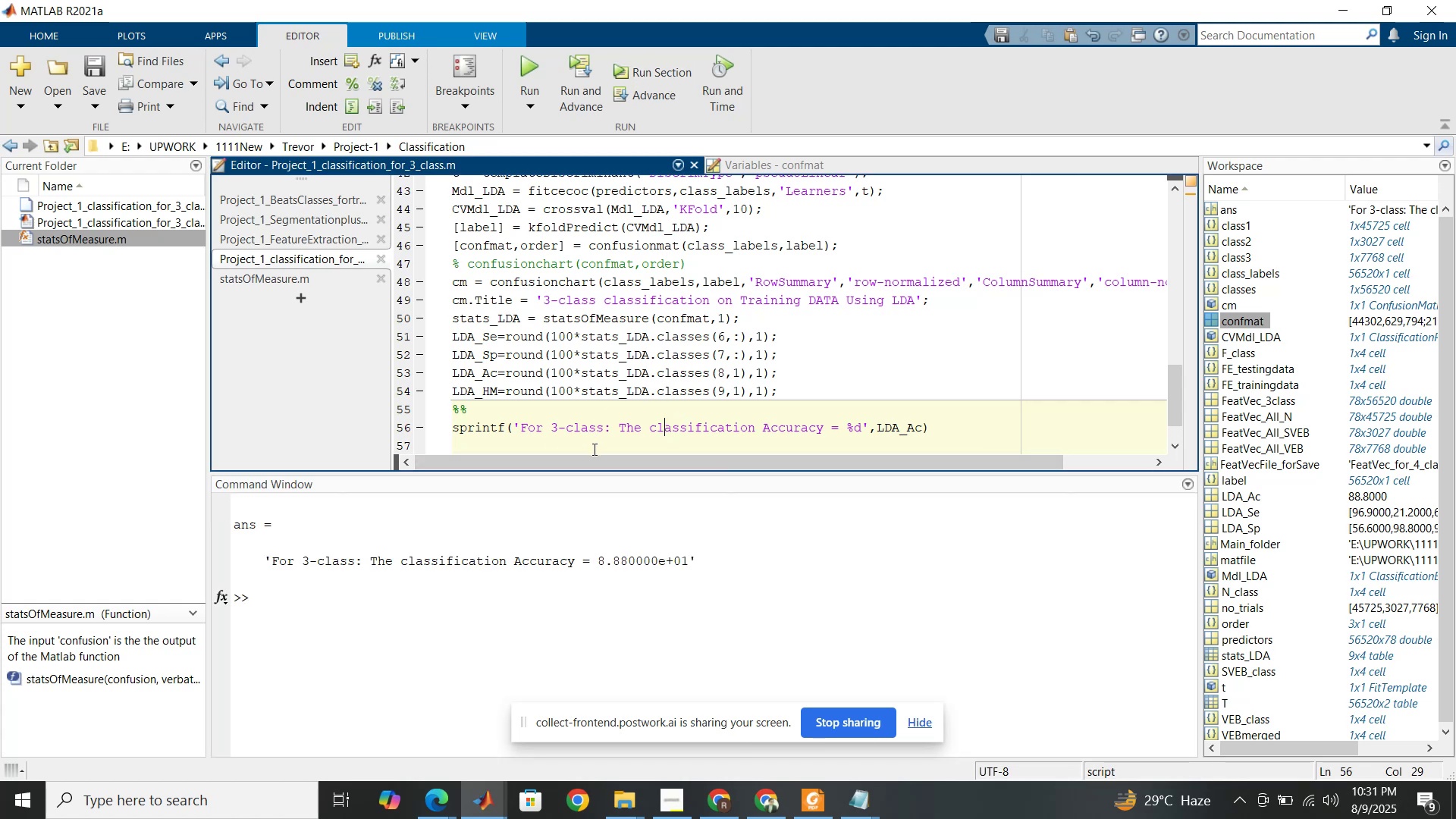 
left_click([876, 431])
 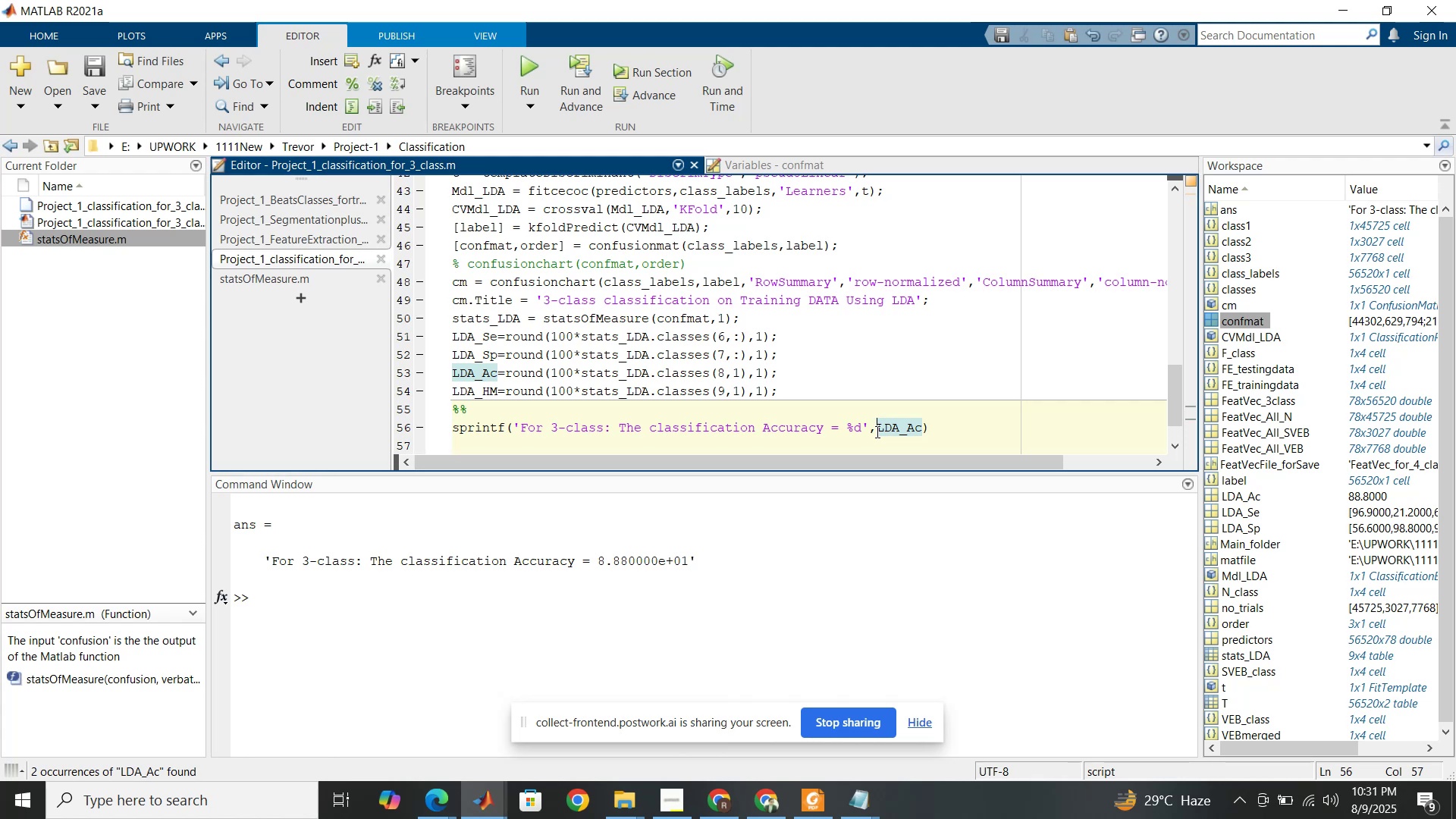 
type(round()
 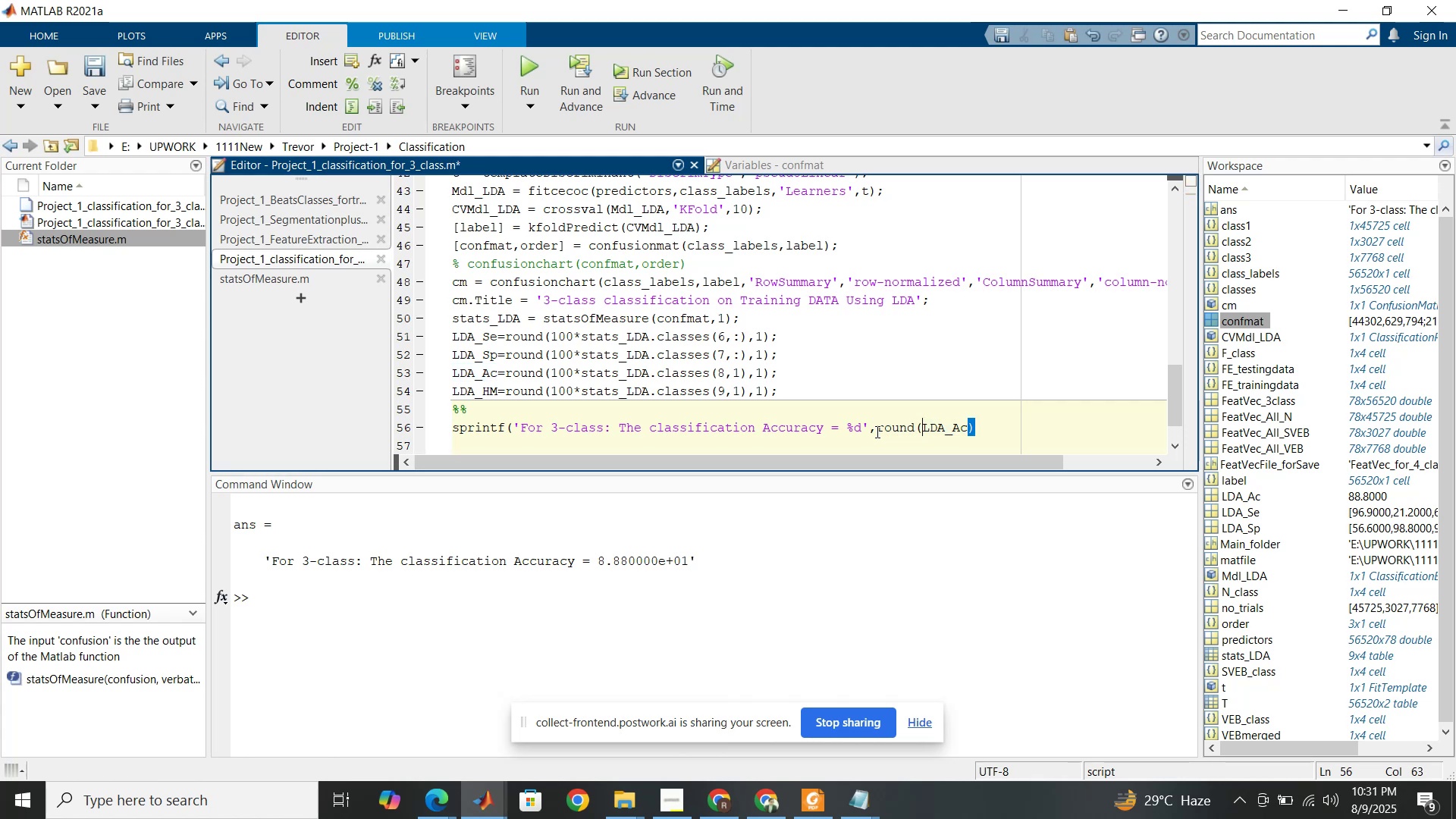 
left_click([968, 427])
 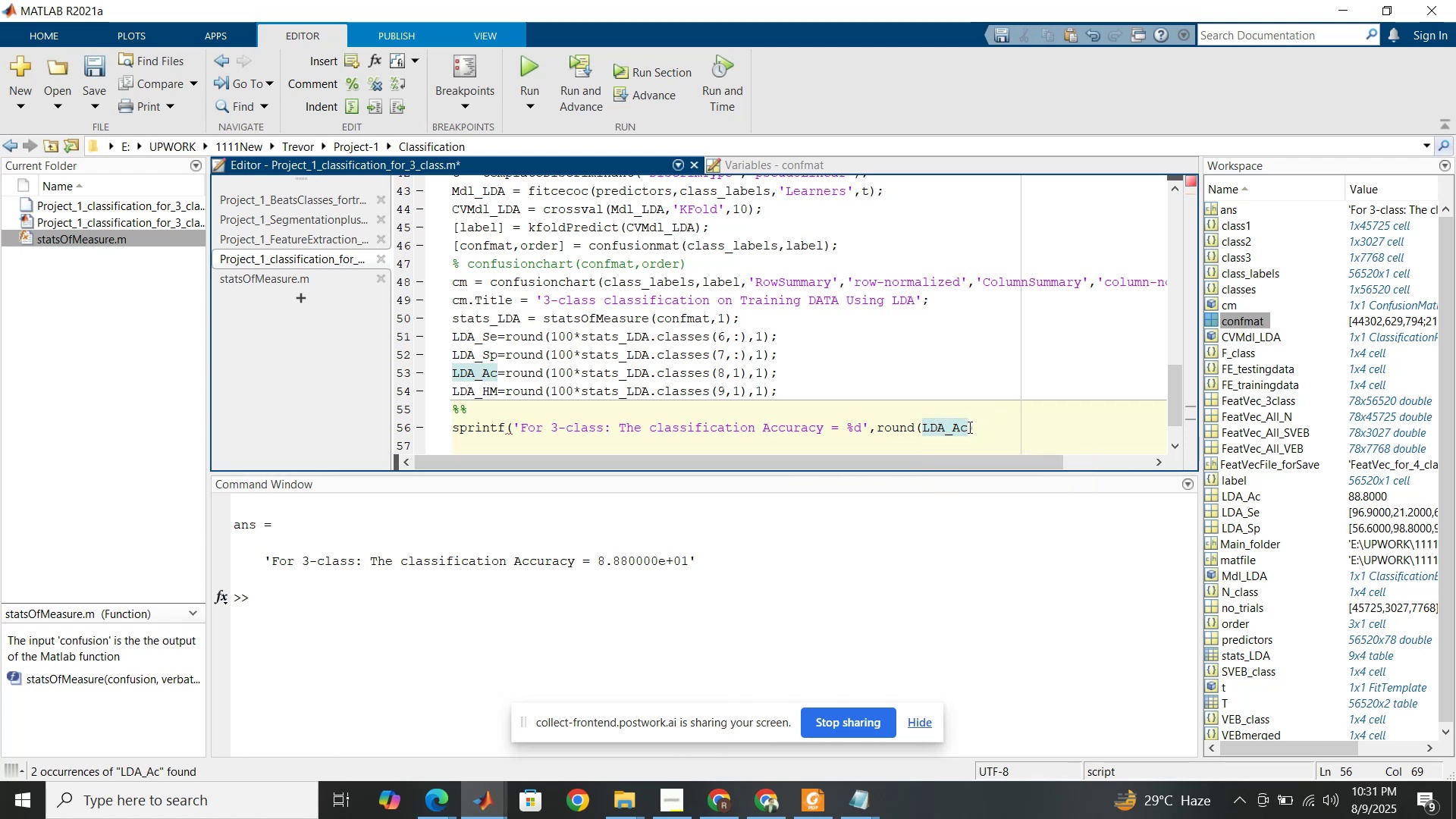 
key(Shift+0)
 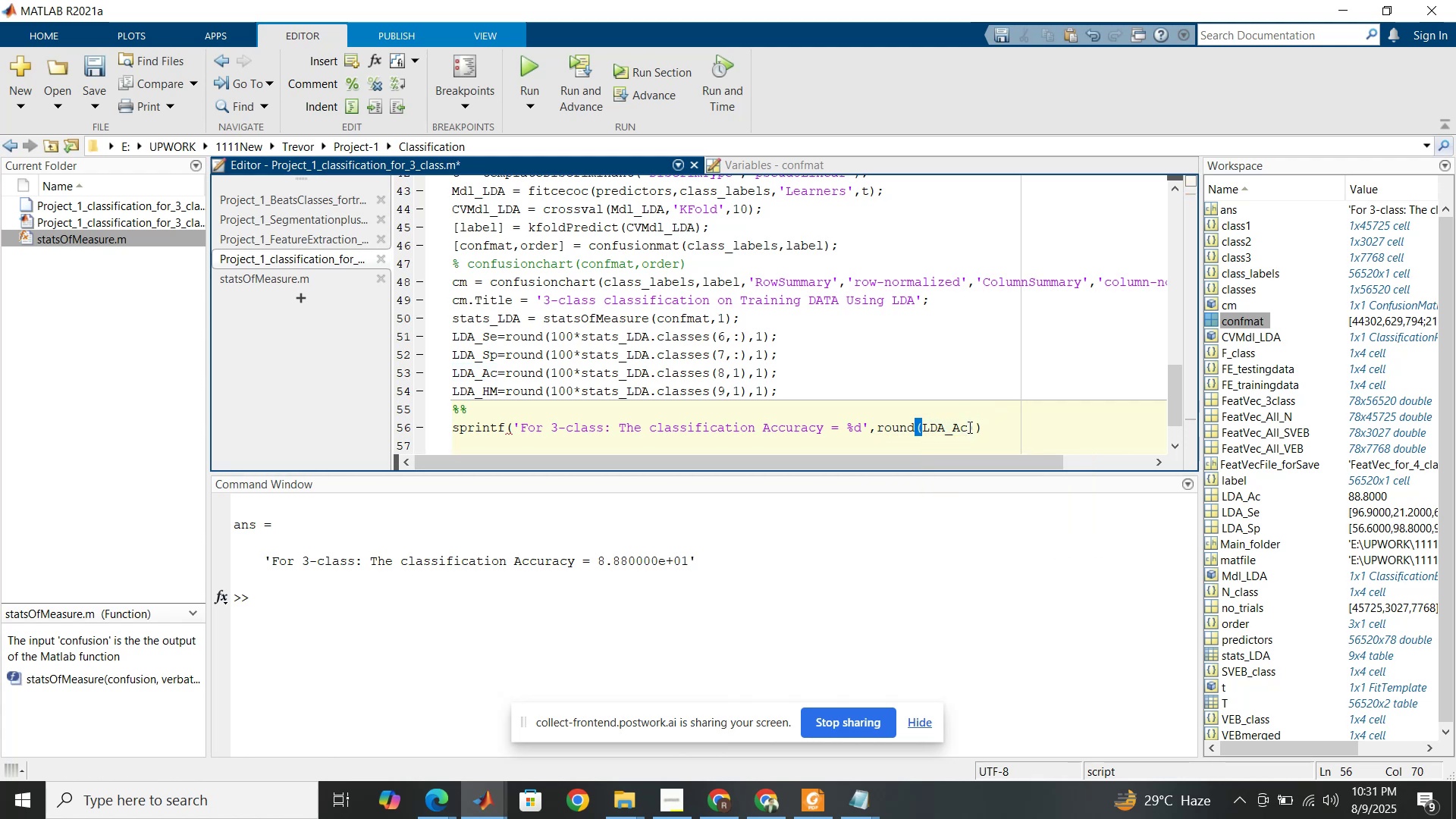 
key(ArrowLeft)
 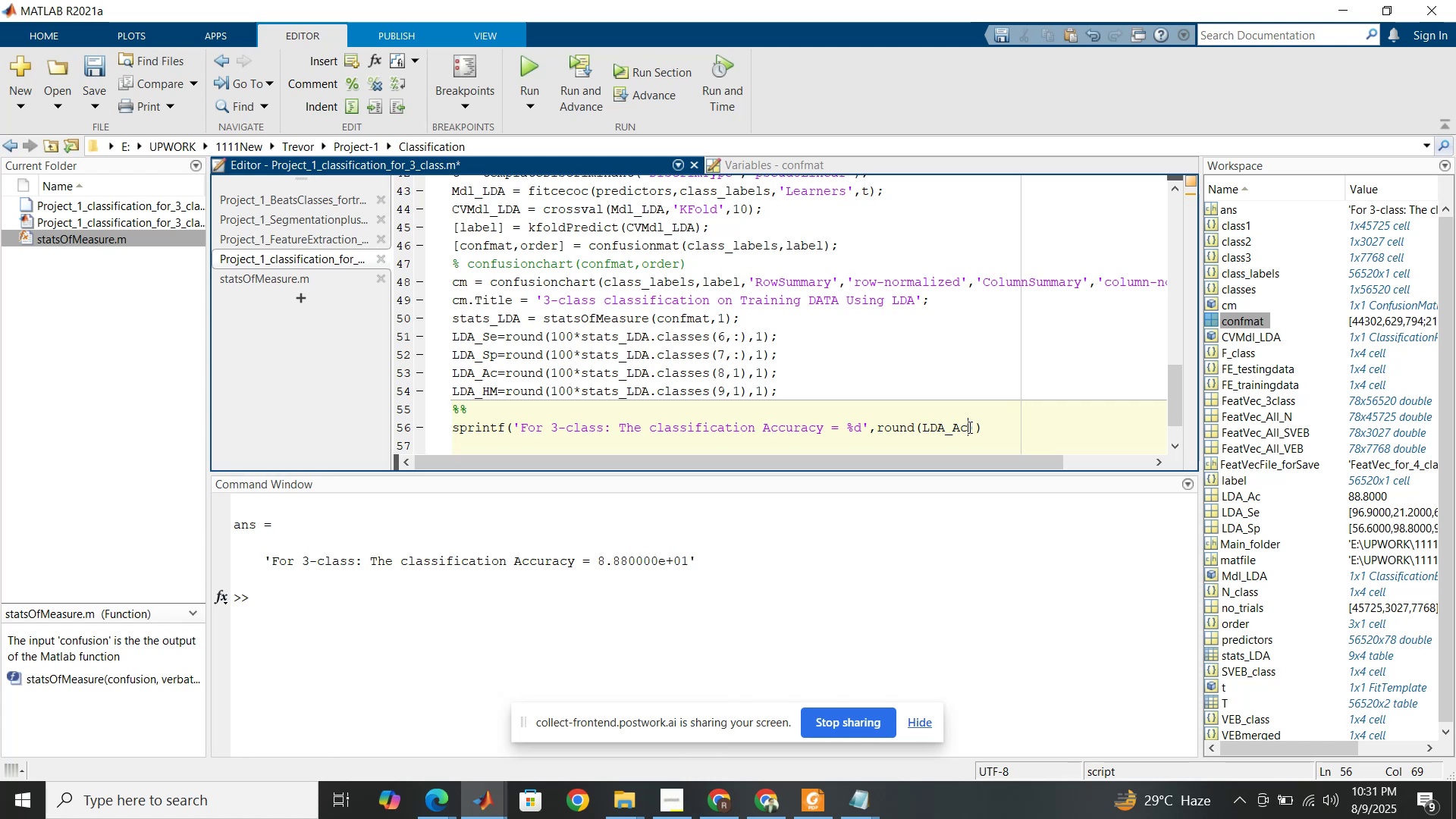 
key(Comma)
 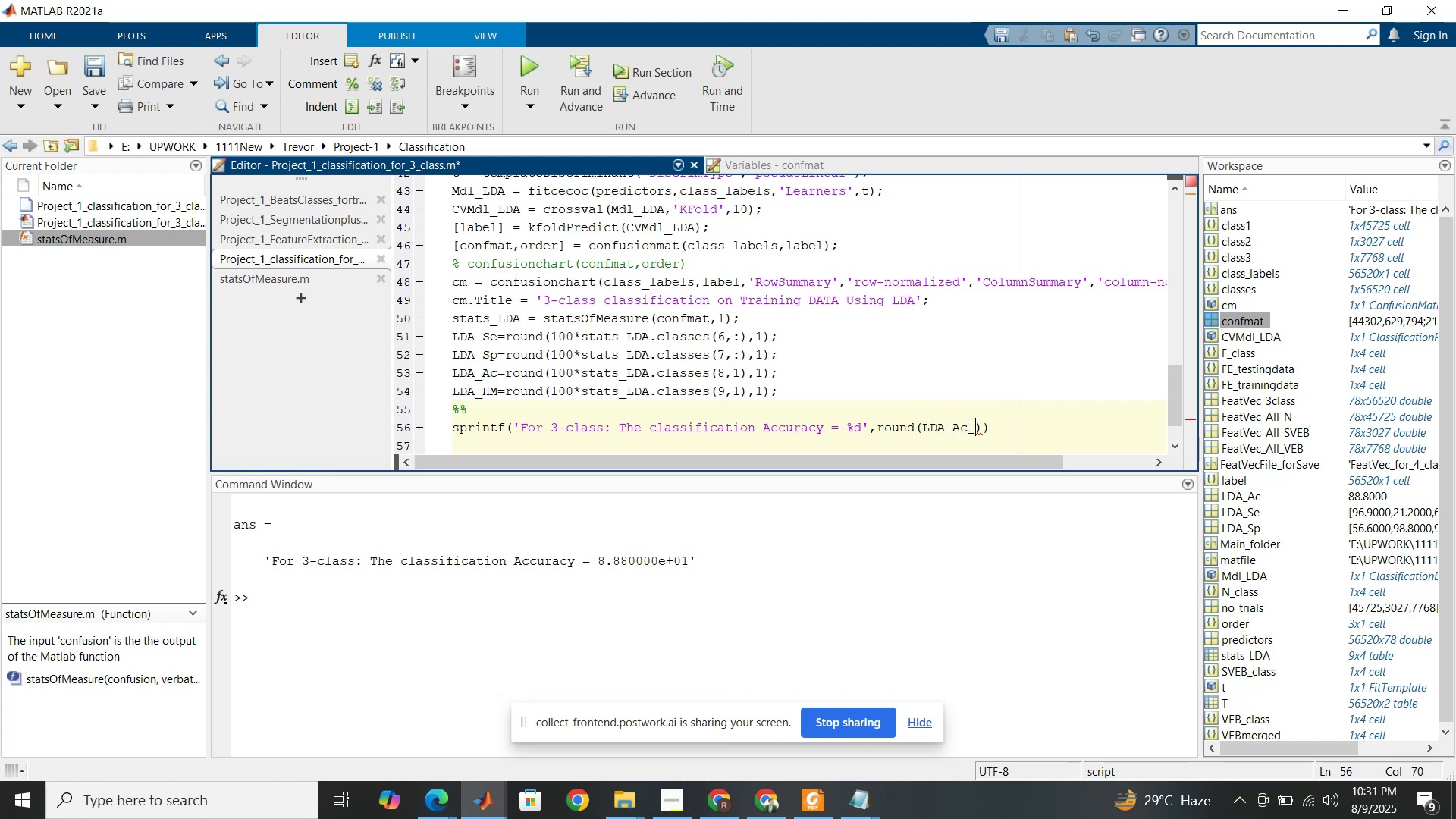 
left_click_drag(start_coordinate=[858, 436], to_coordinate=[857, 429])
 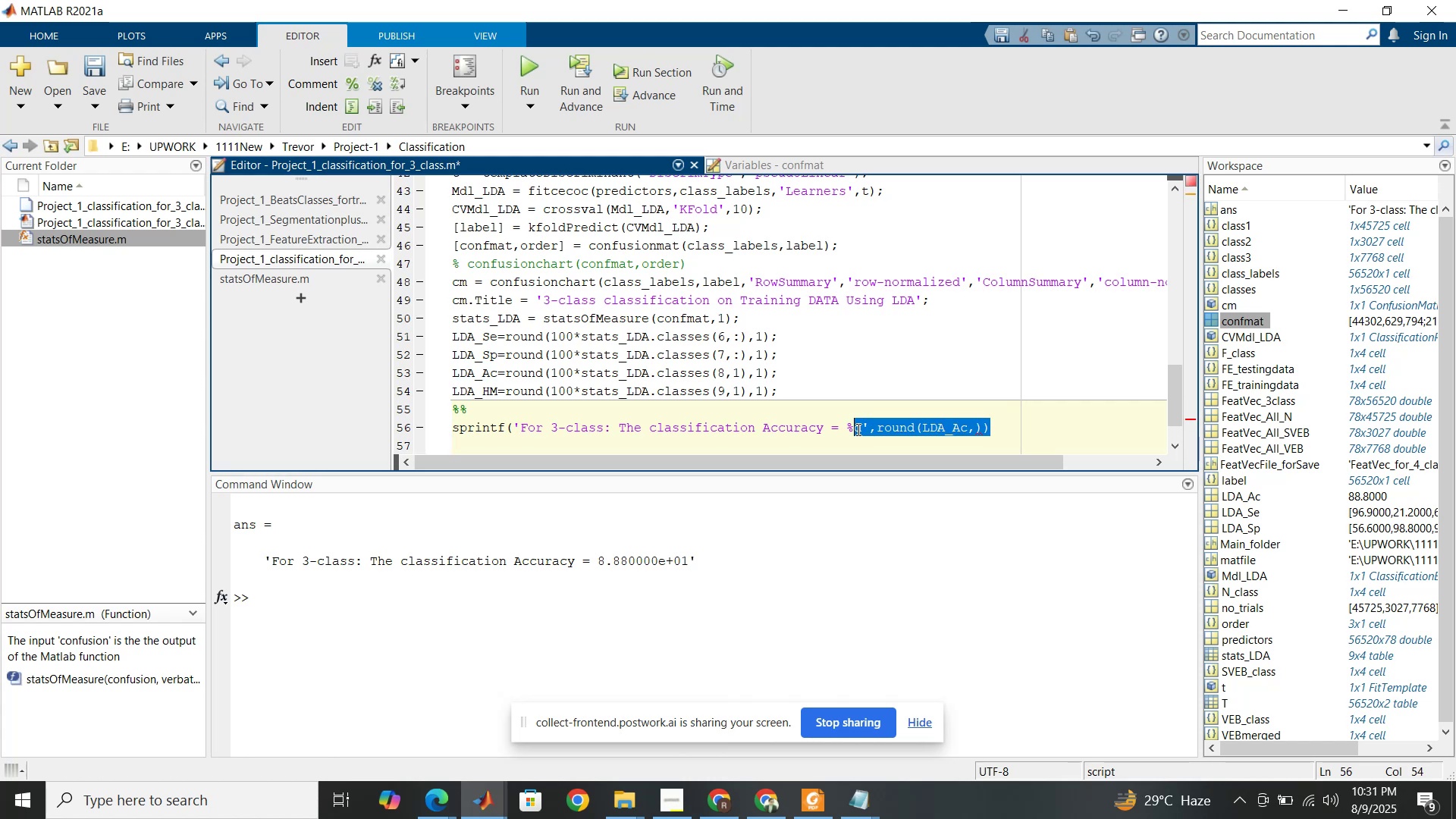 
left_click([857, 429])
 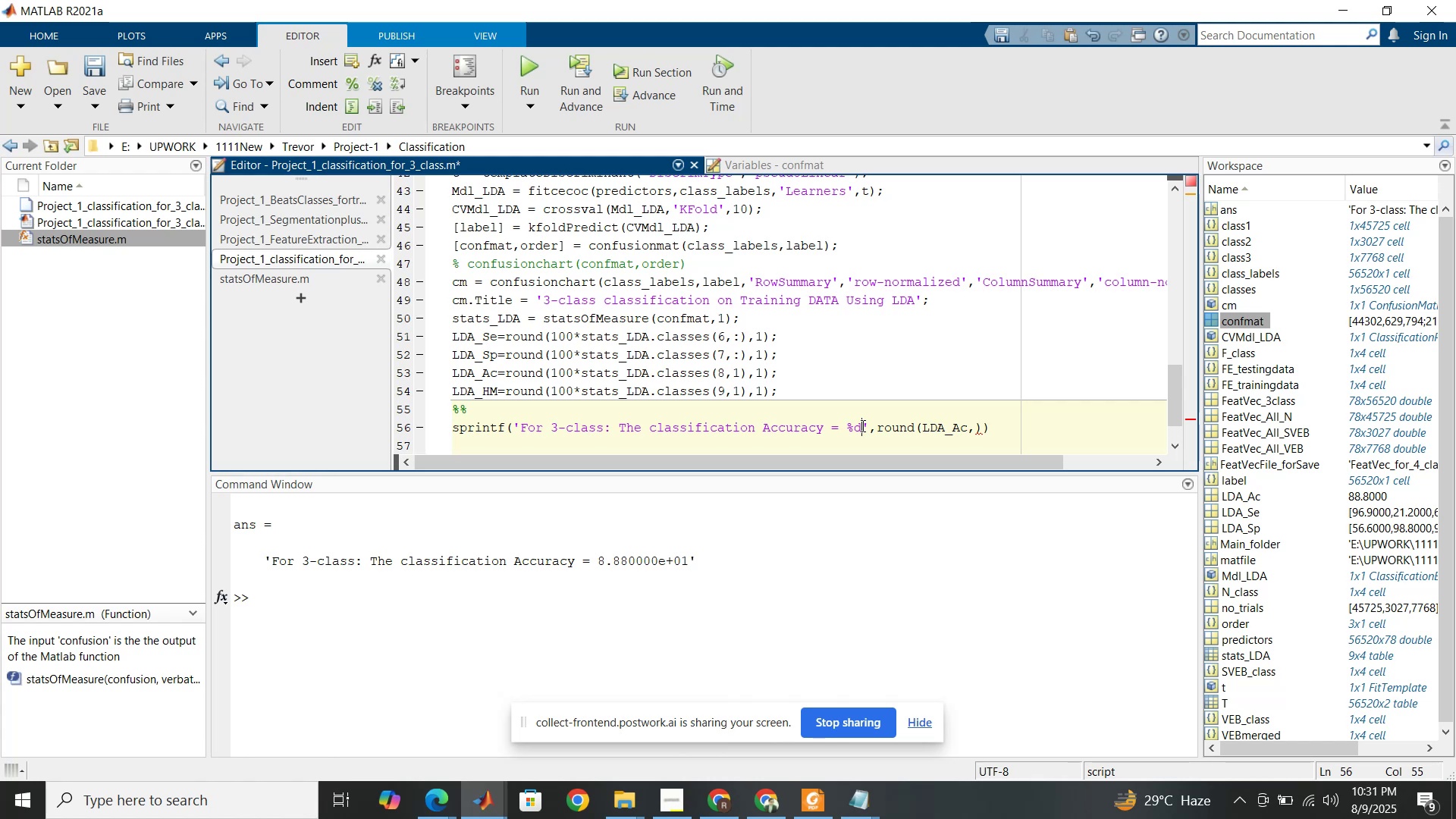 
wait(15.75)
 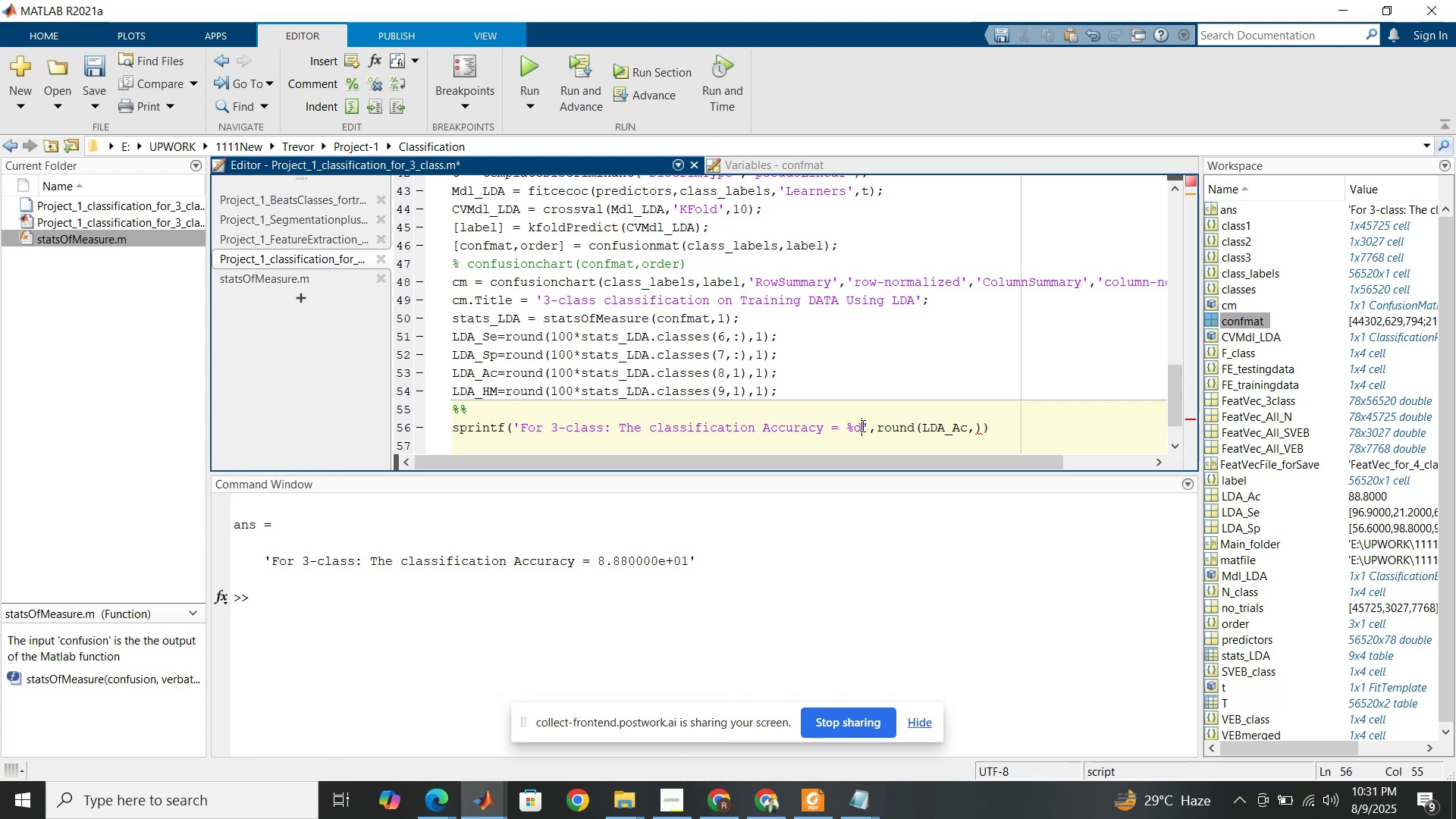 
left_click_drag(start_coordinate=[861, 425], to_coordinate=[855, 424])
 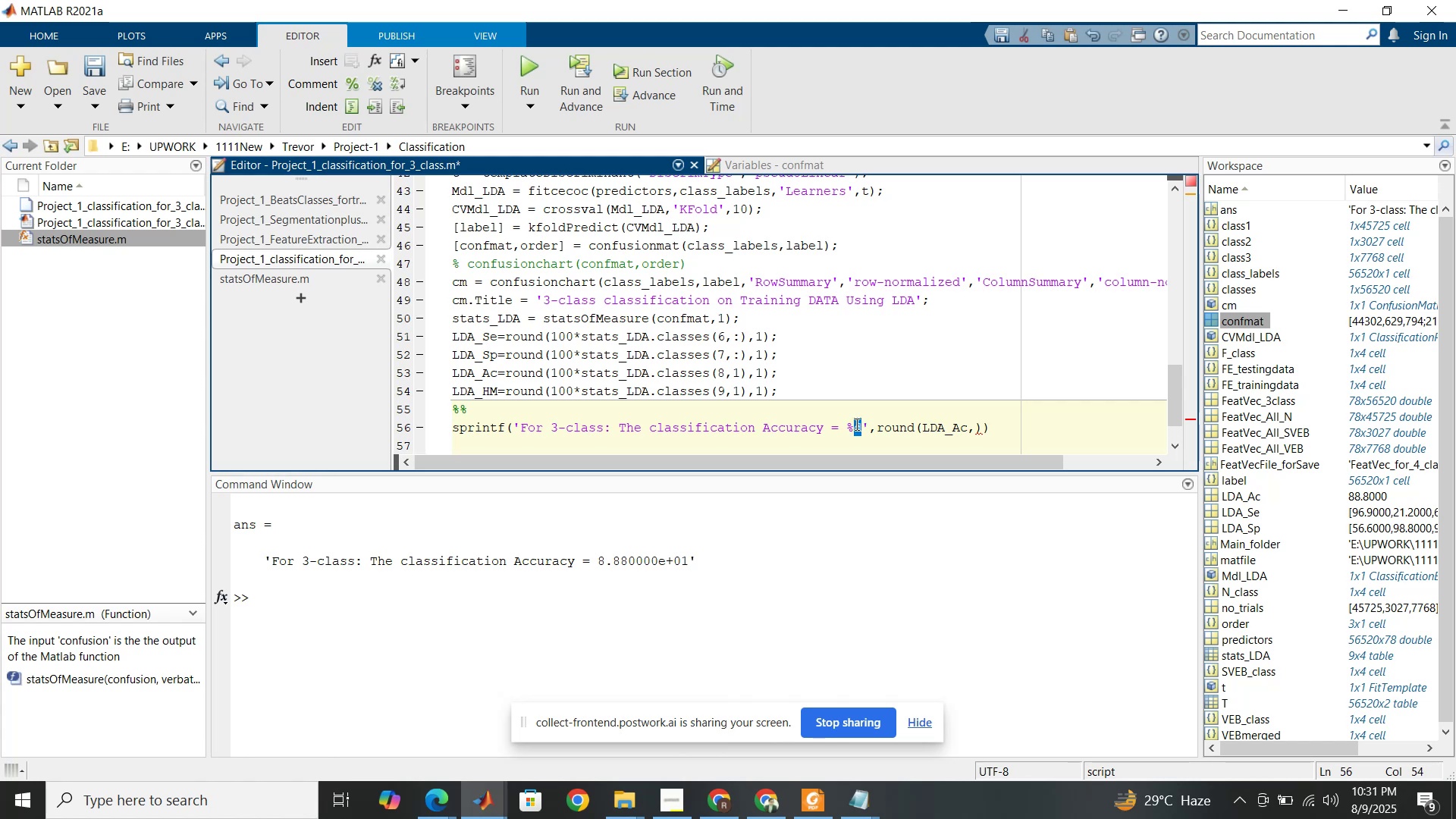 
key(F)
 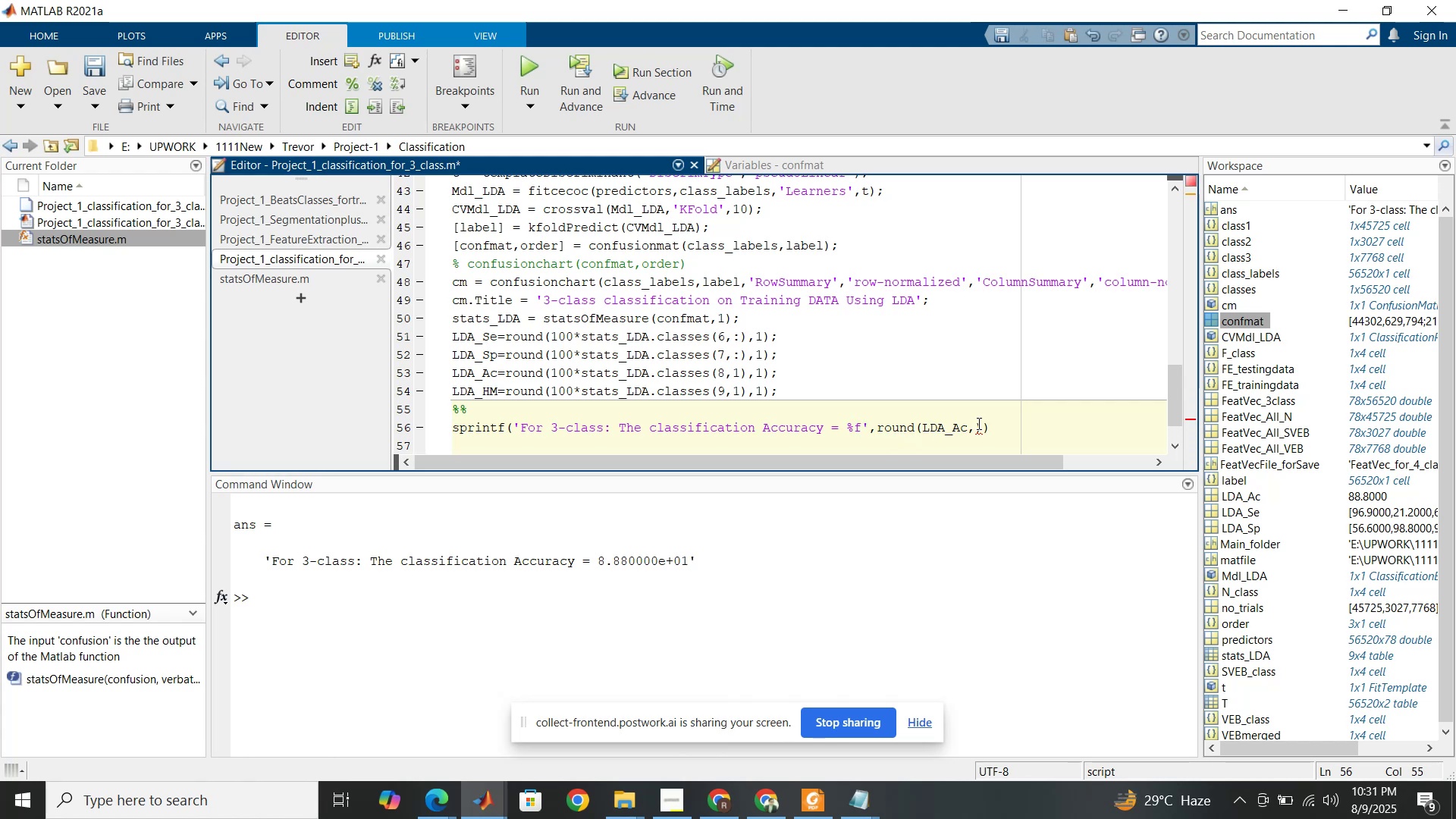 
left_click([977, 423])
 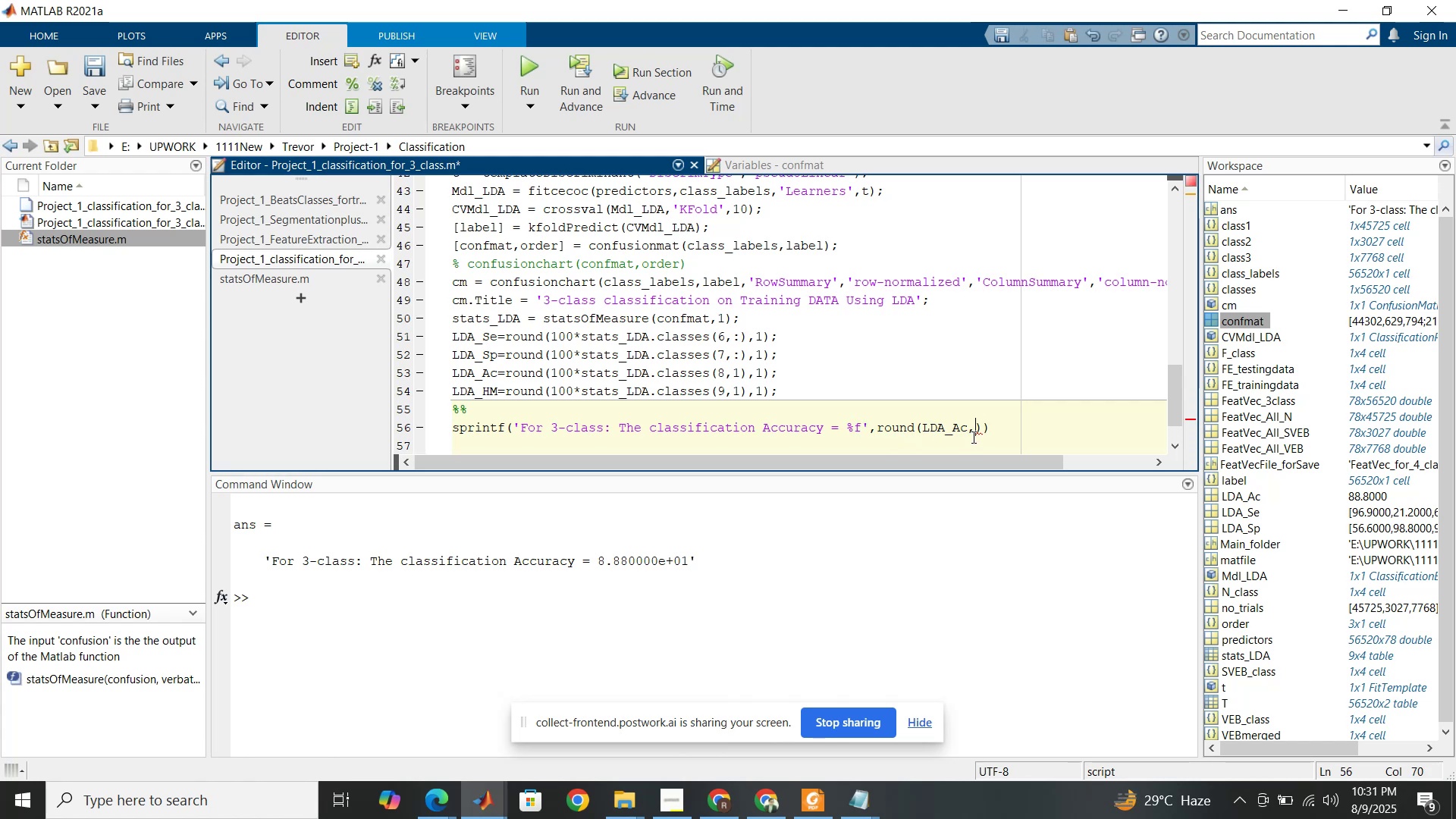 
key(2)
 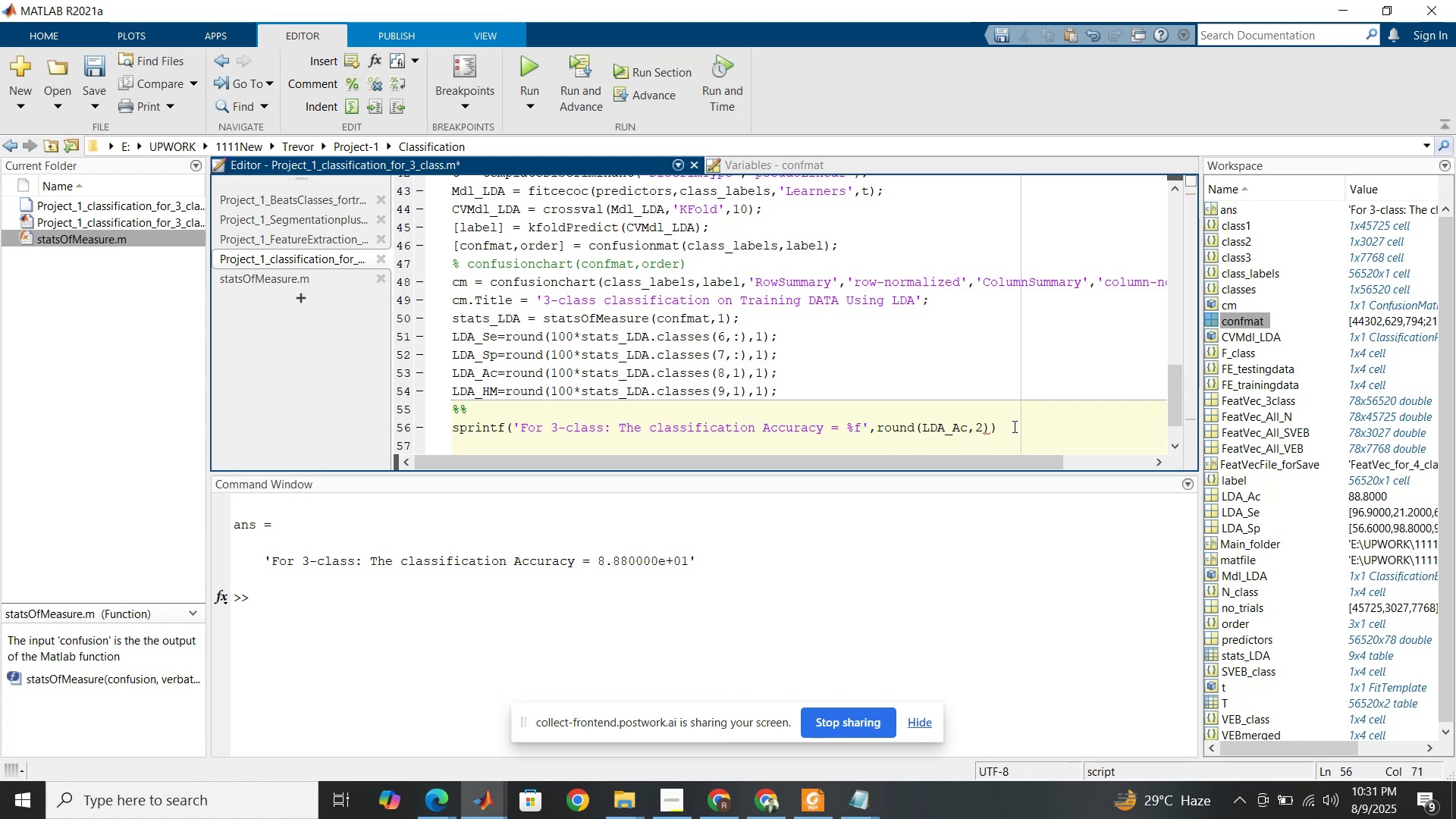 
left_click([1013, 426])
 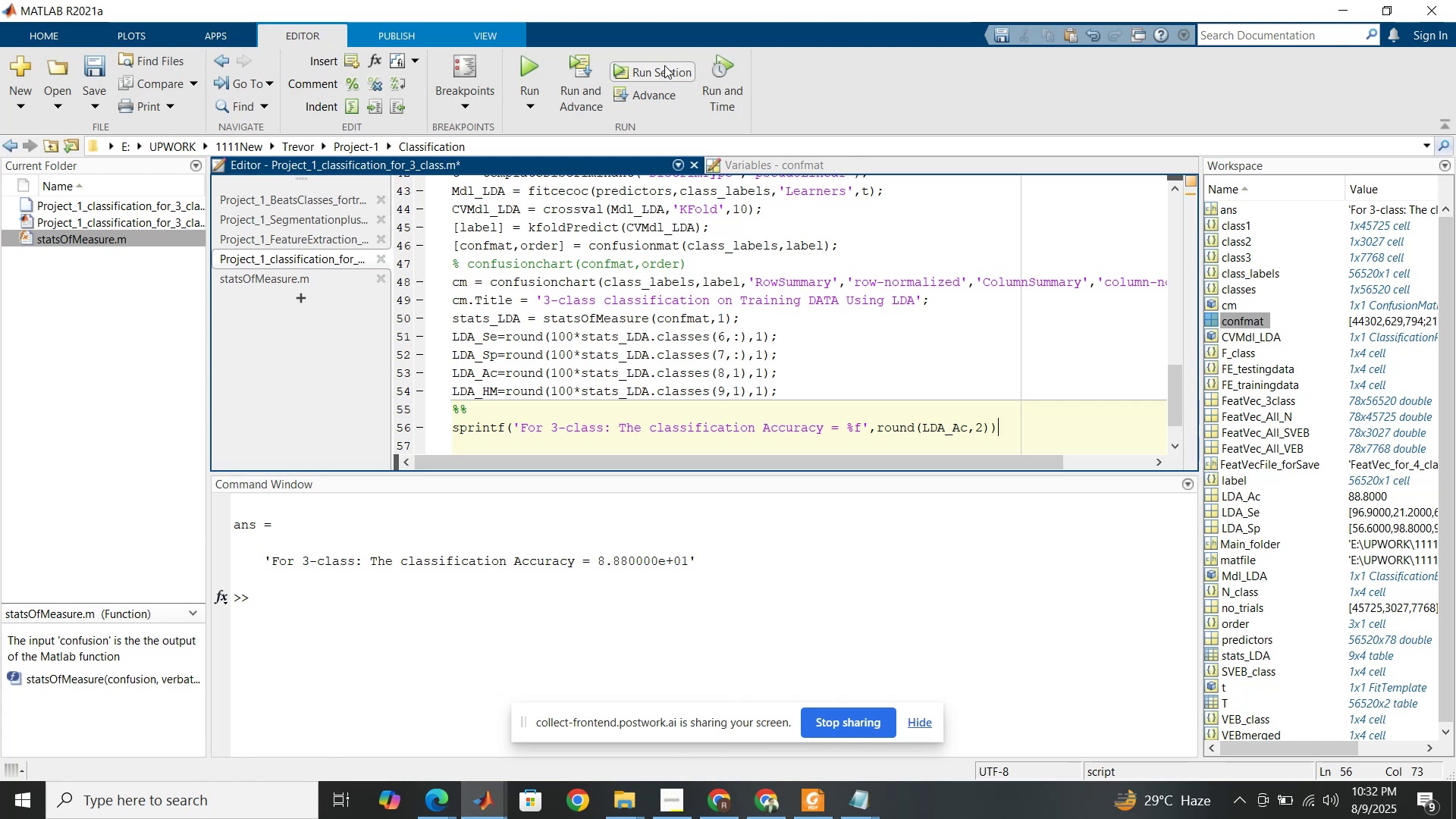 
left_click([664, 65])
 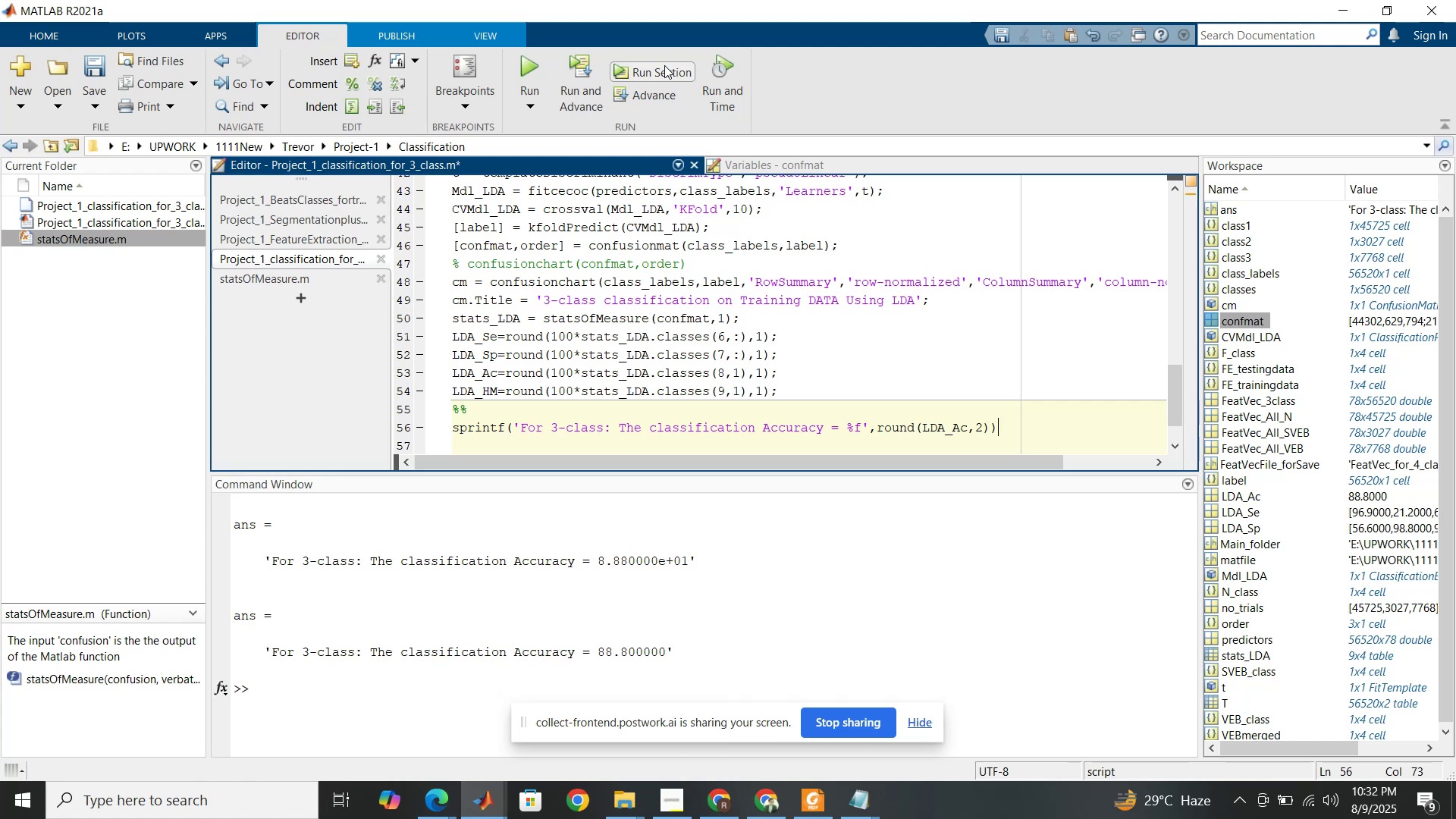 
wait(10.19)
 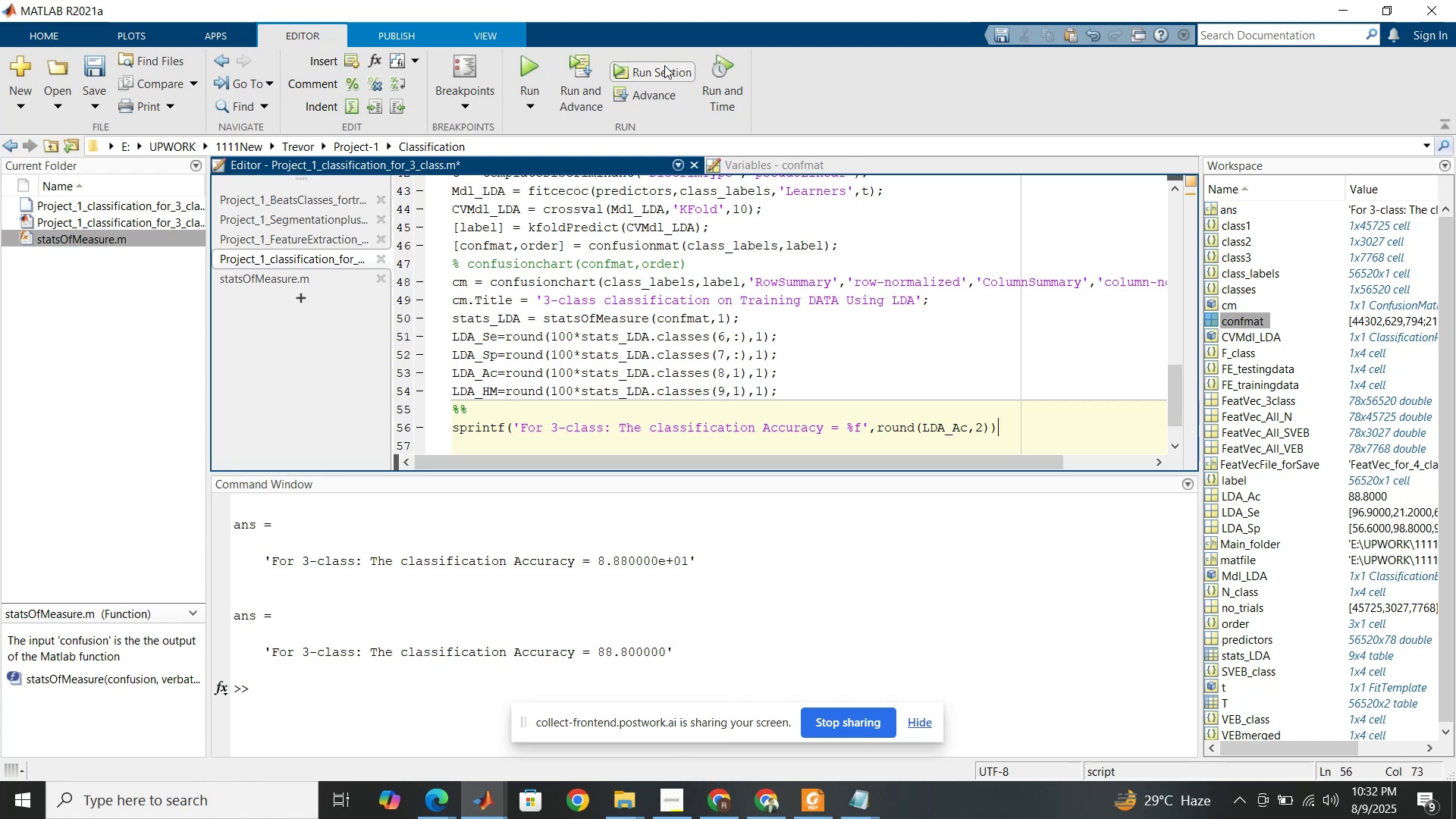 
left_click([857, 432])
 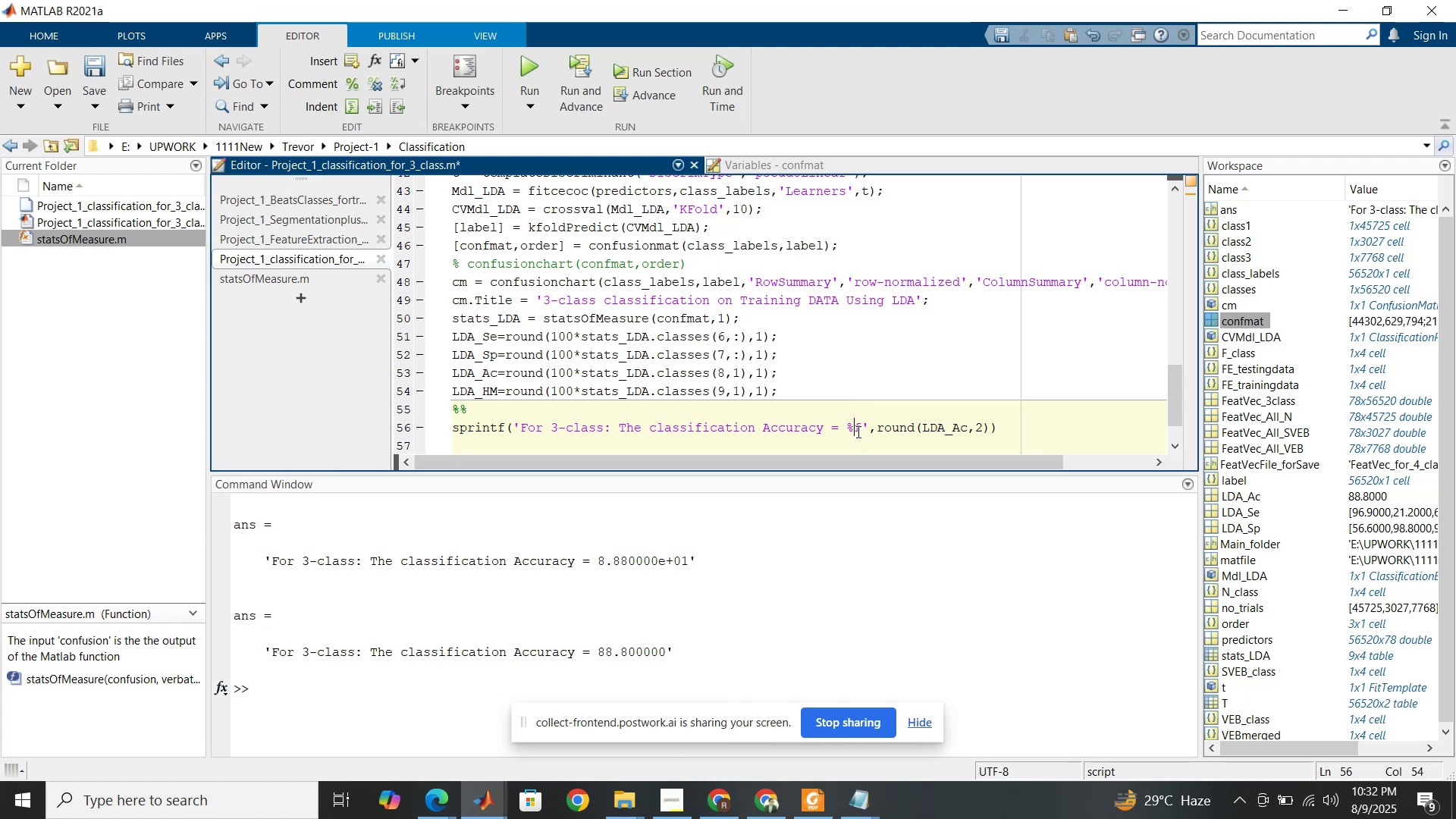 
key(NumpadDecimal)
 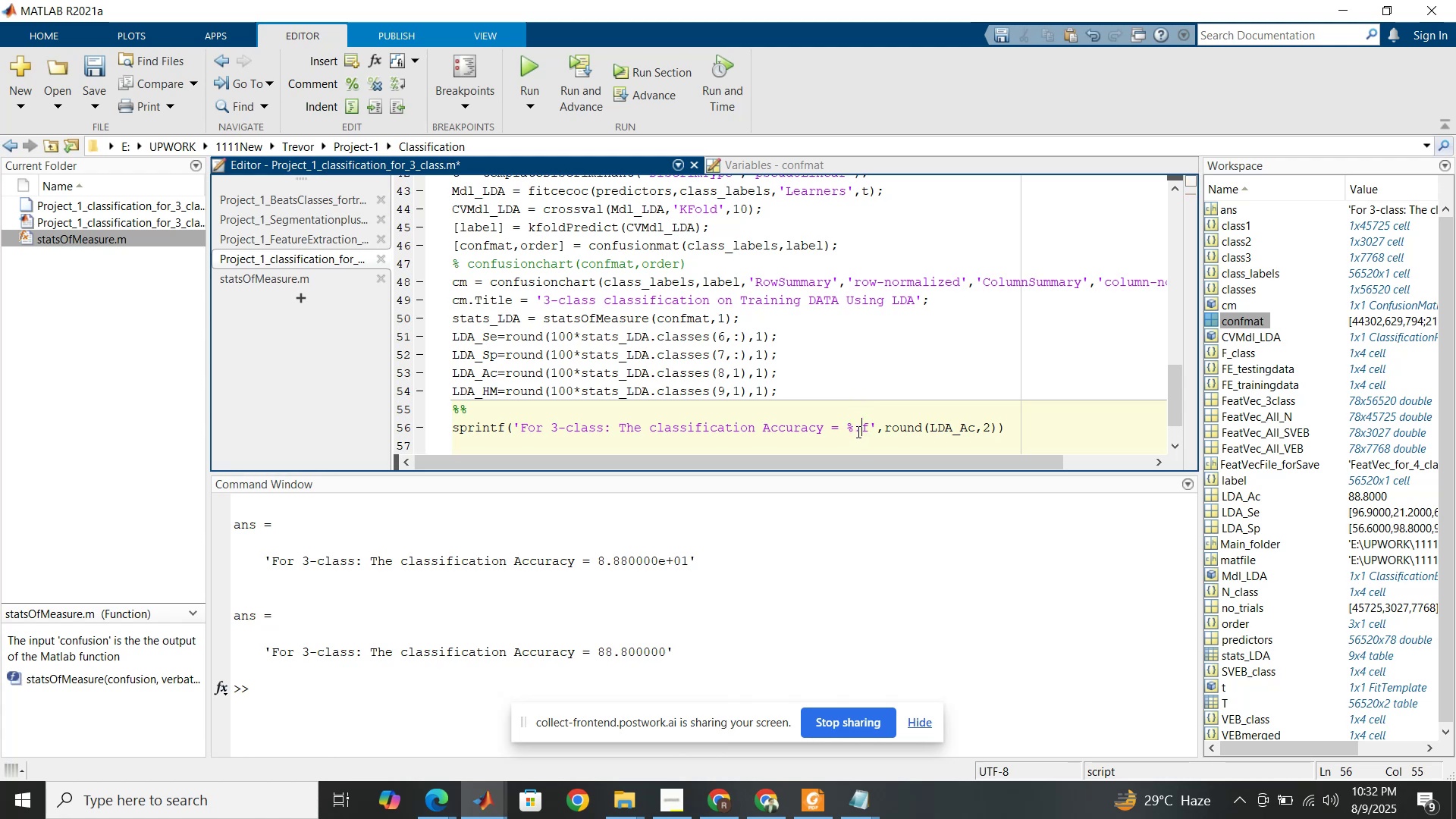 
key(Numpad2)
 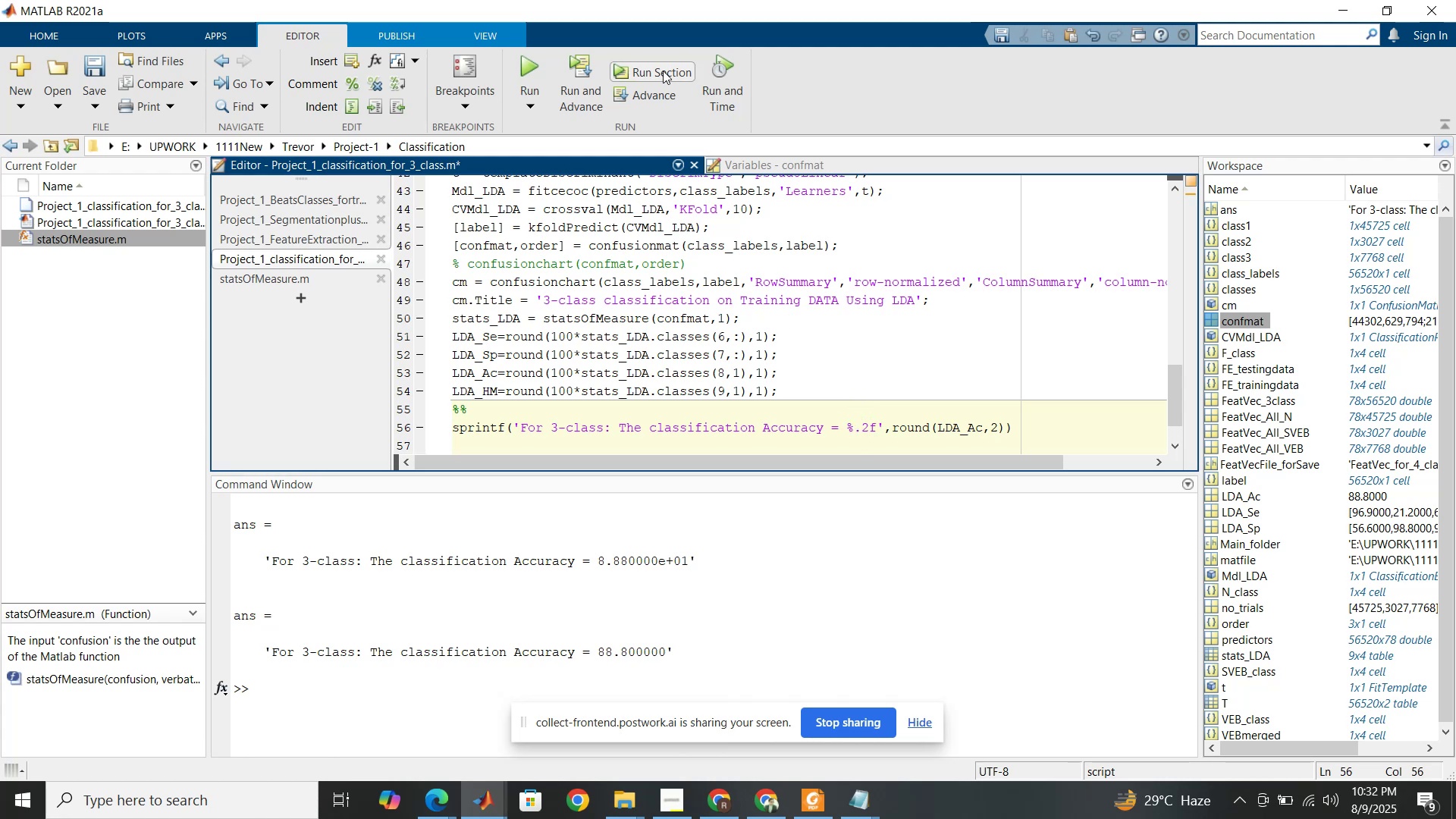 
left_click([663, 71])
 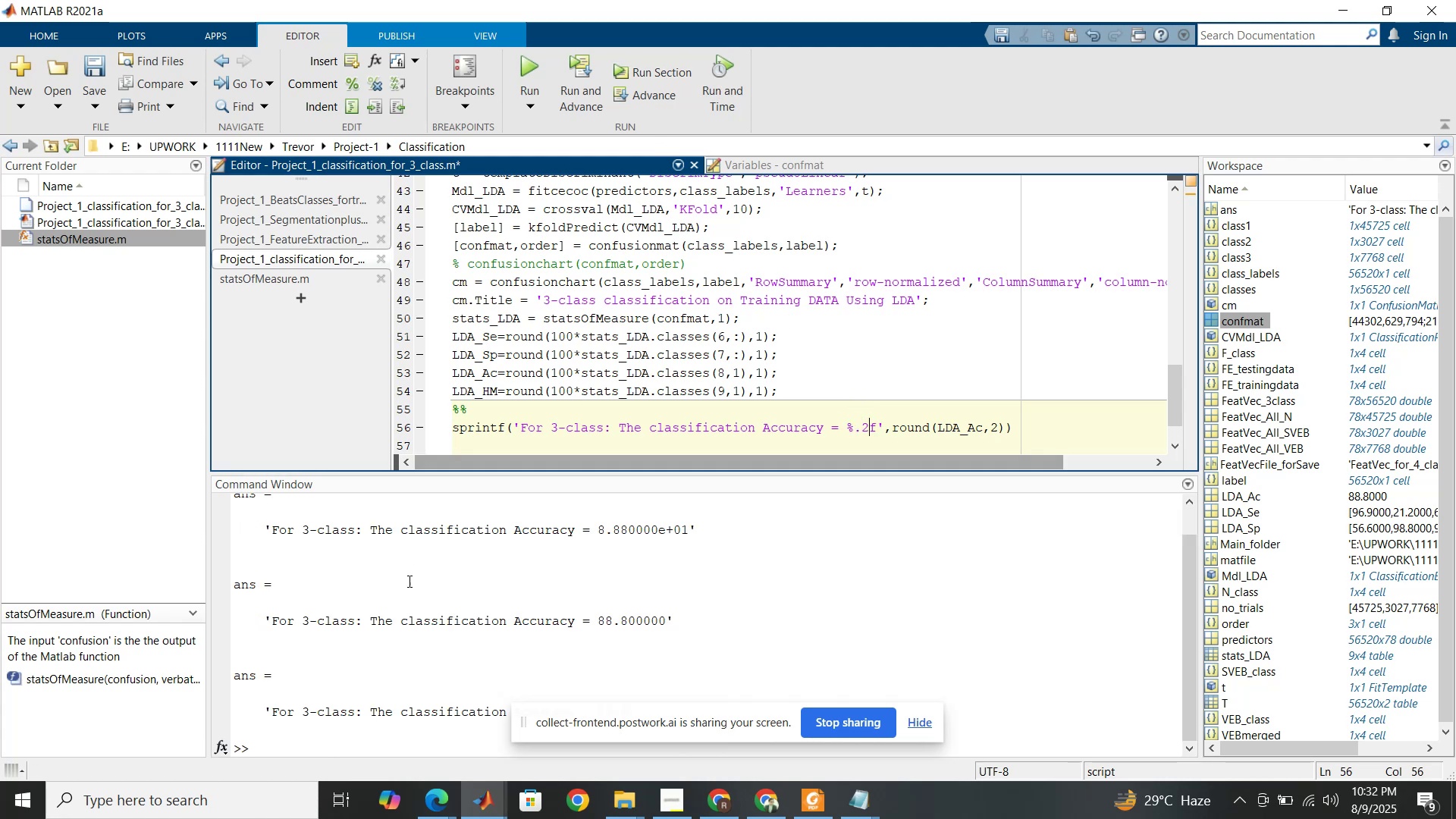 
left_click([368, 736])
 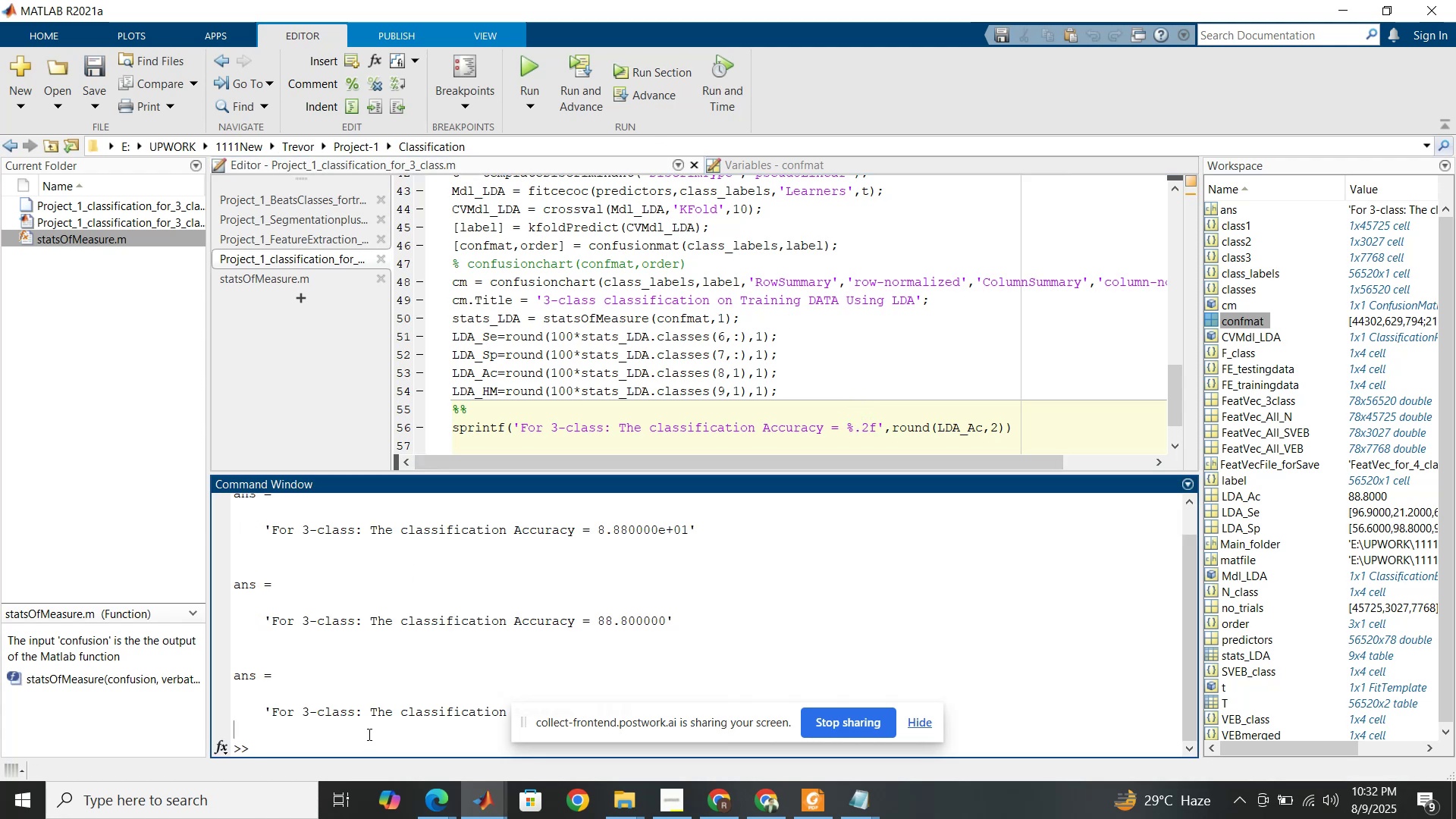 
type(clc)
 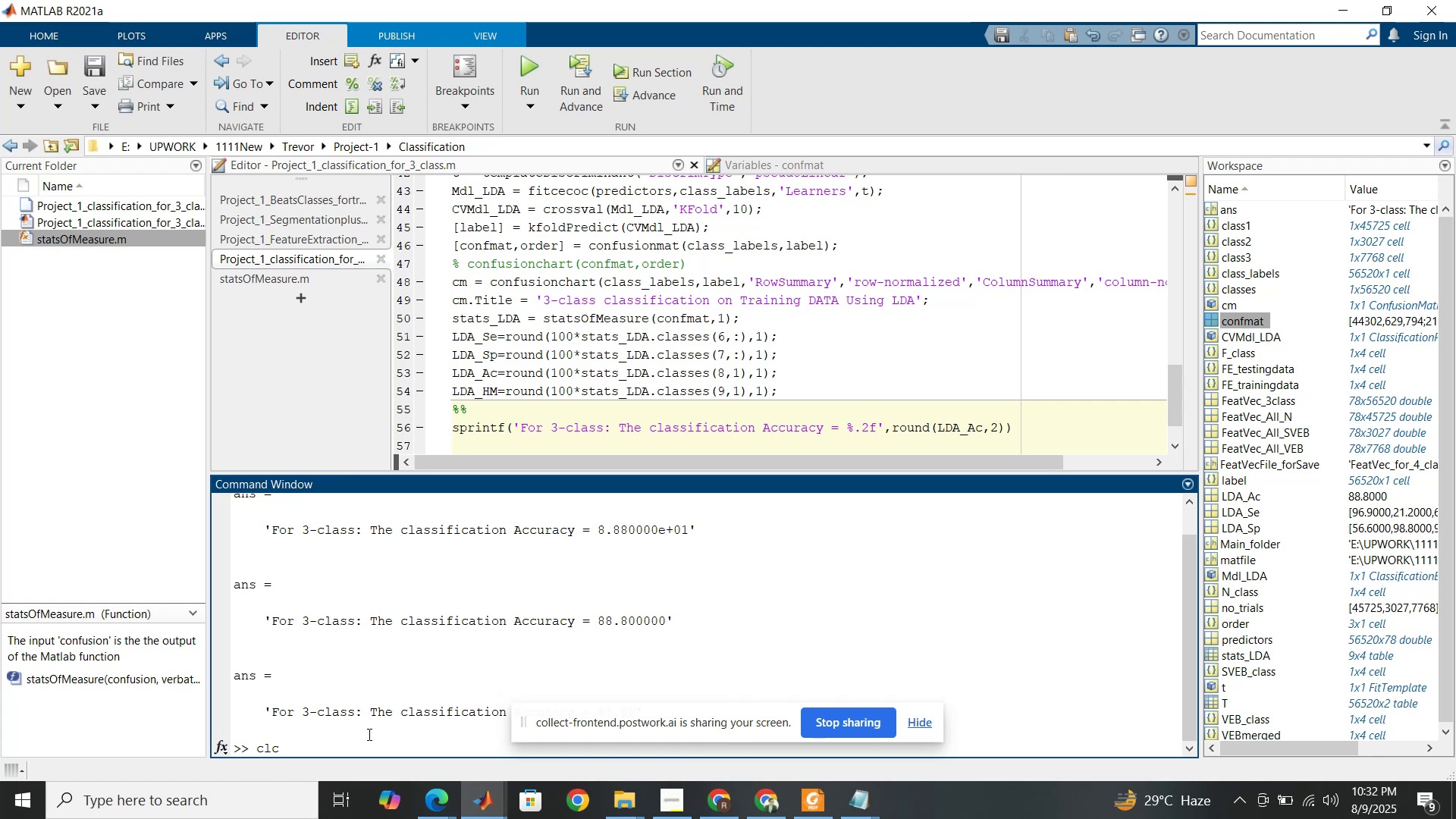 
key(Enter)
 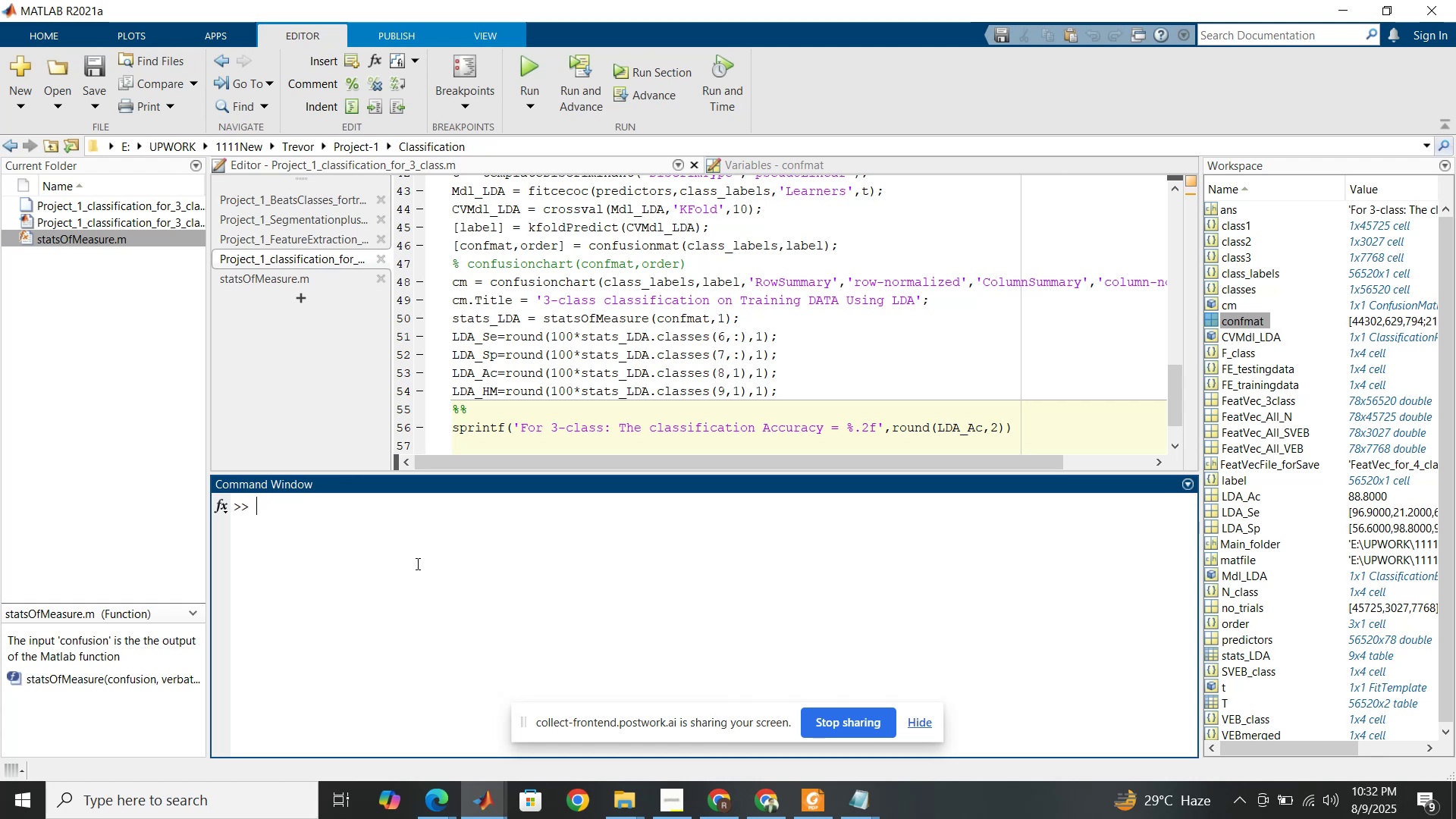 
left_click([619, 428])
 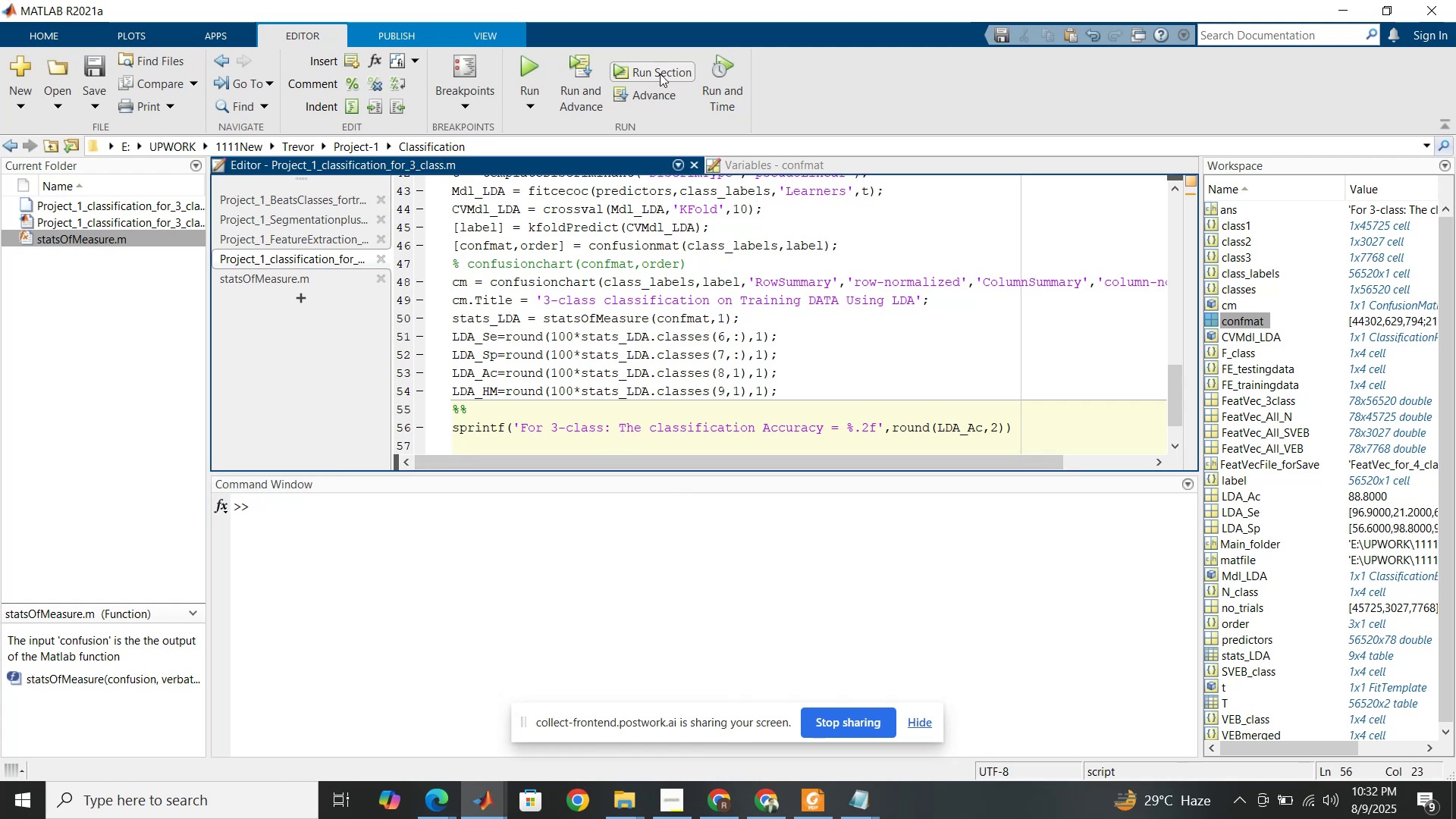 
left_click([660, 74])
 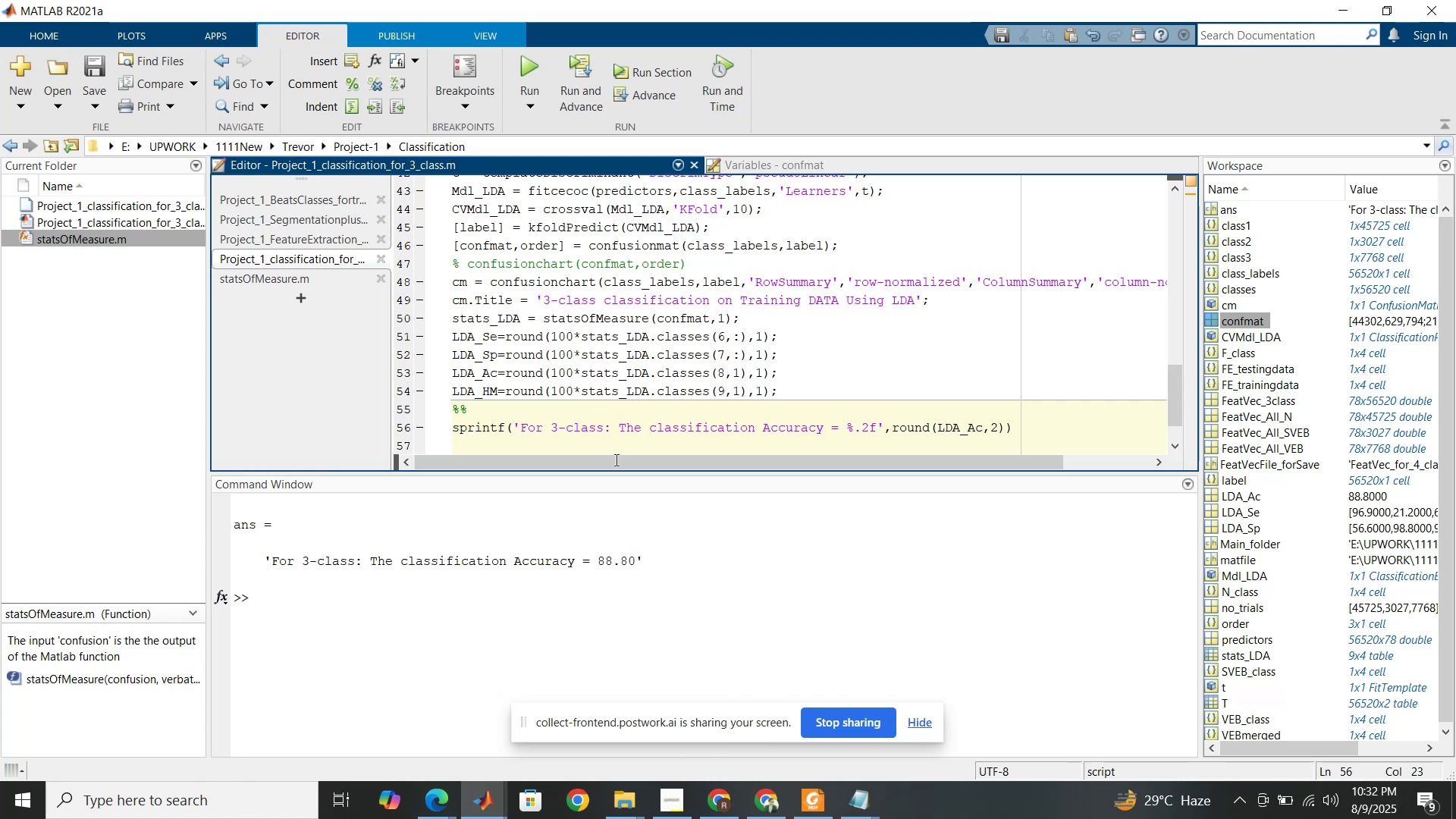 
wait(11.91)
 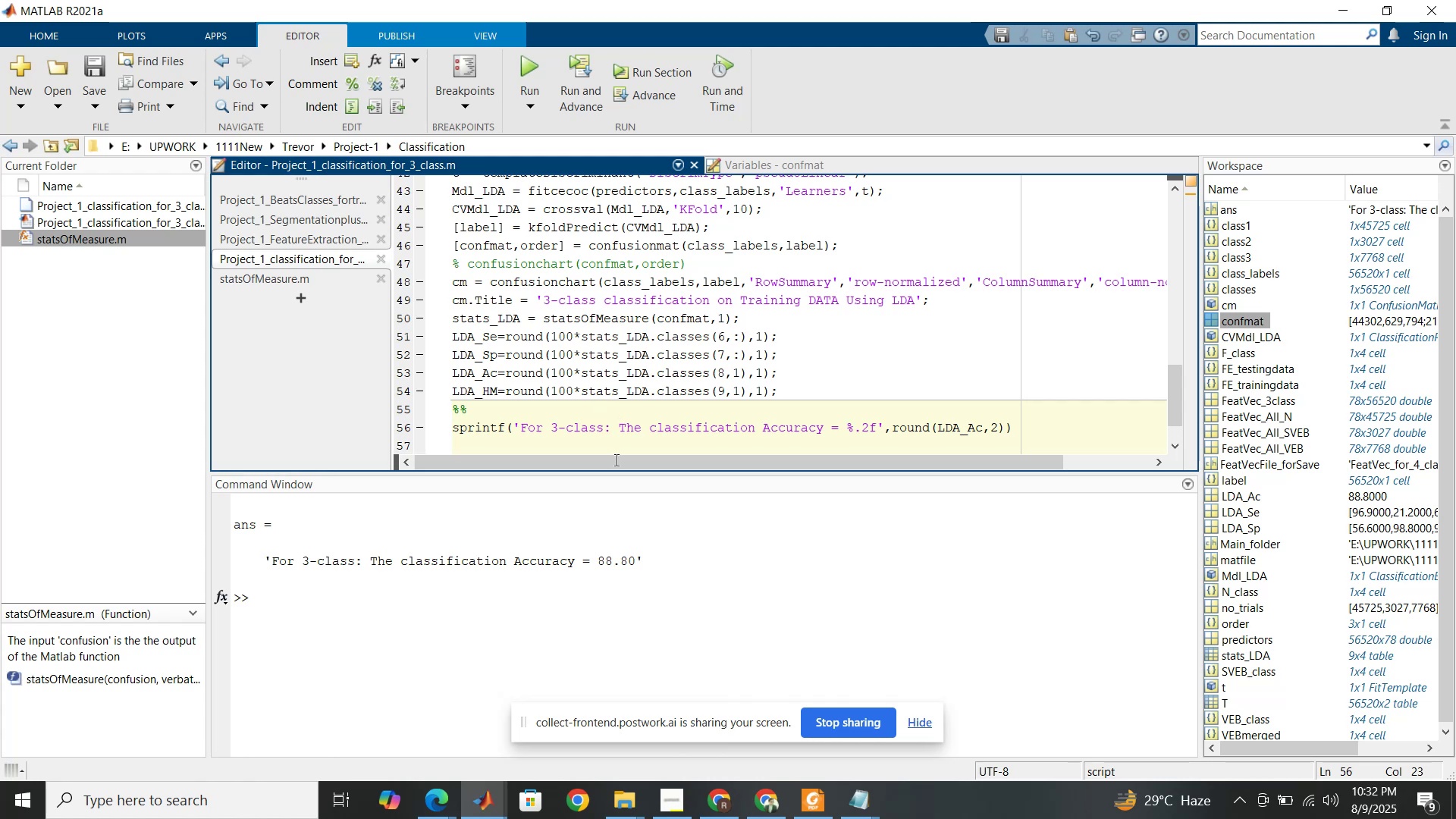 
left_click_drag(start_coordinate=[639, 431], to_coordinate=[623, 428])
 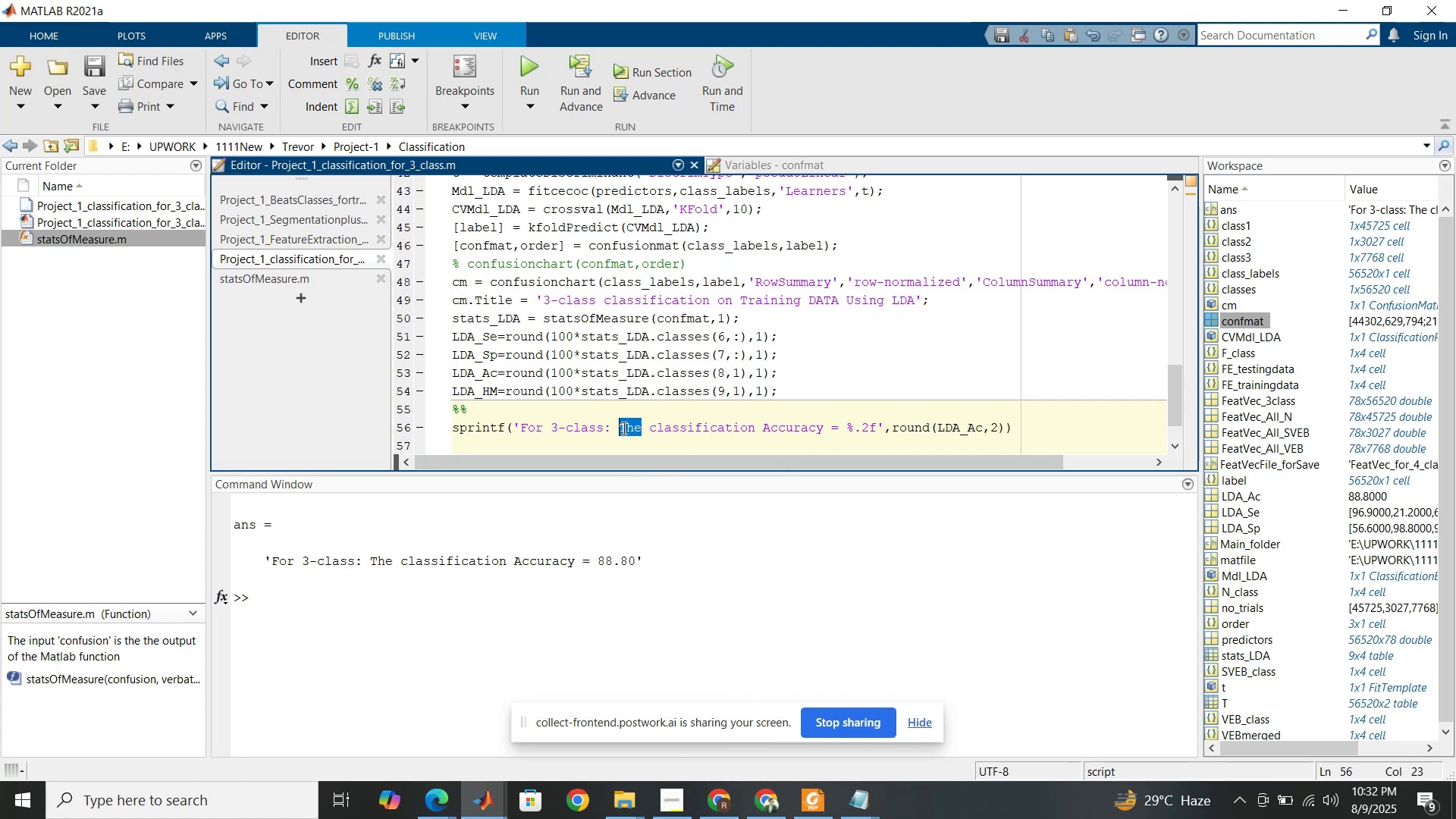 
type(LDA)
 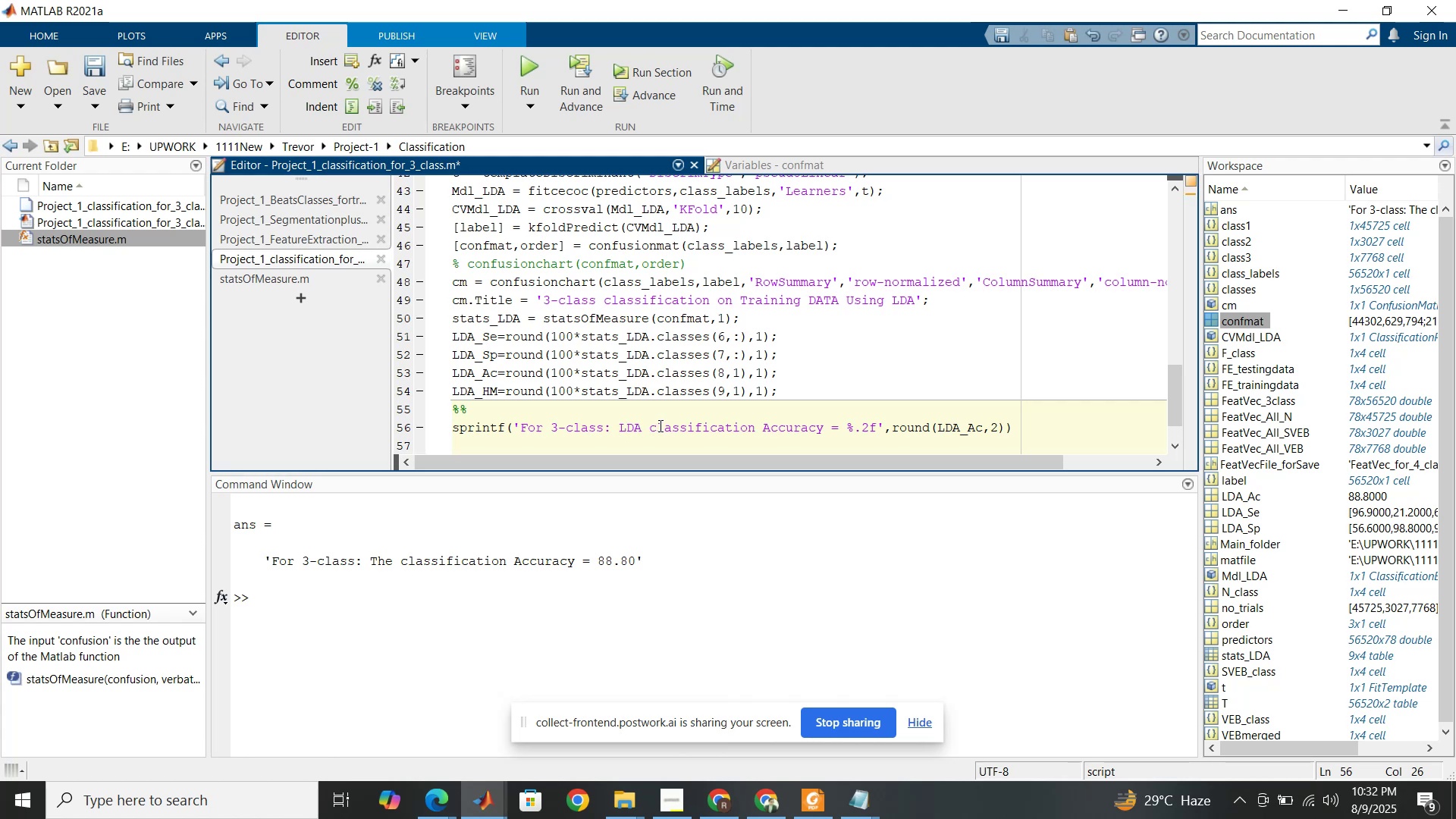 
left_click_drag(start_coordinate=[649, 428], to_coordinate=[757, 429])
 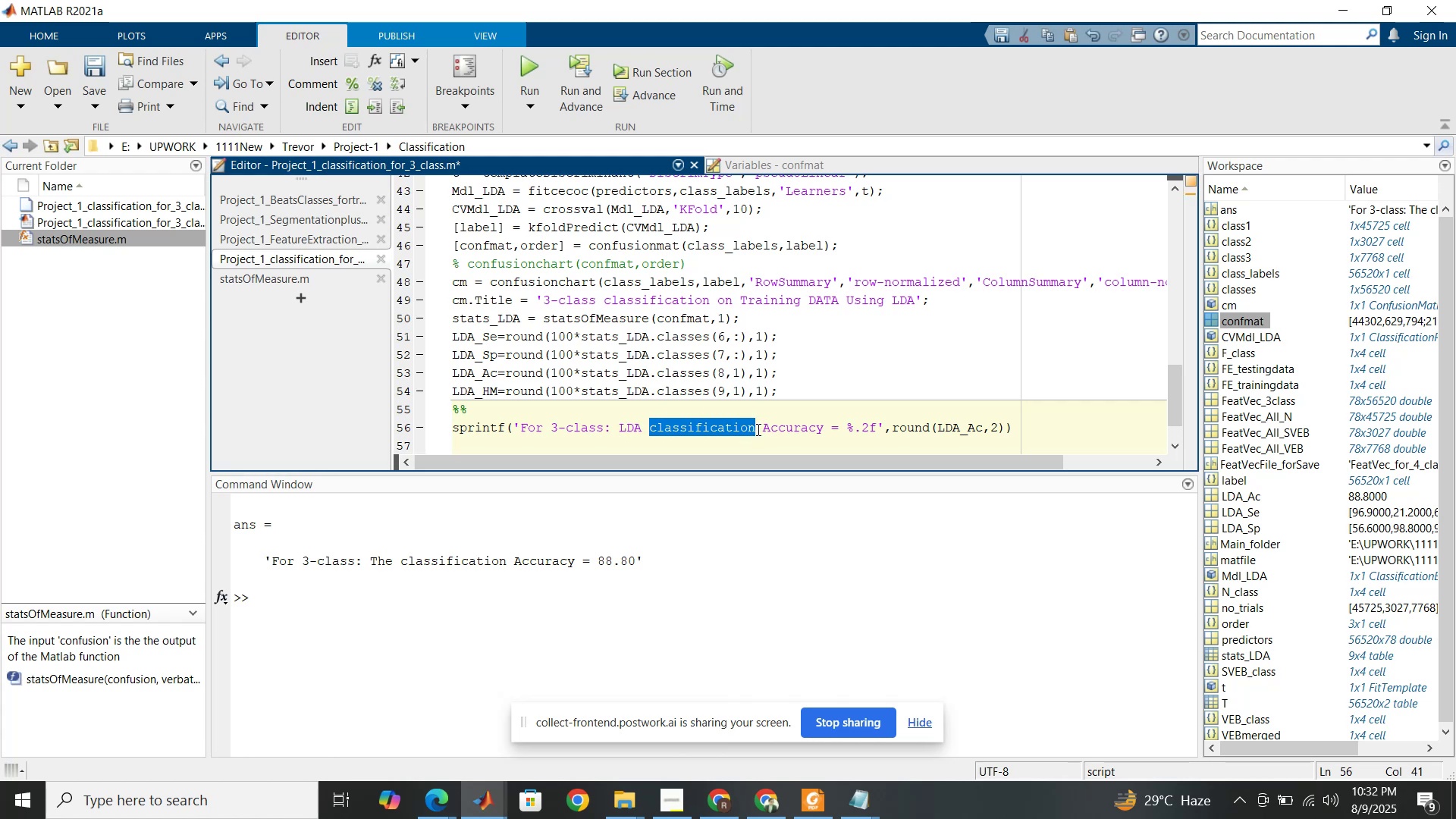 
key(Backspace)
 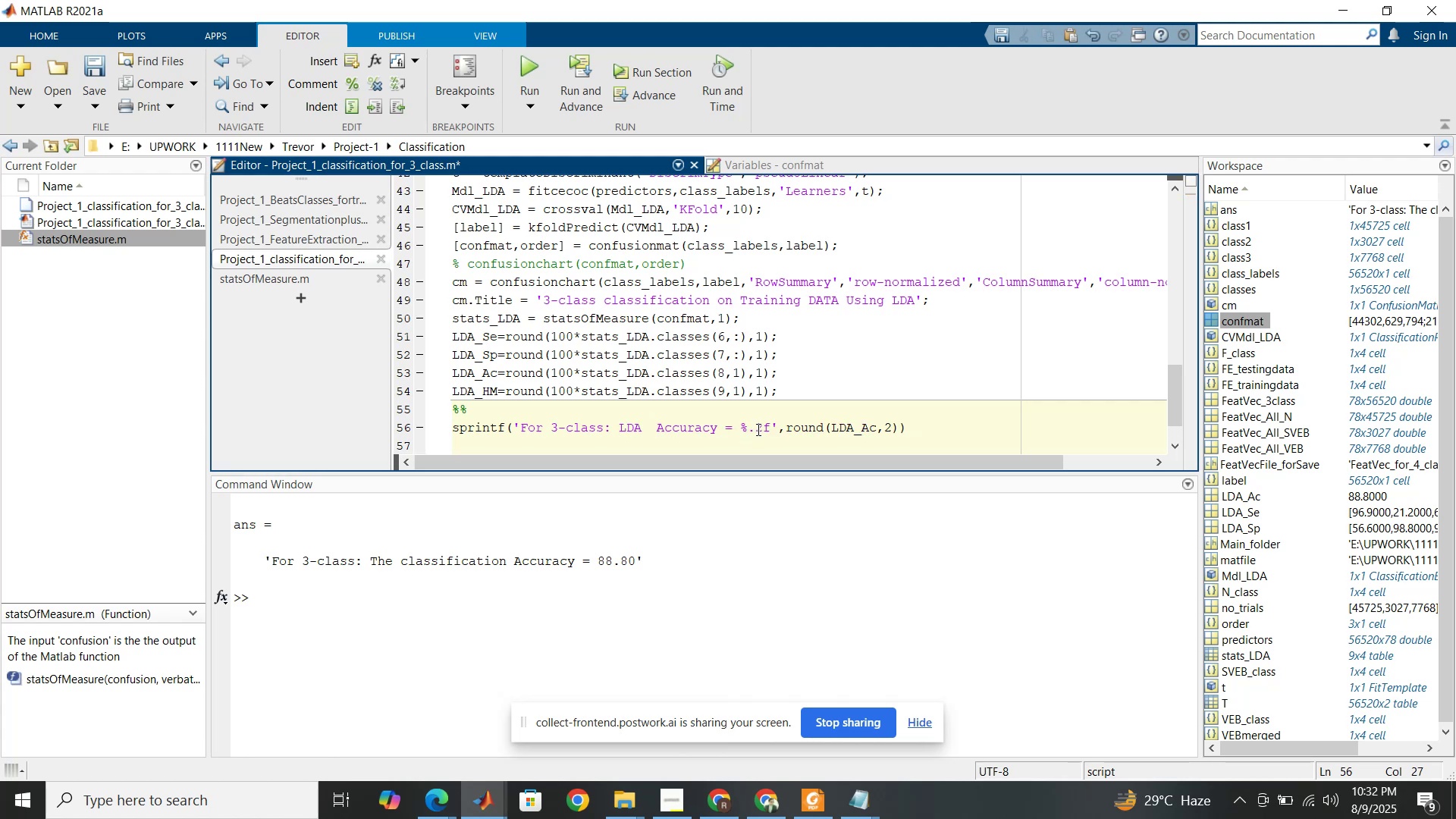 
key(Backspace)
 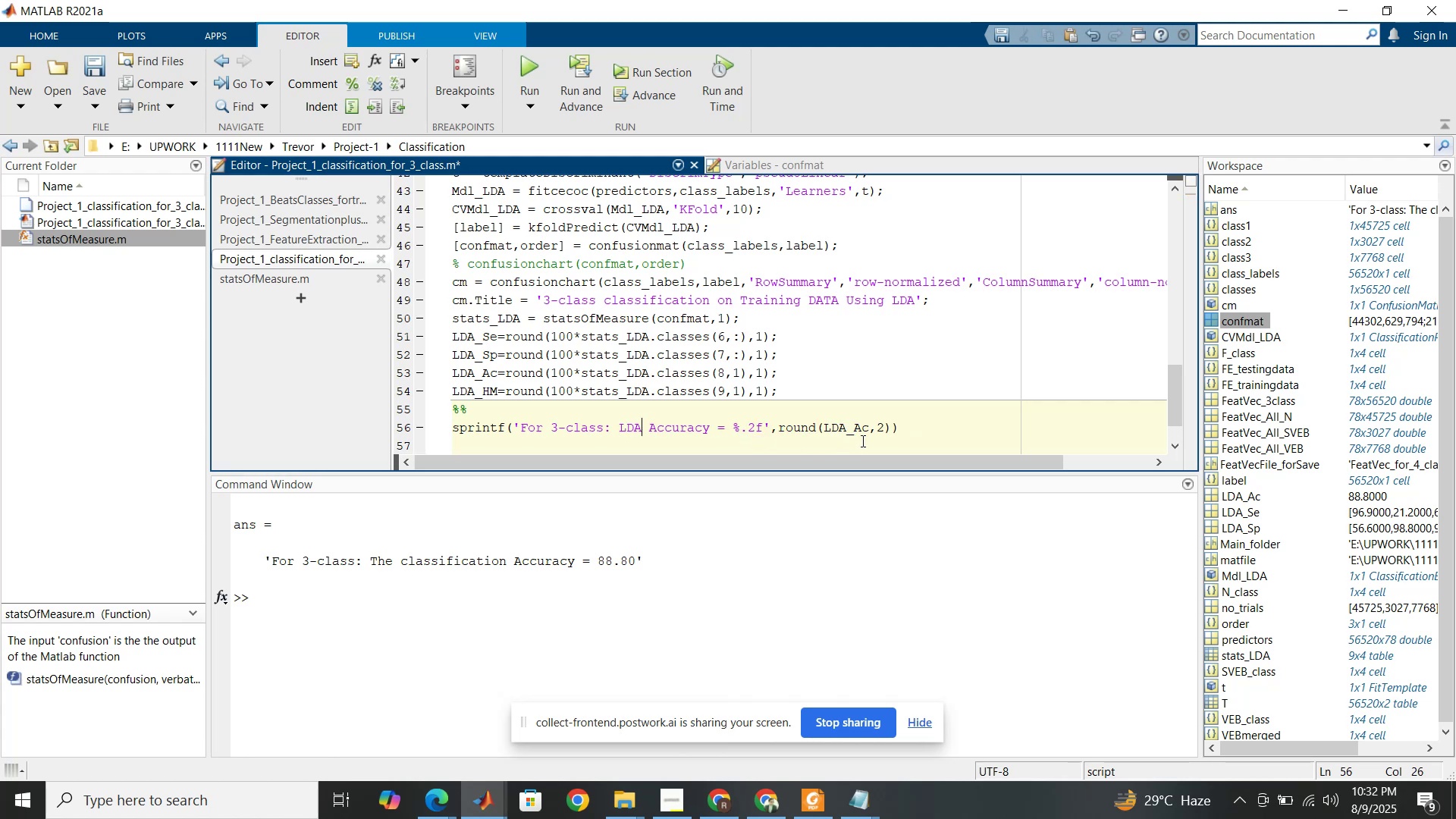 
left_click_drag(start_coordinate=[902, 430], to_coordinate=[451, 428])
 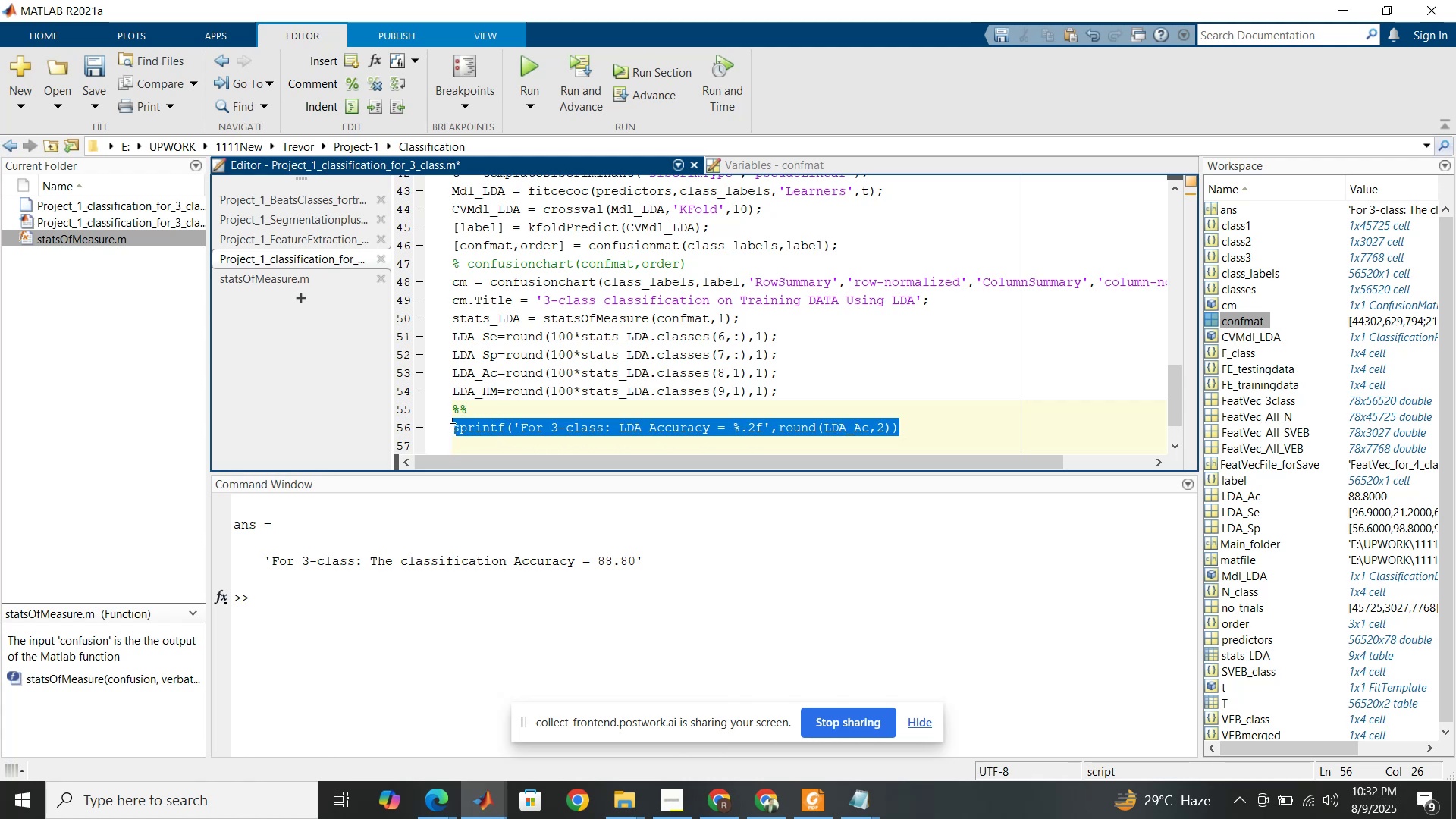 
key(Control+C)
 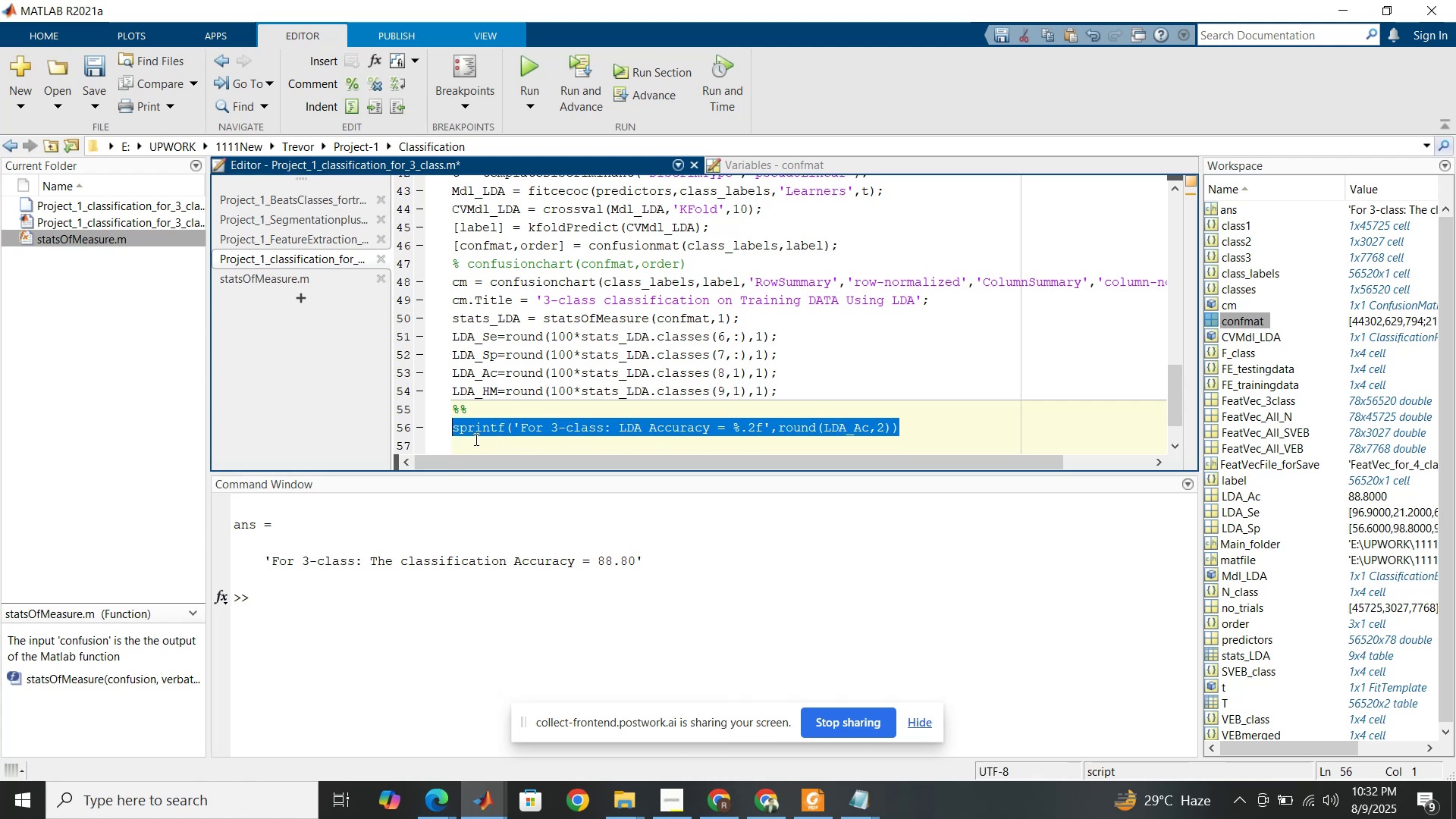 
left_click([475, 439])
 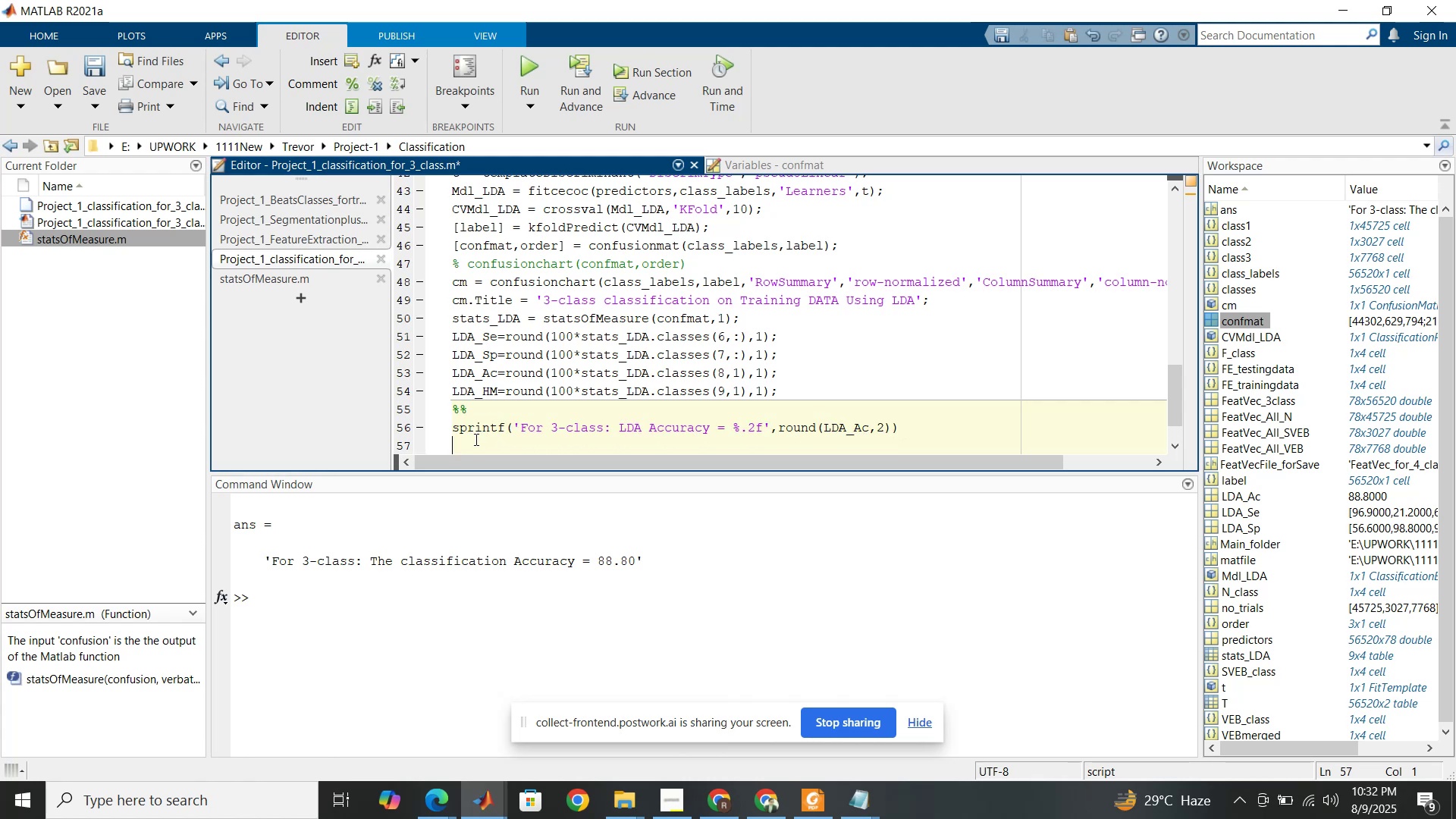 
key(Control+ControlLeft)
 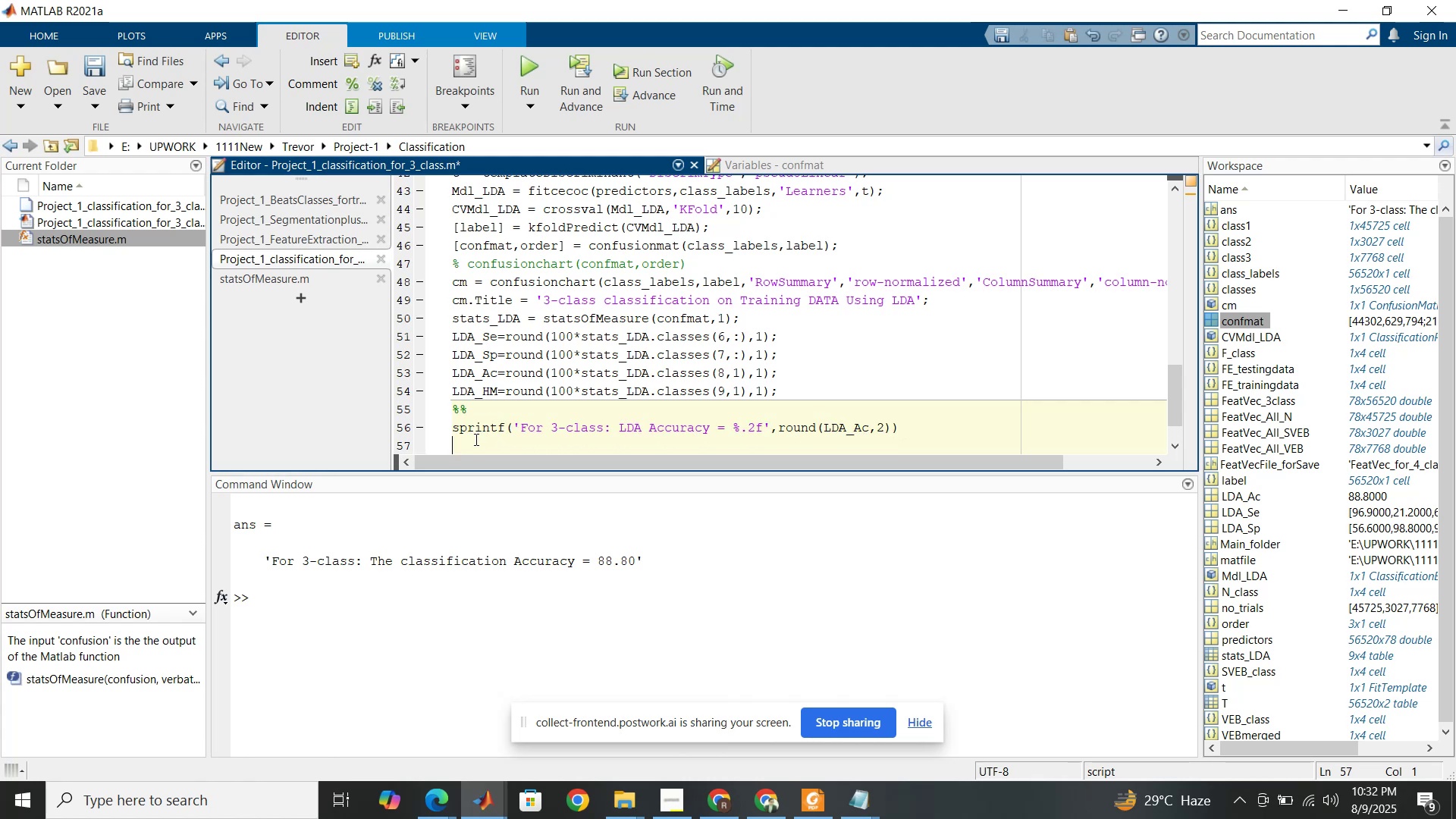 
key(Control+V)
 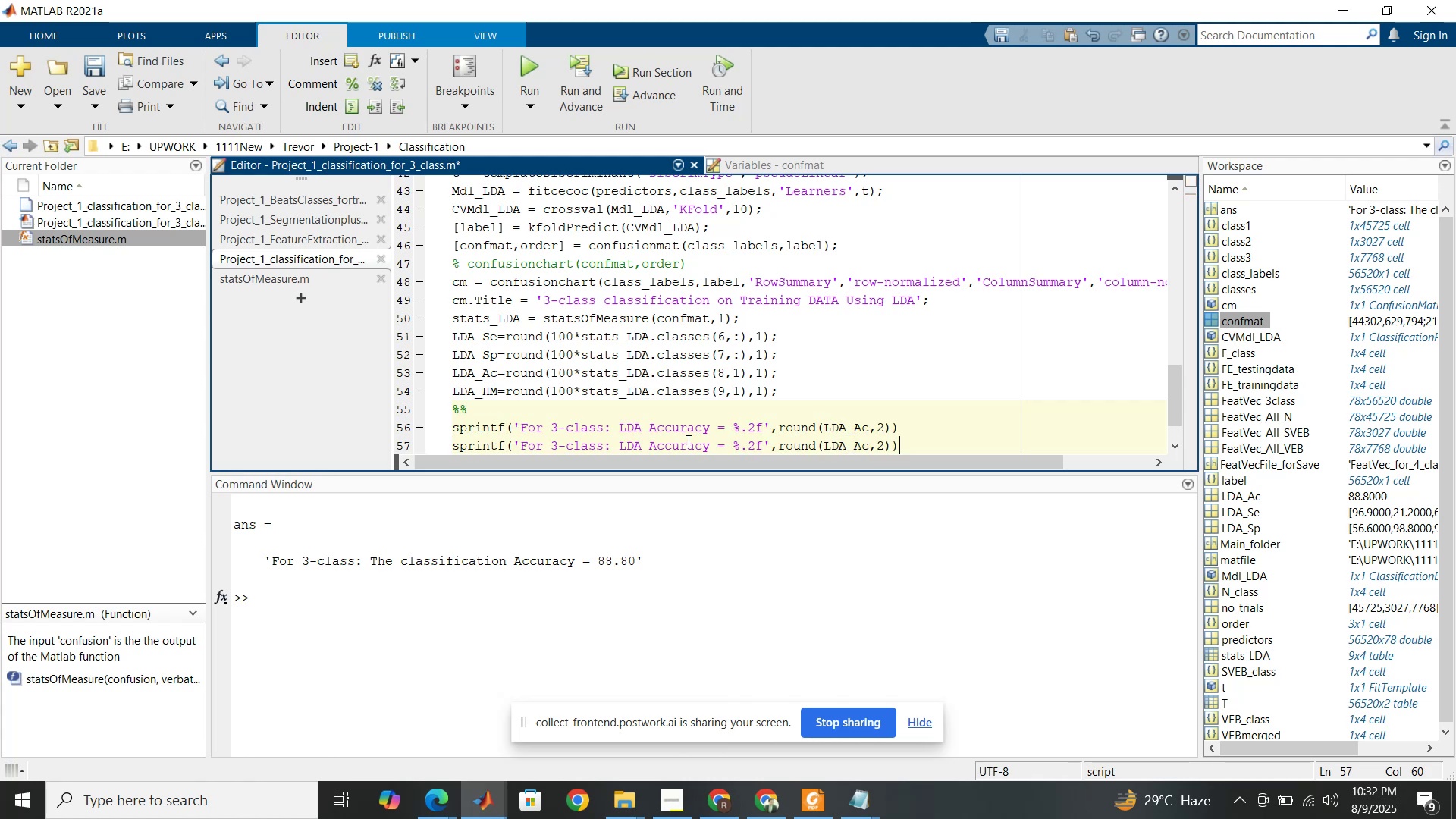 
double_click([686, 441])
 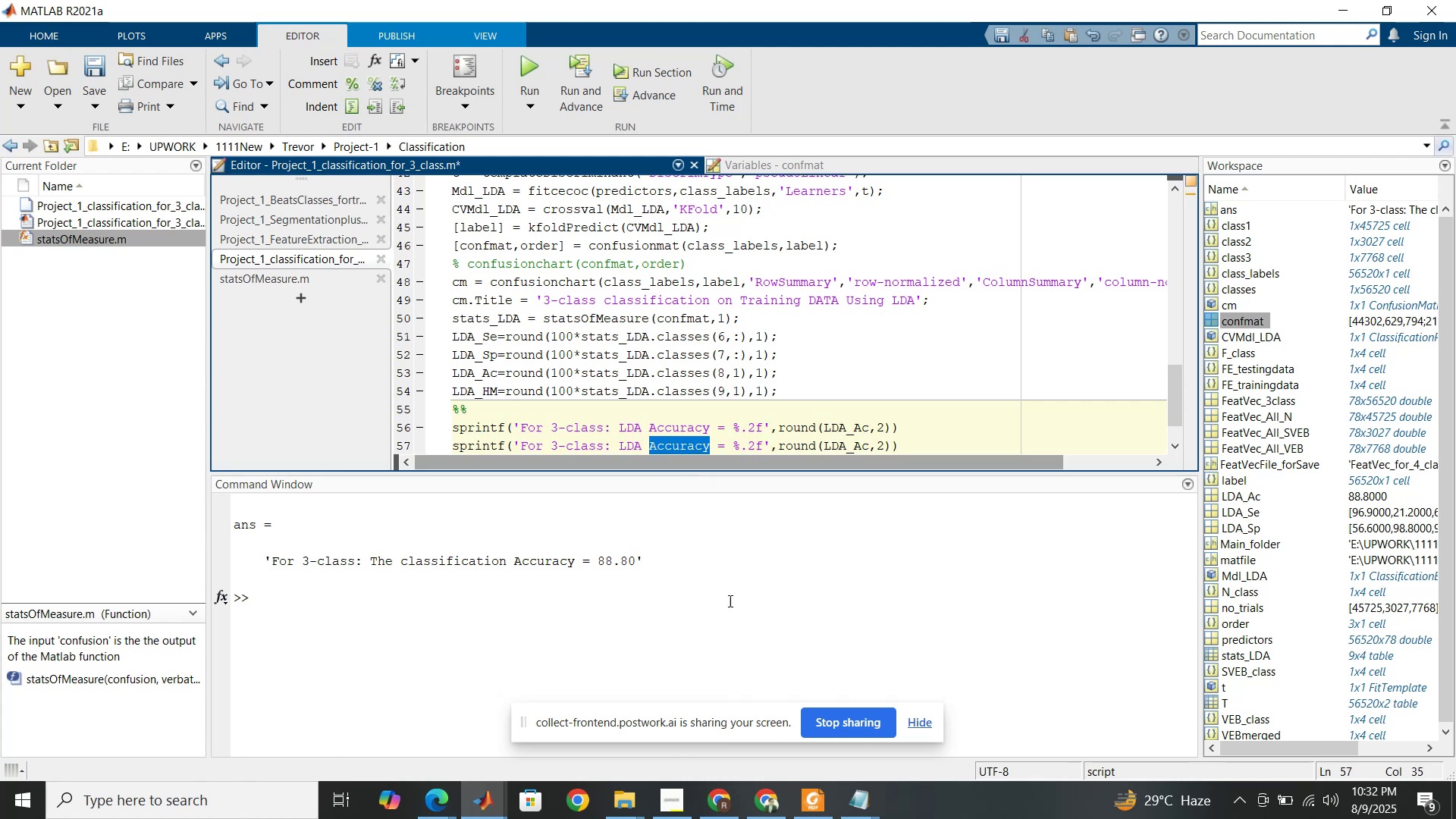 
left_click([806, 807])
 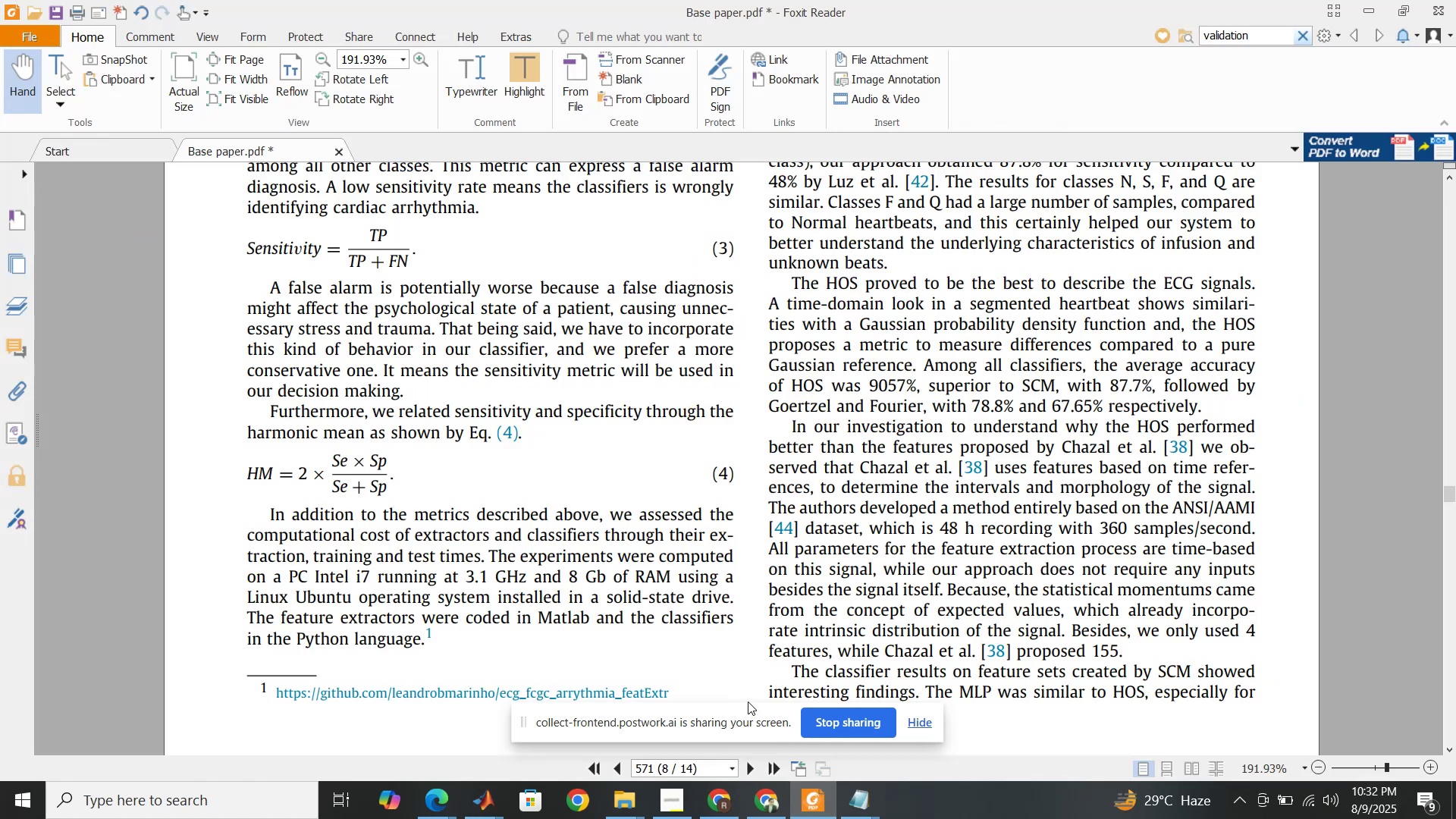 
left_click([814, 801])
 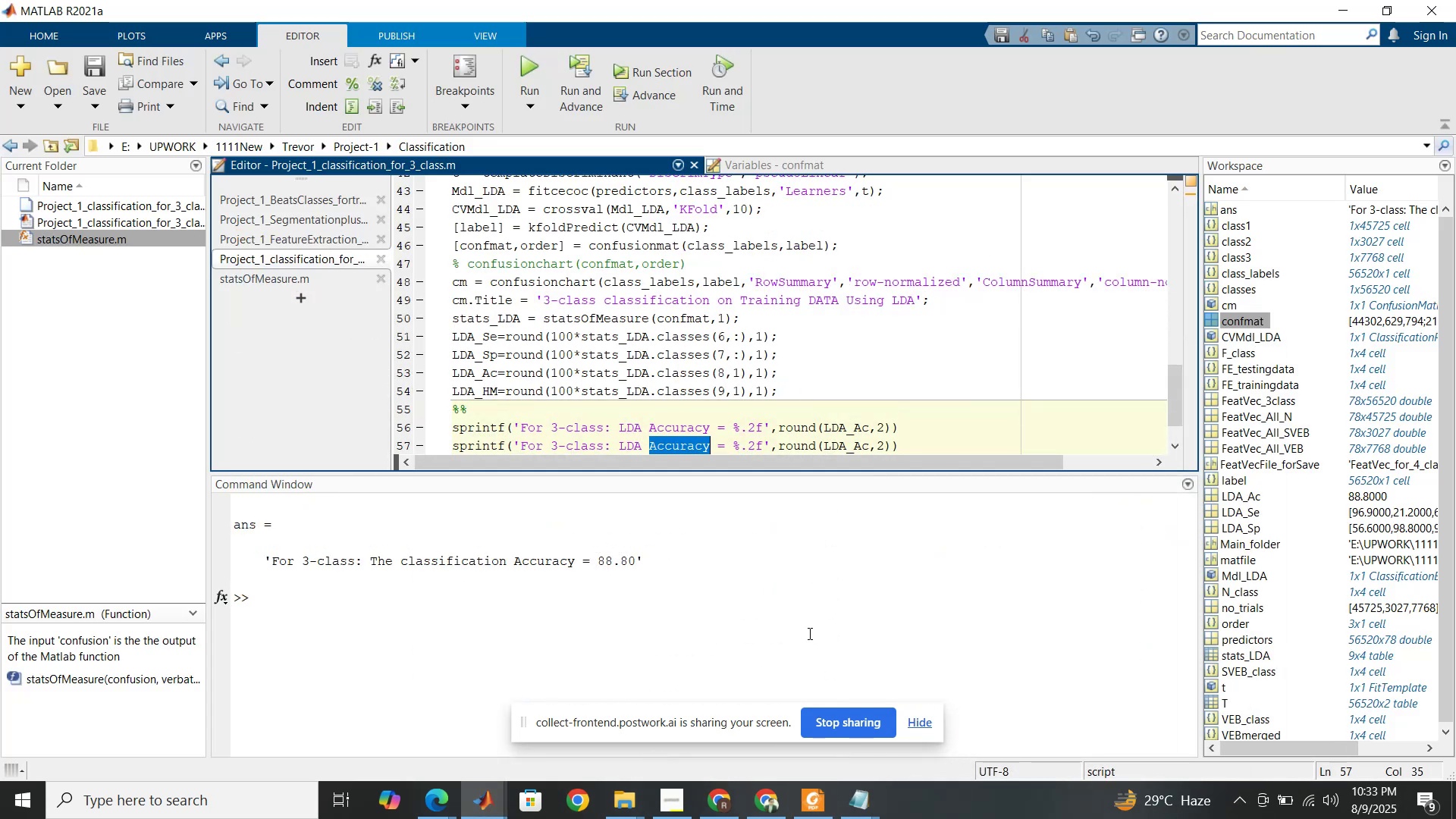 
type(Sensitivity)
 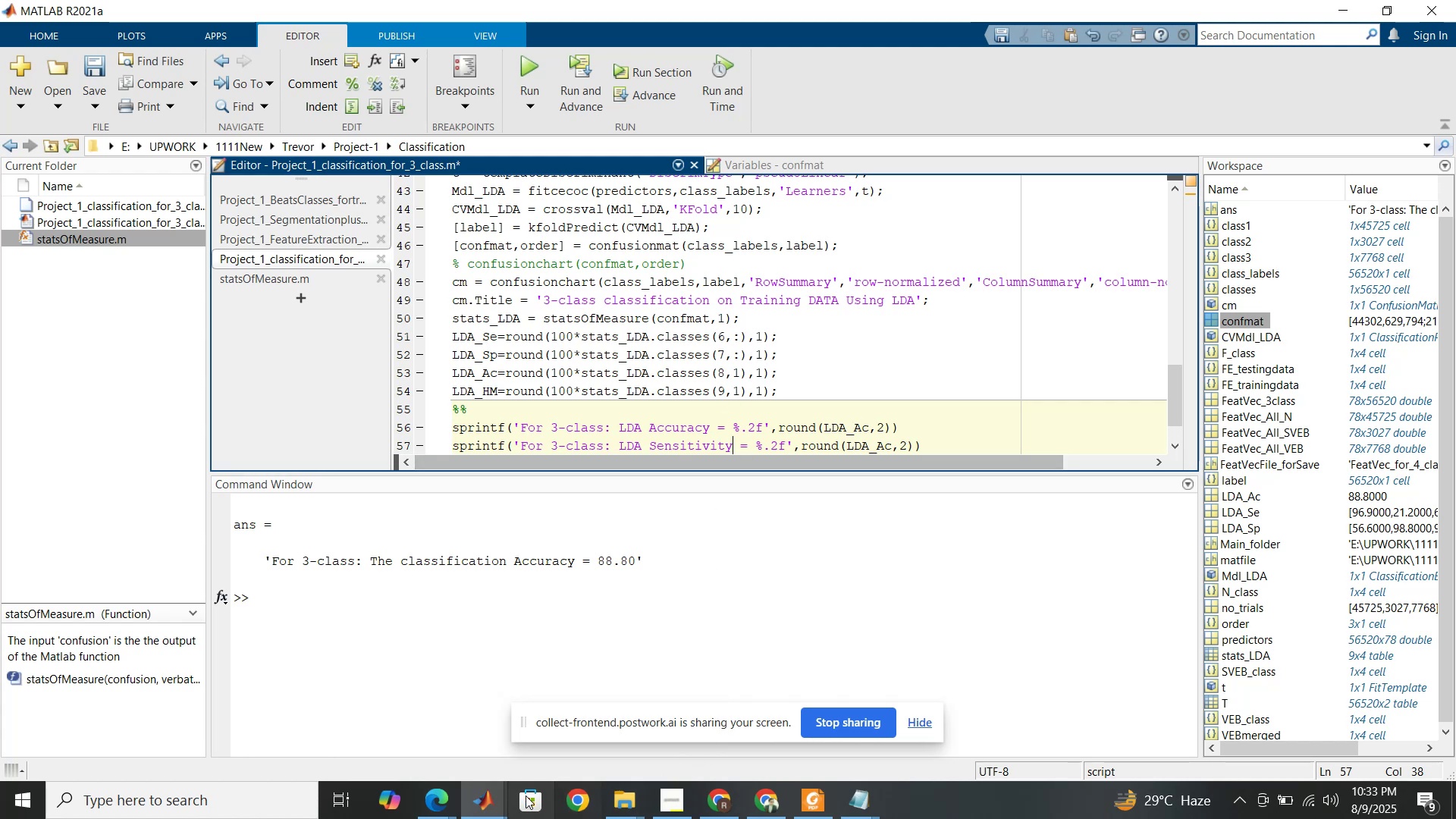 
wait(7.8)
 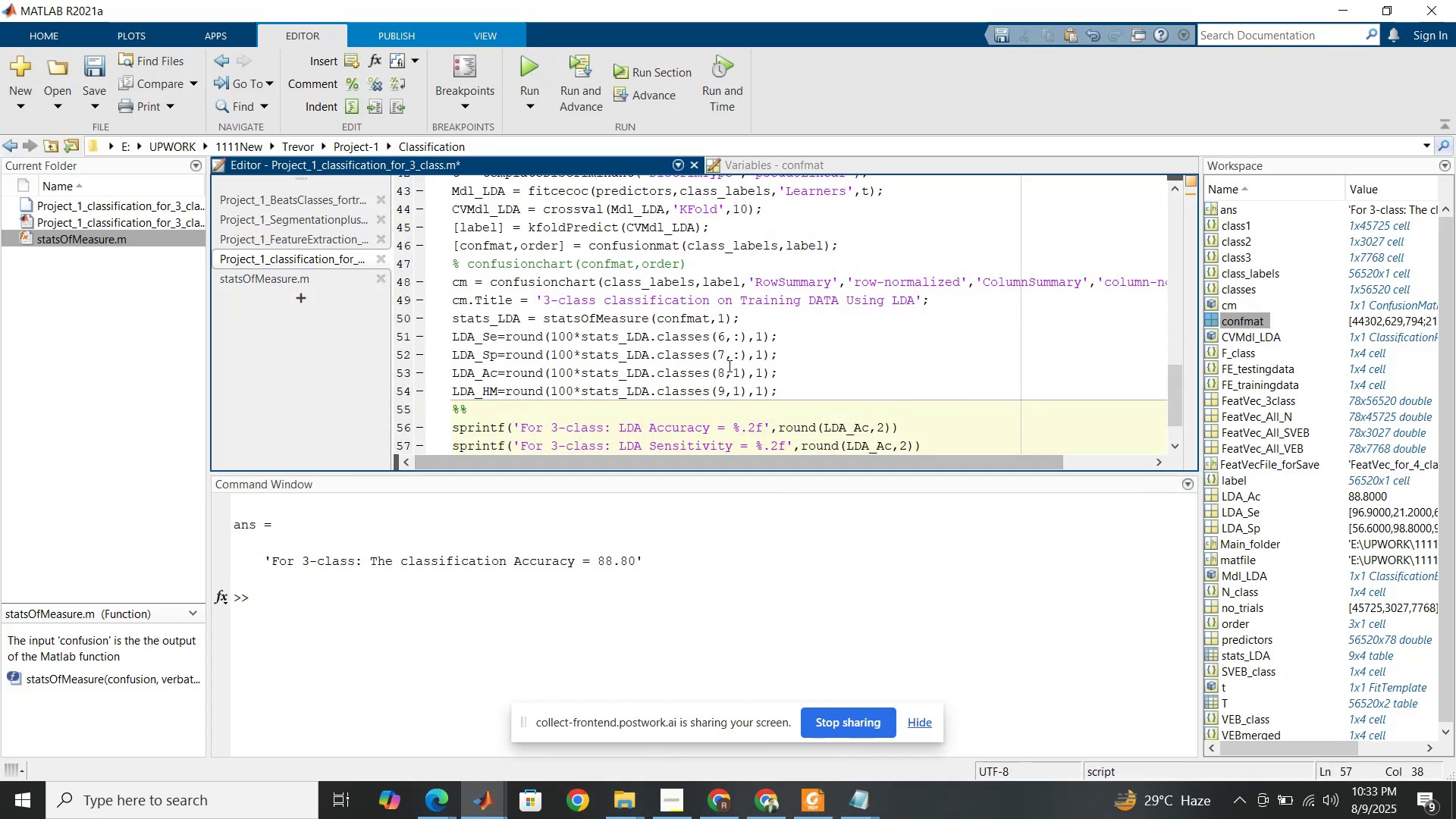 
scroll: coordinate [562, 401], scroll_direction: up, amount: 1.0
 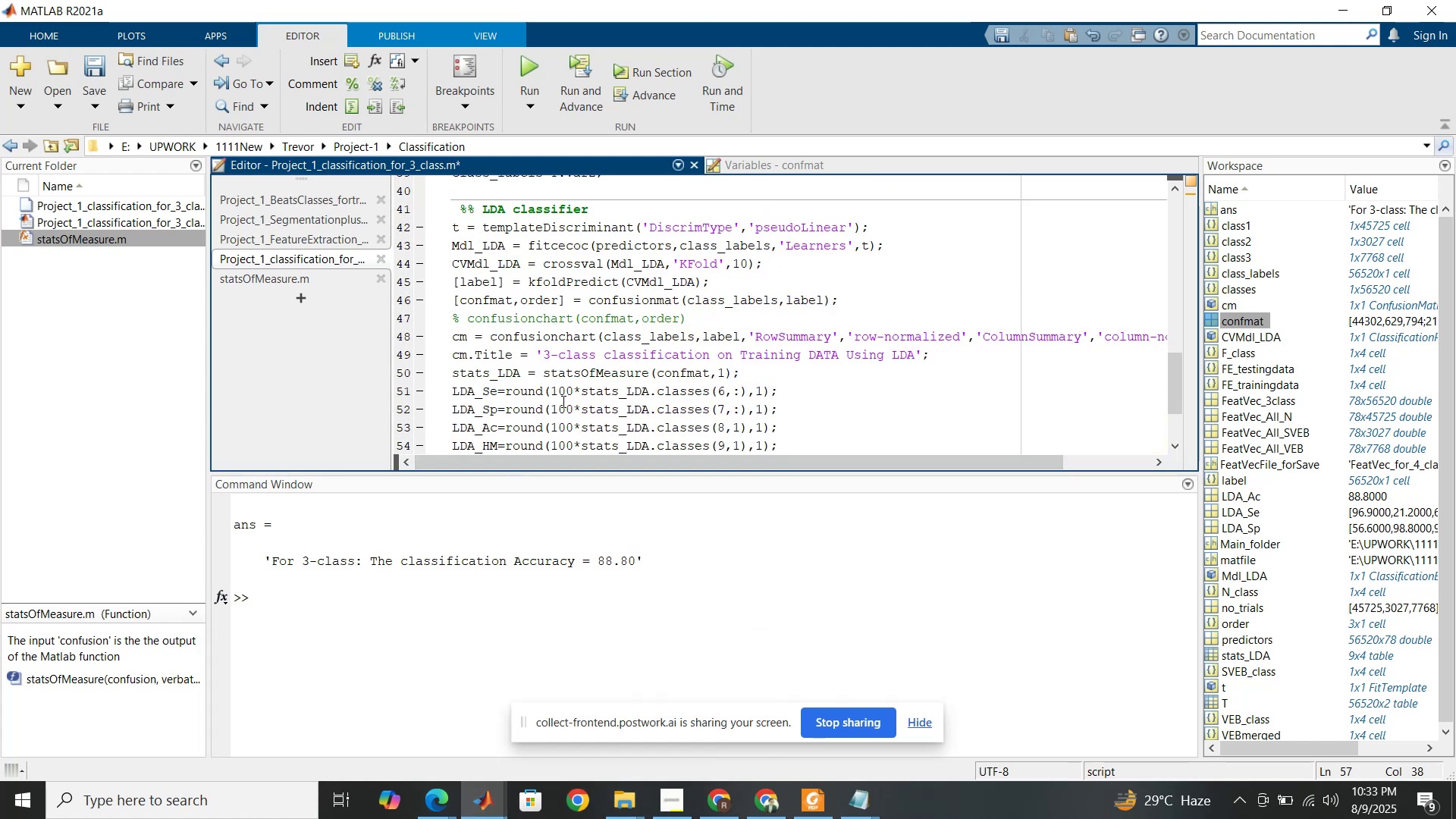 
scroll: coordinate [562, 401], scroll_direction: down, amount: 1.0
 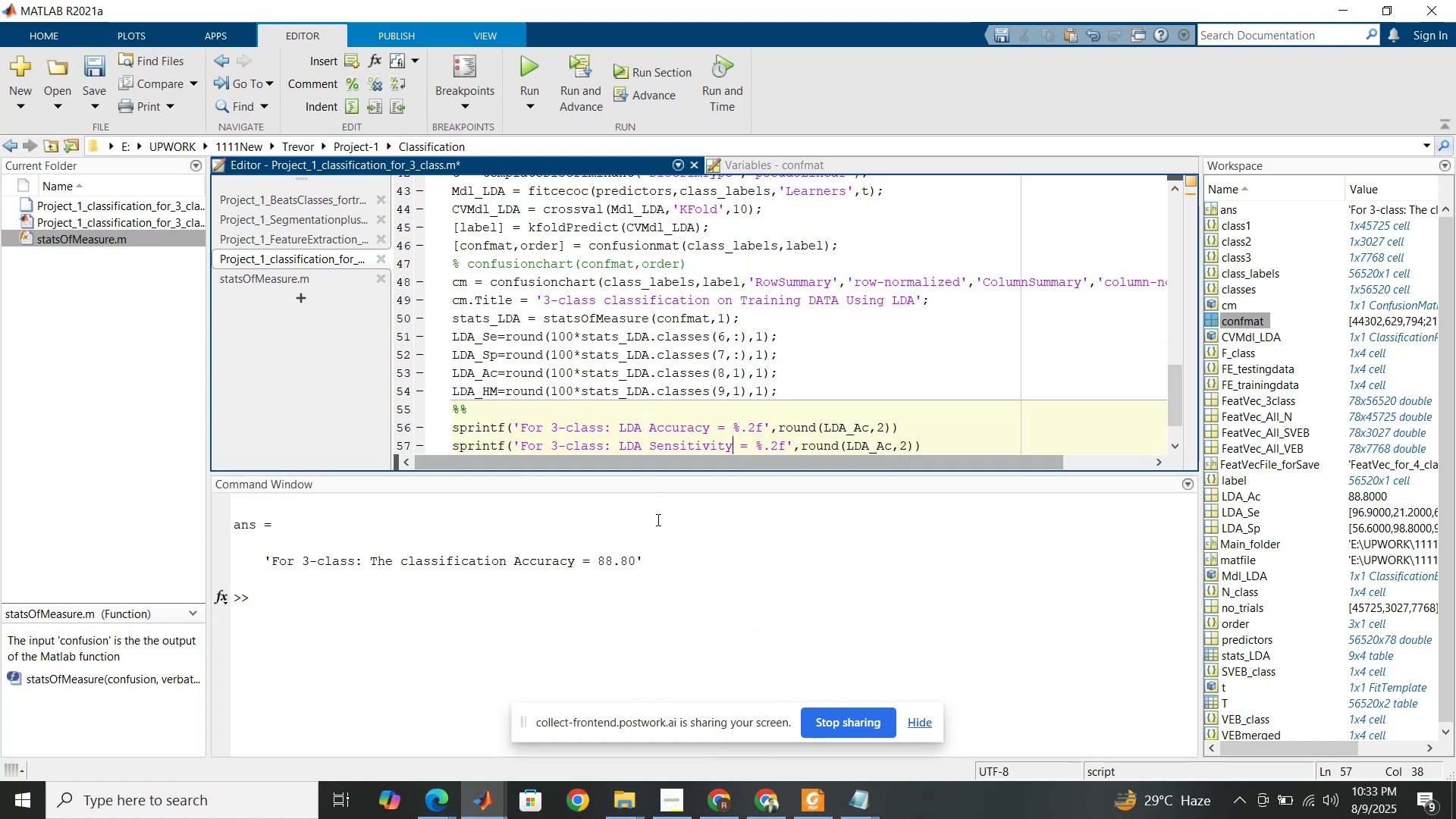 
scroll: coordinate [631, 613], scroll_direction: up, amount: 8.0
 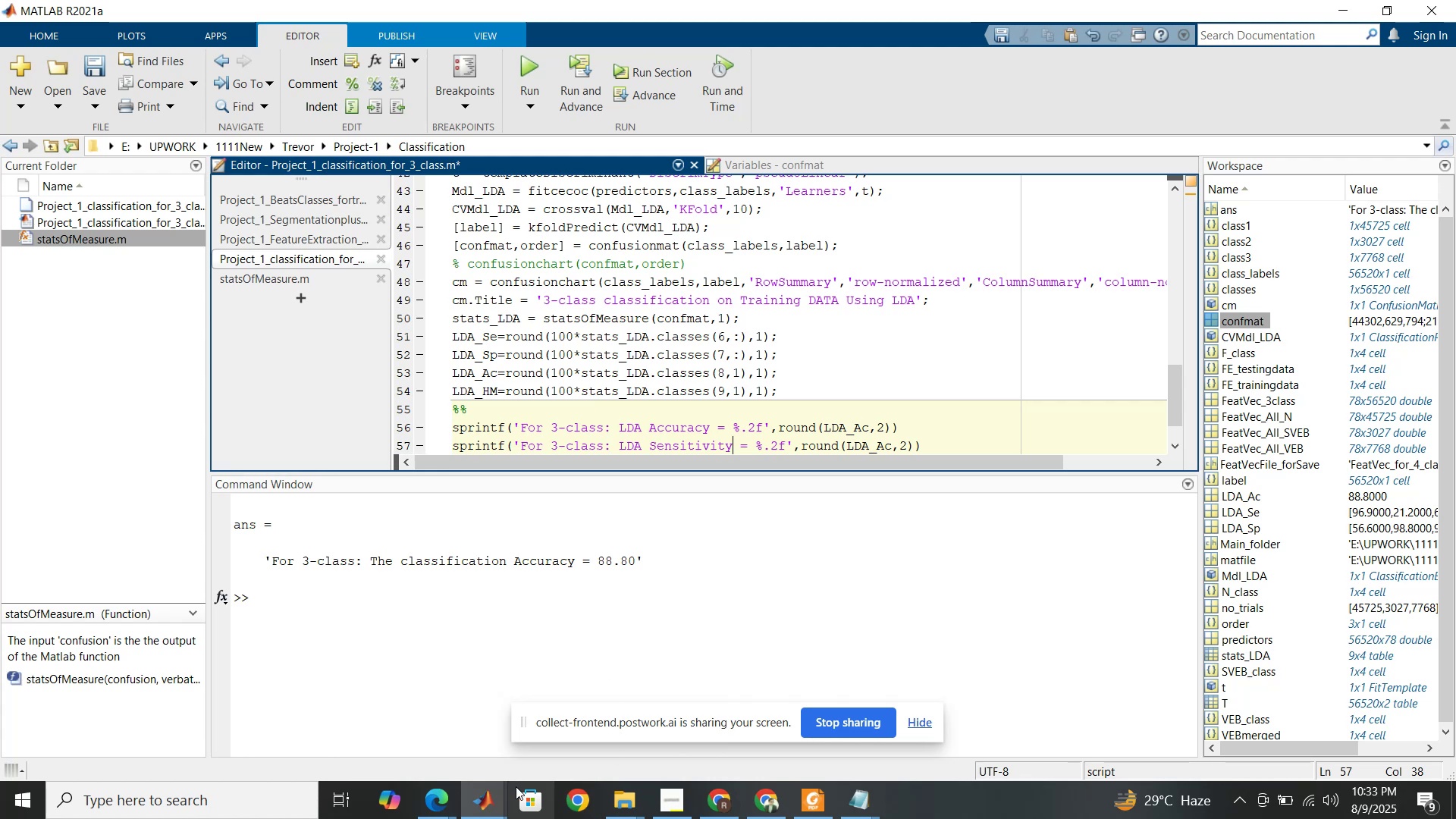 
wait(5.2)
 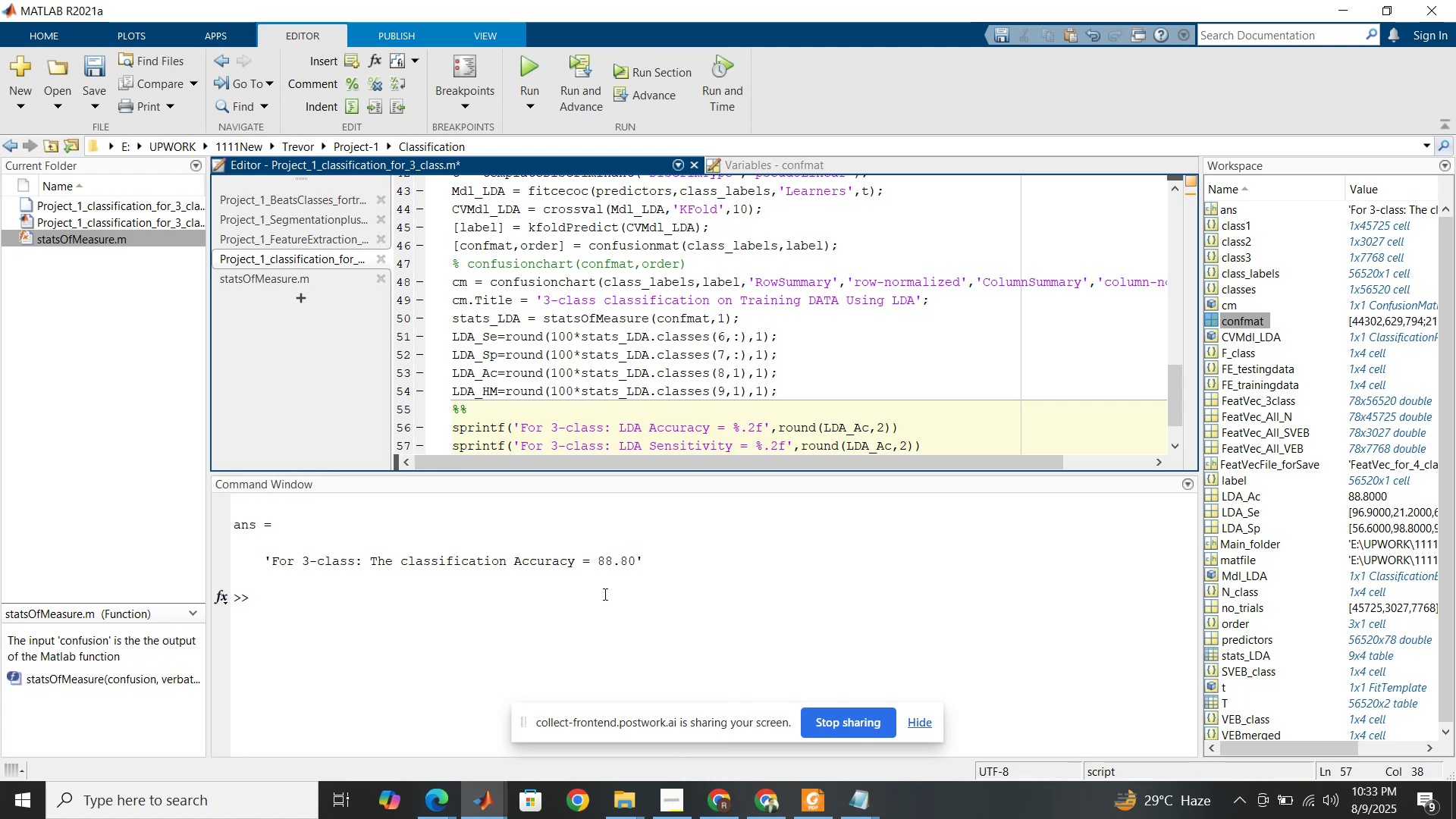 
left_click([315, 281])
 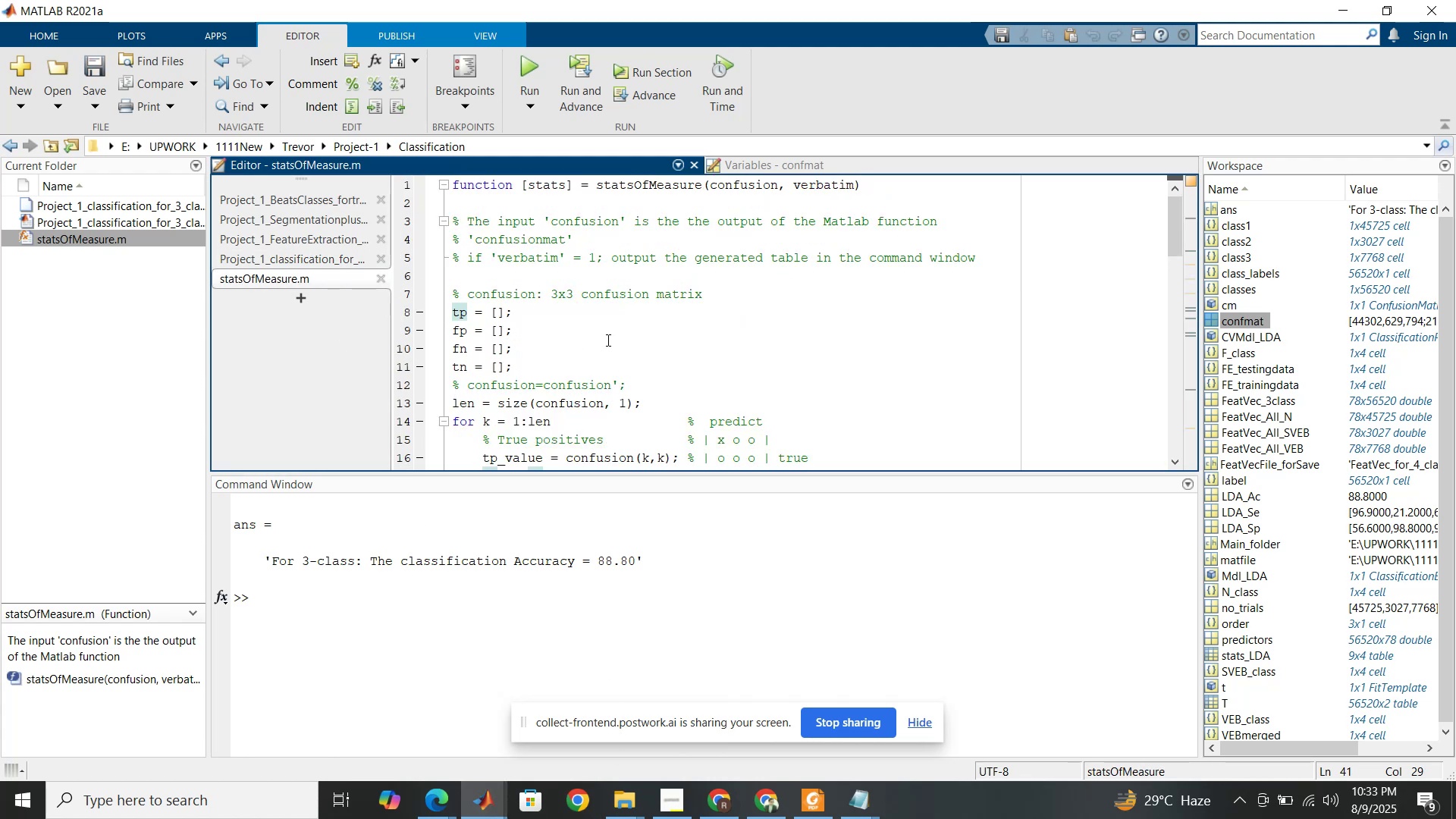 
scroll: coordinate [641, 340], scroll_direction: down, amount: 13.0
 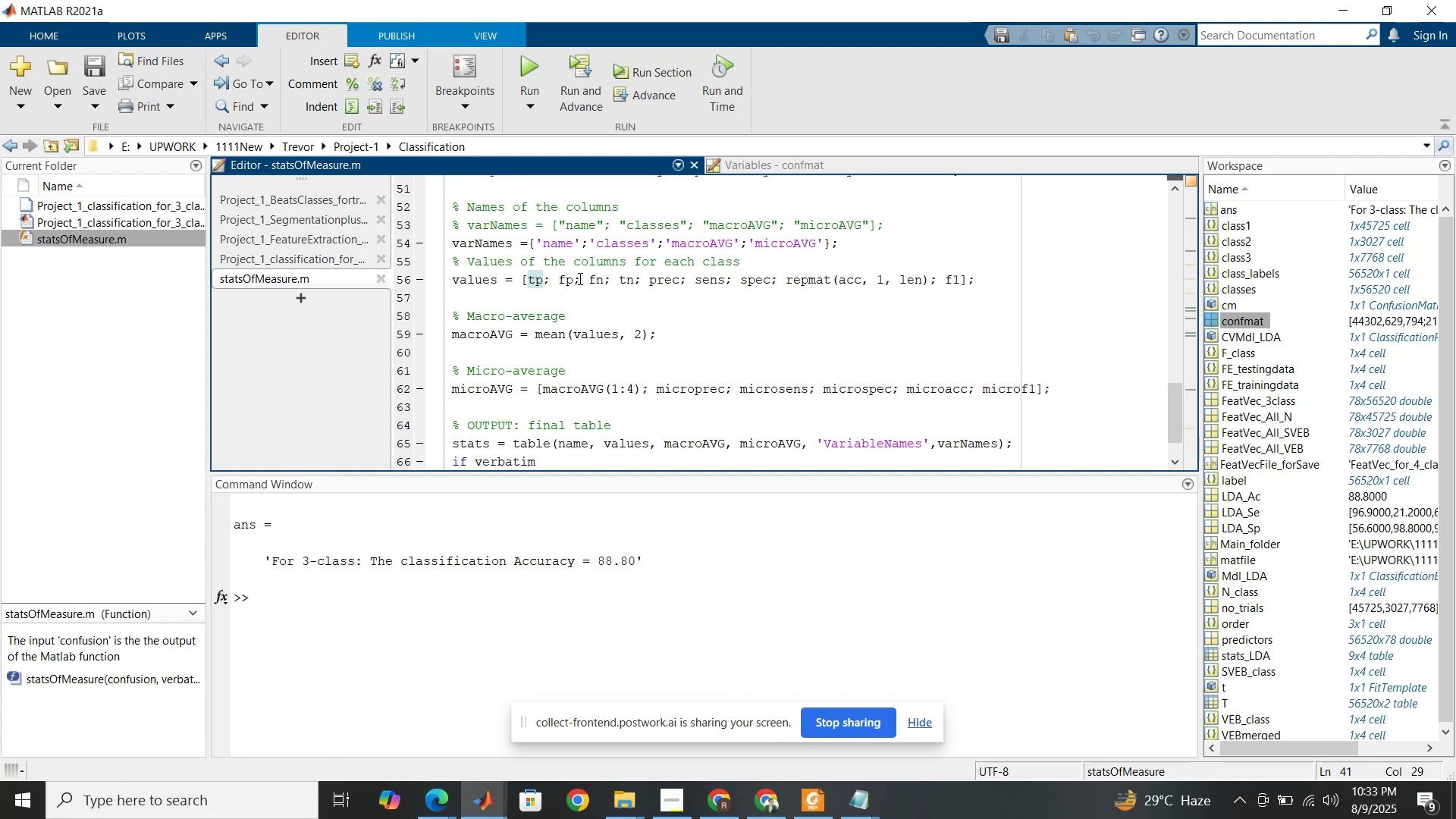 
wait(5.5)
 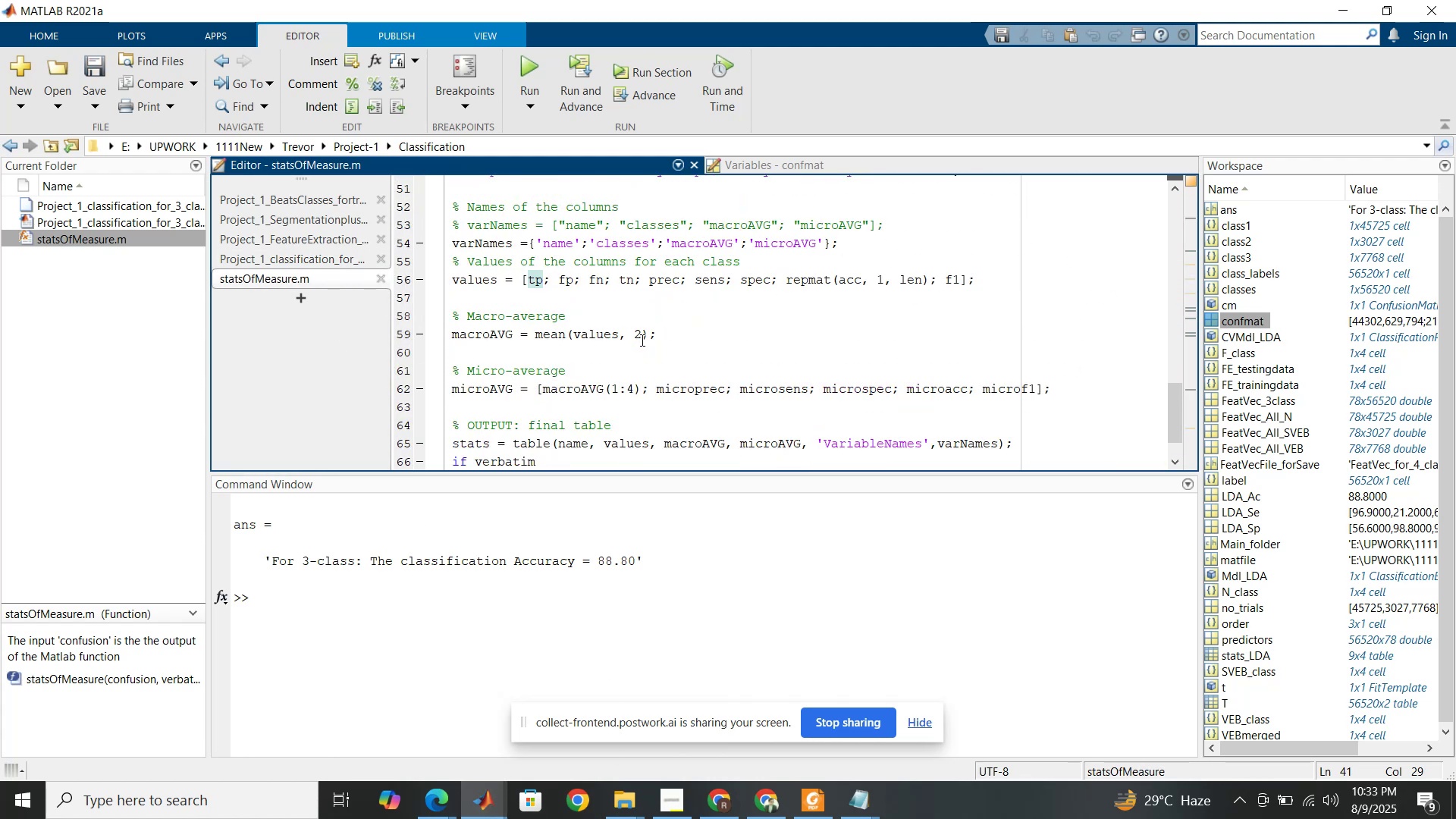 
scroll: coordinate [603, 376], scroll_direction: down, amount: 1.0
 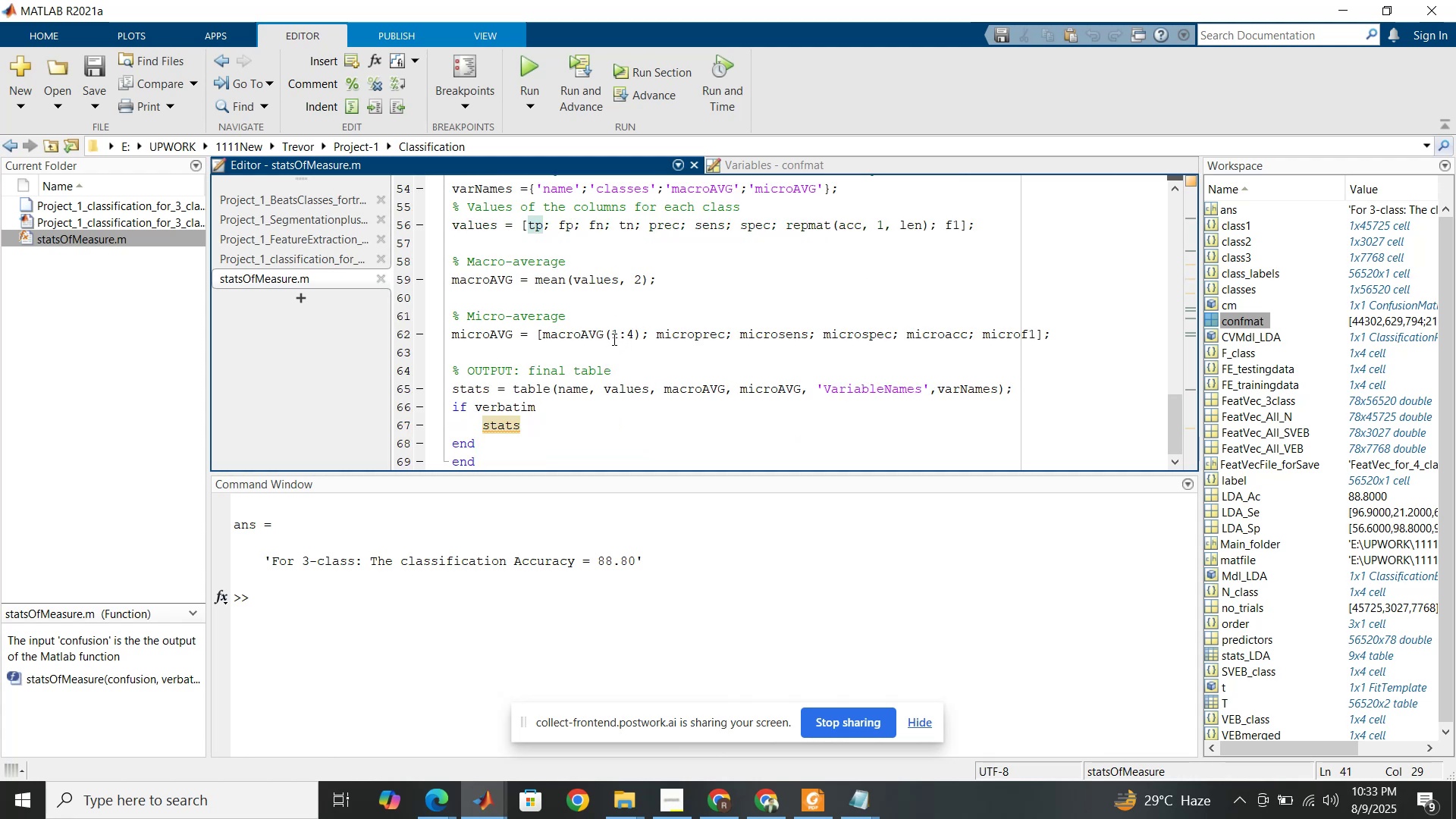 
wait(6.81)
 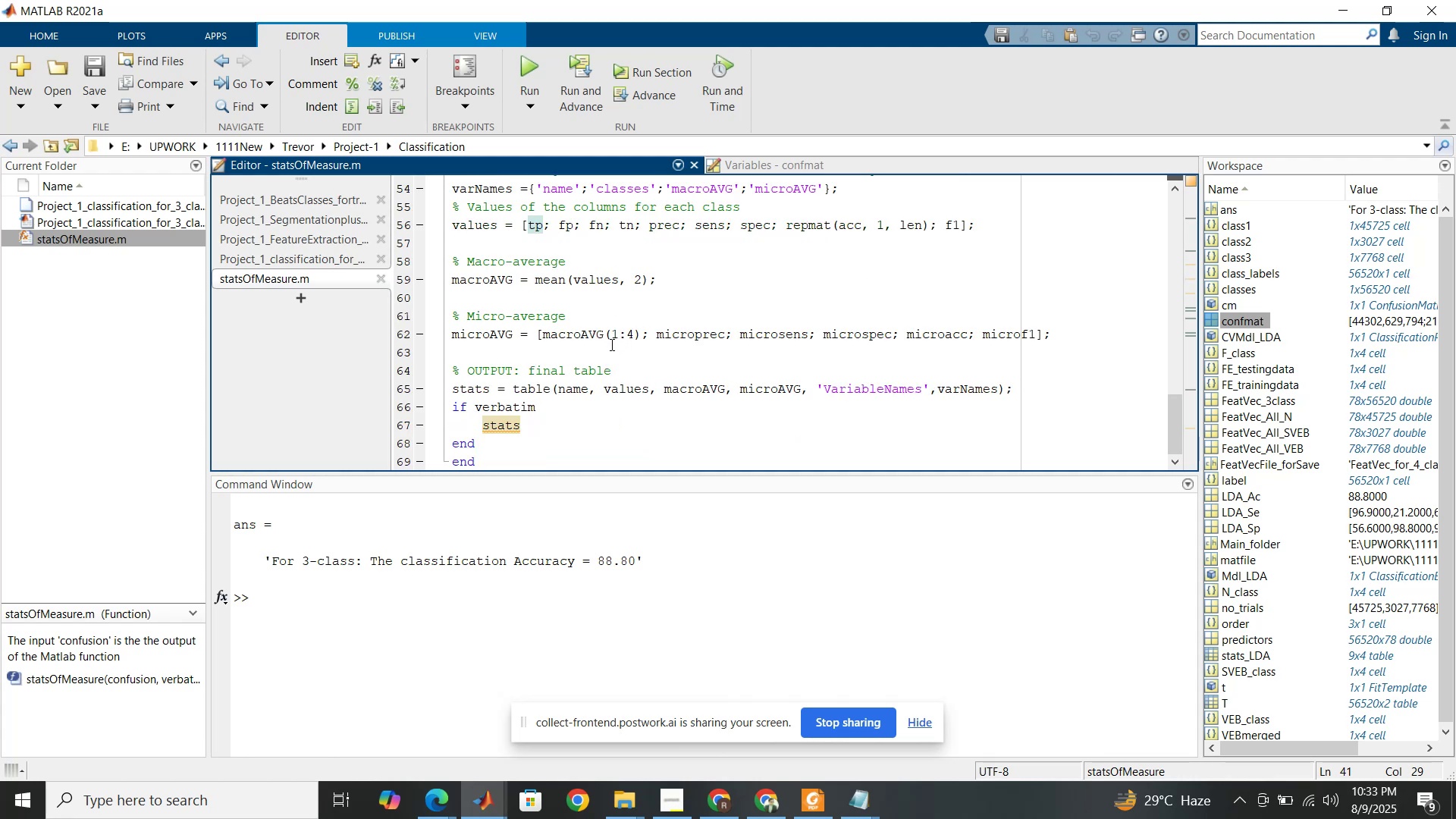 
scroll: coordinate [613, 339], scroll_direction: up, amount: 5.0
 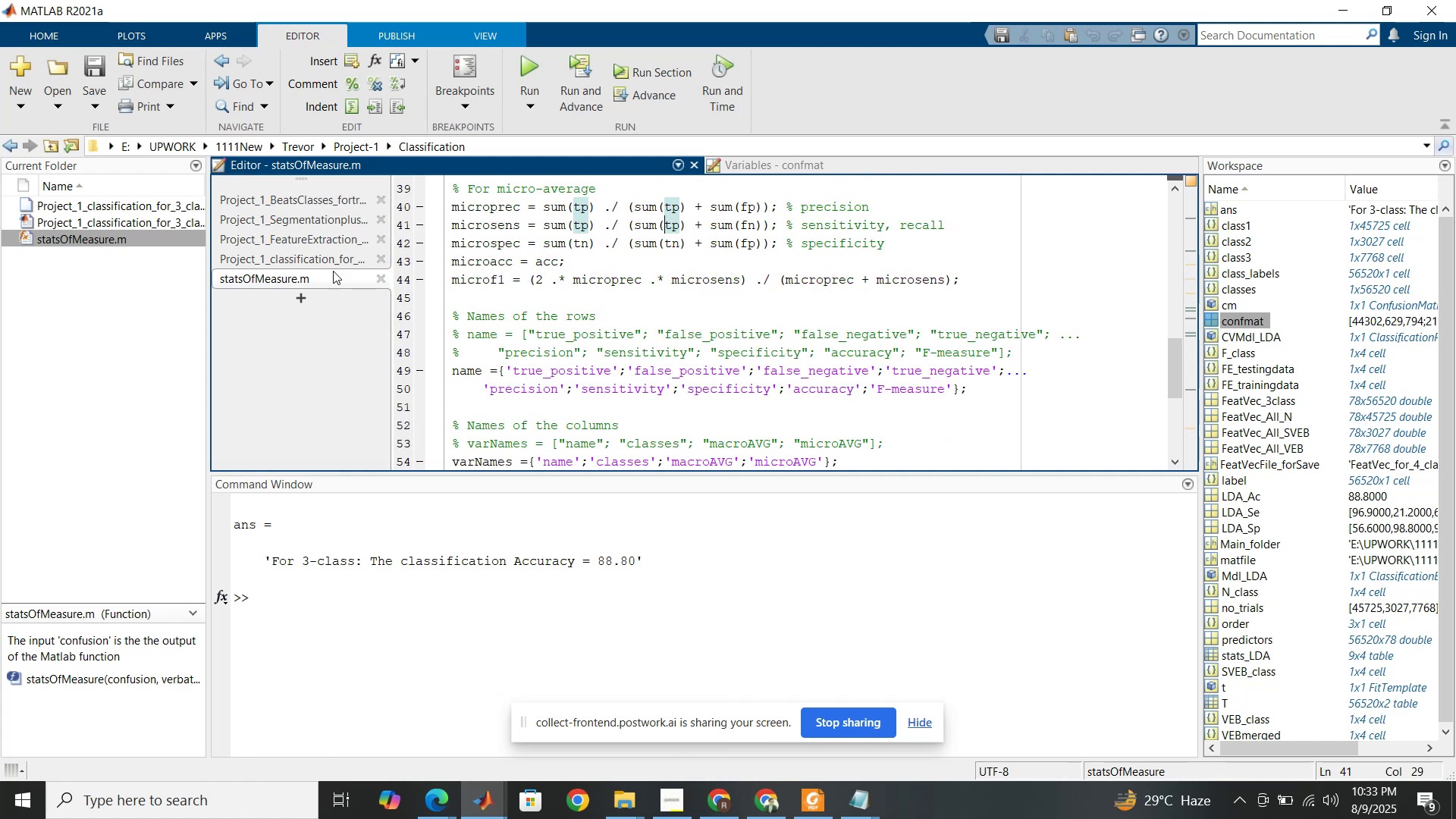 
left_click([322, 259])
 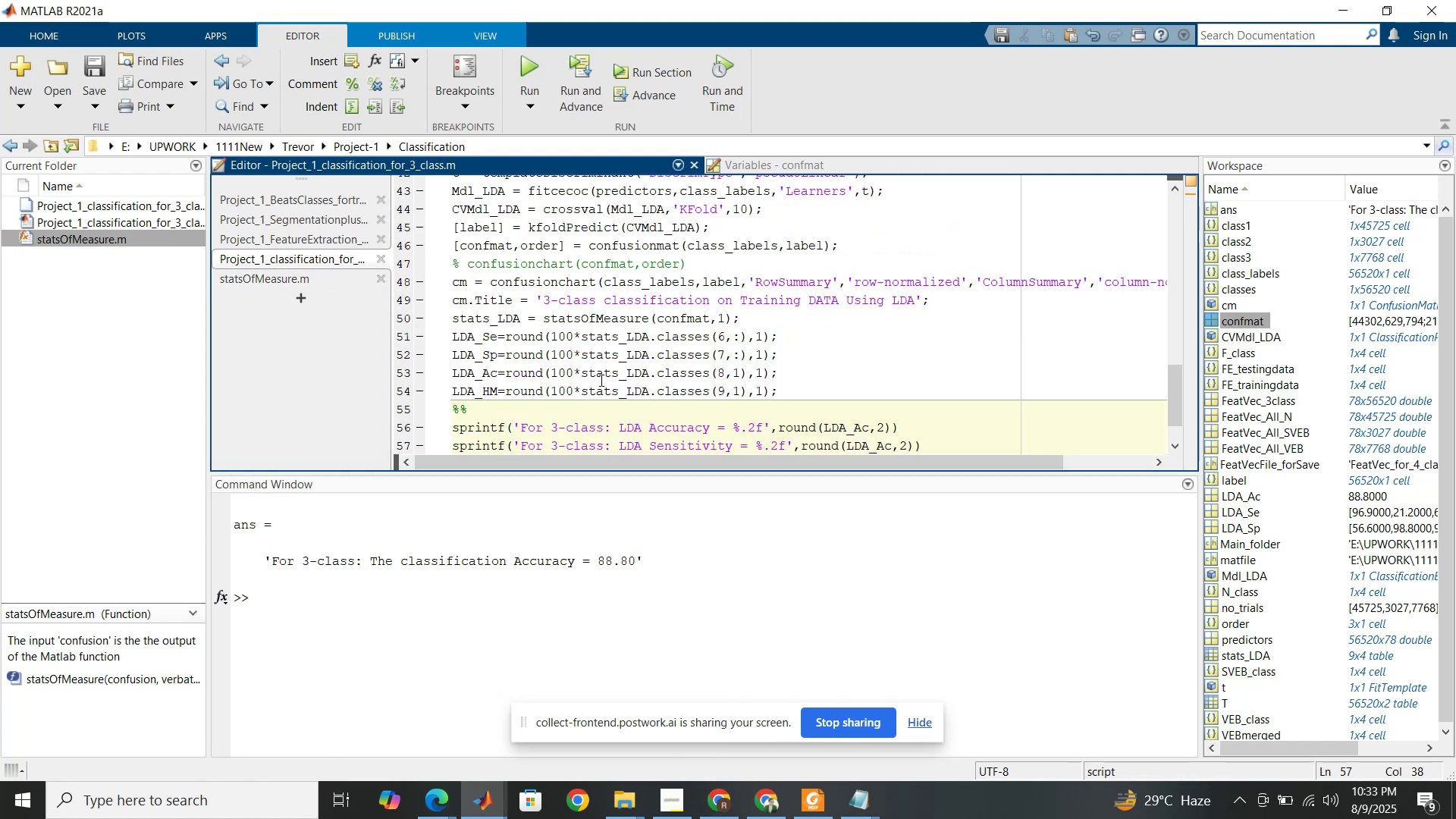 
scroll: coordinate [610, 380], scroll_direction: down, amount: 2.0
 